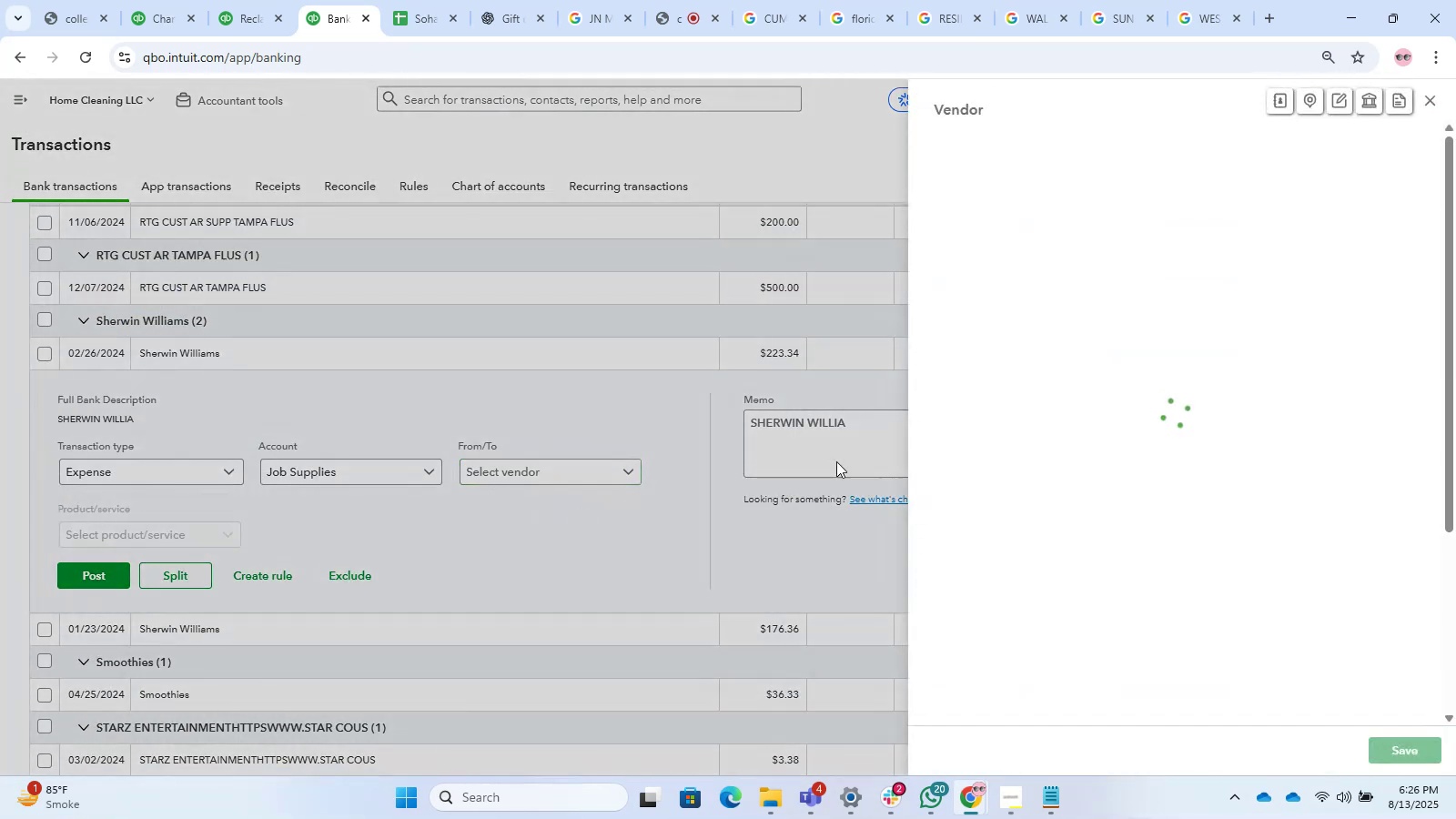 
key(Control+V)
 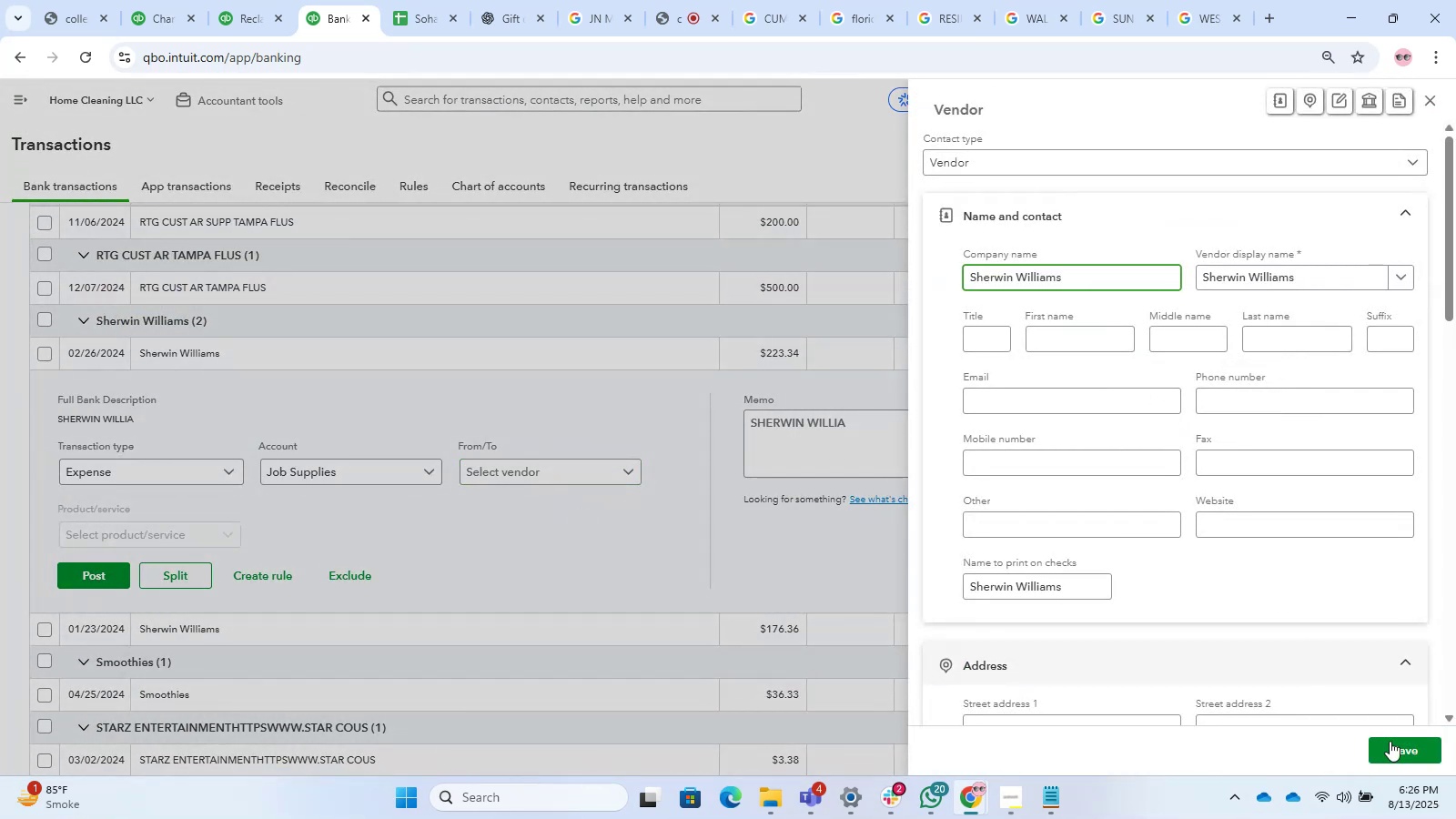 
left_click([1400, 756])
 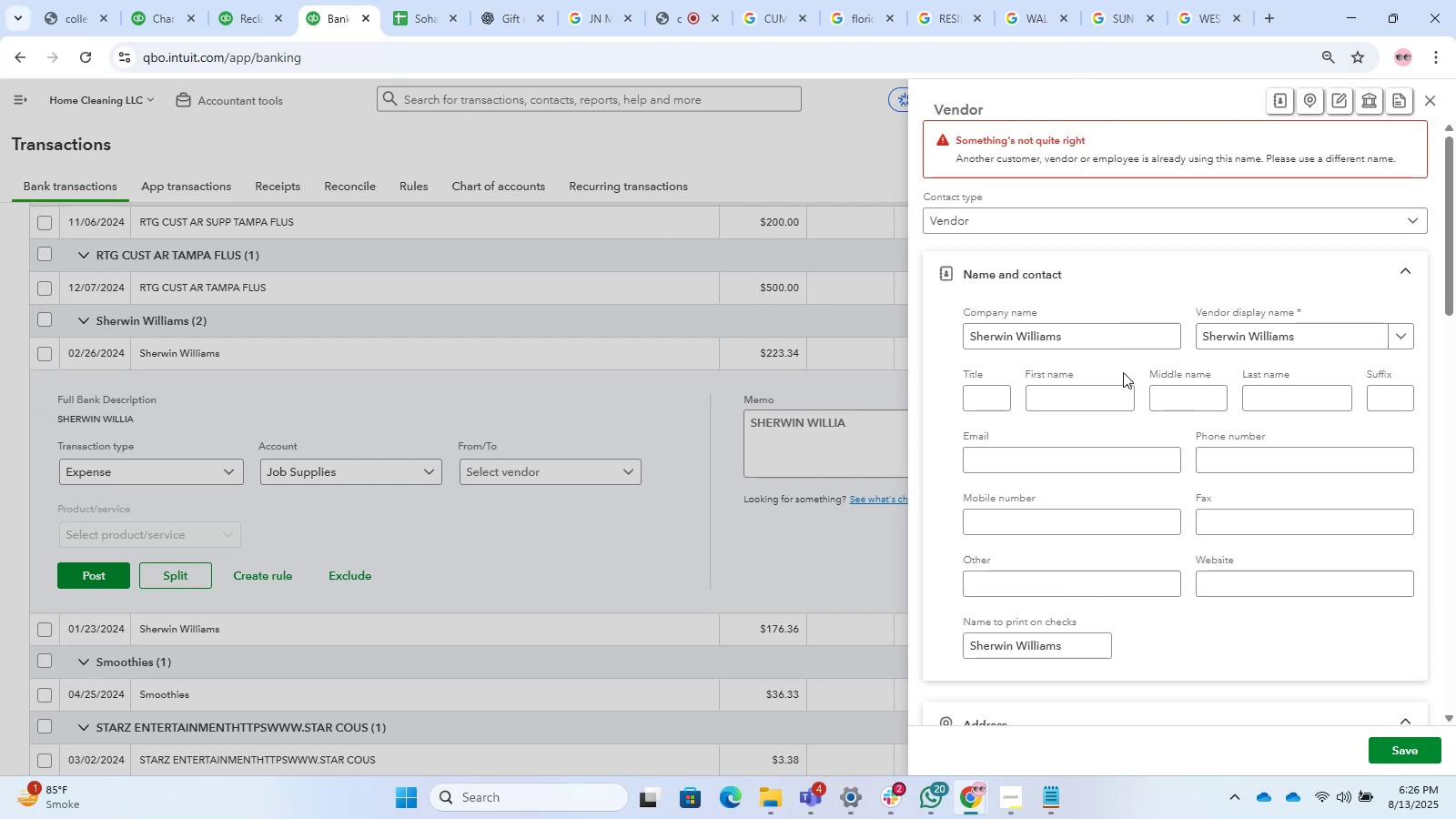 
left_click([864, 290])
 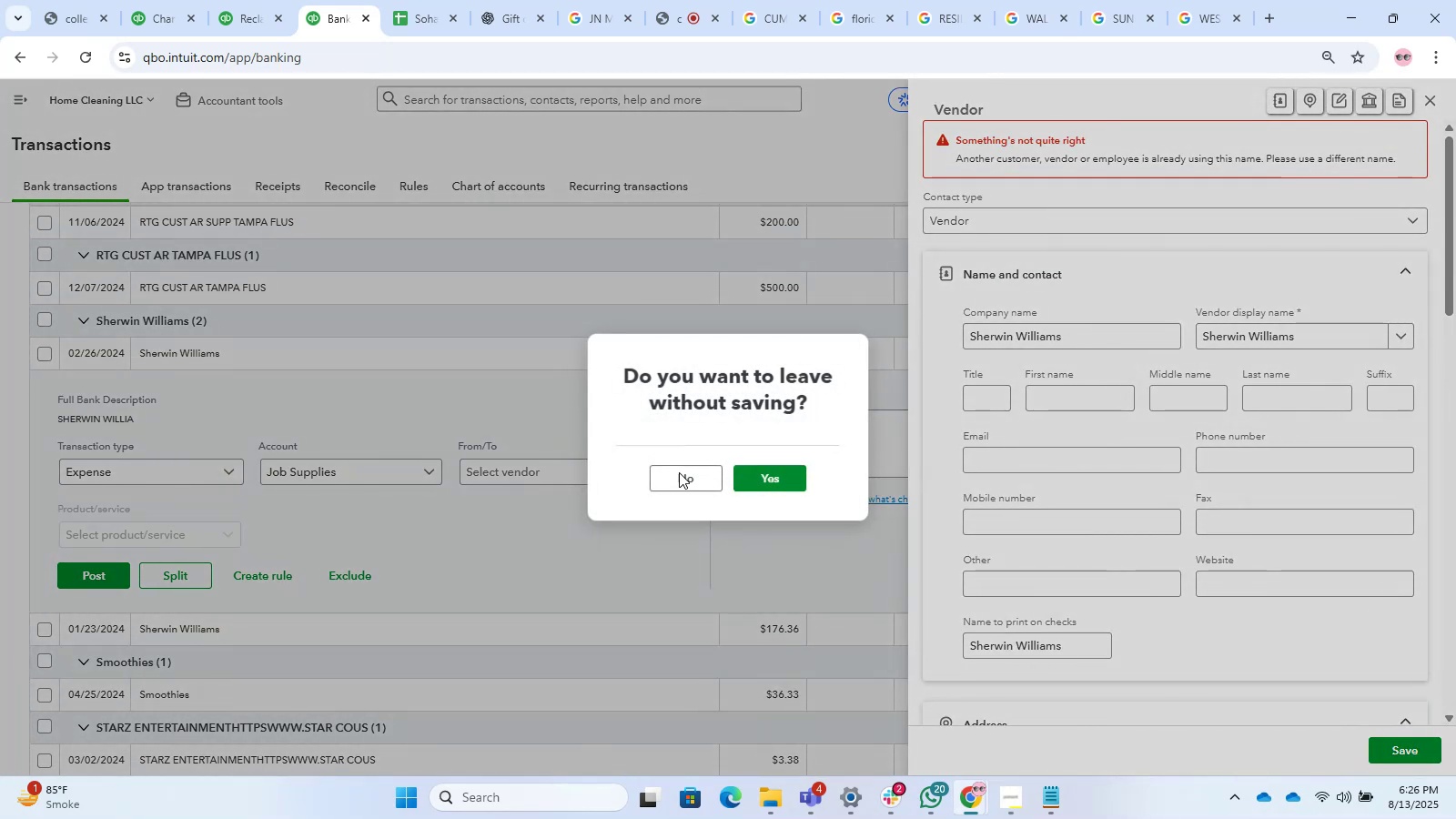 
left_click([775, 481])
 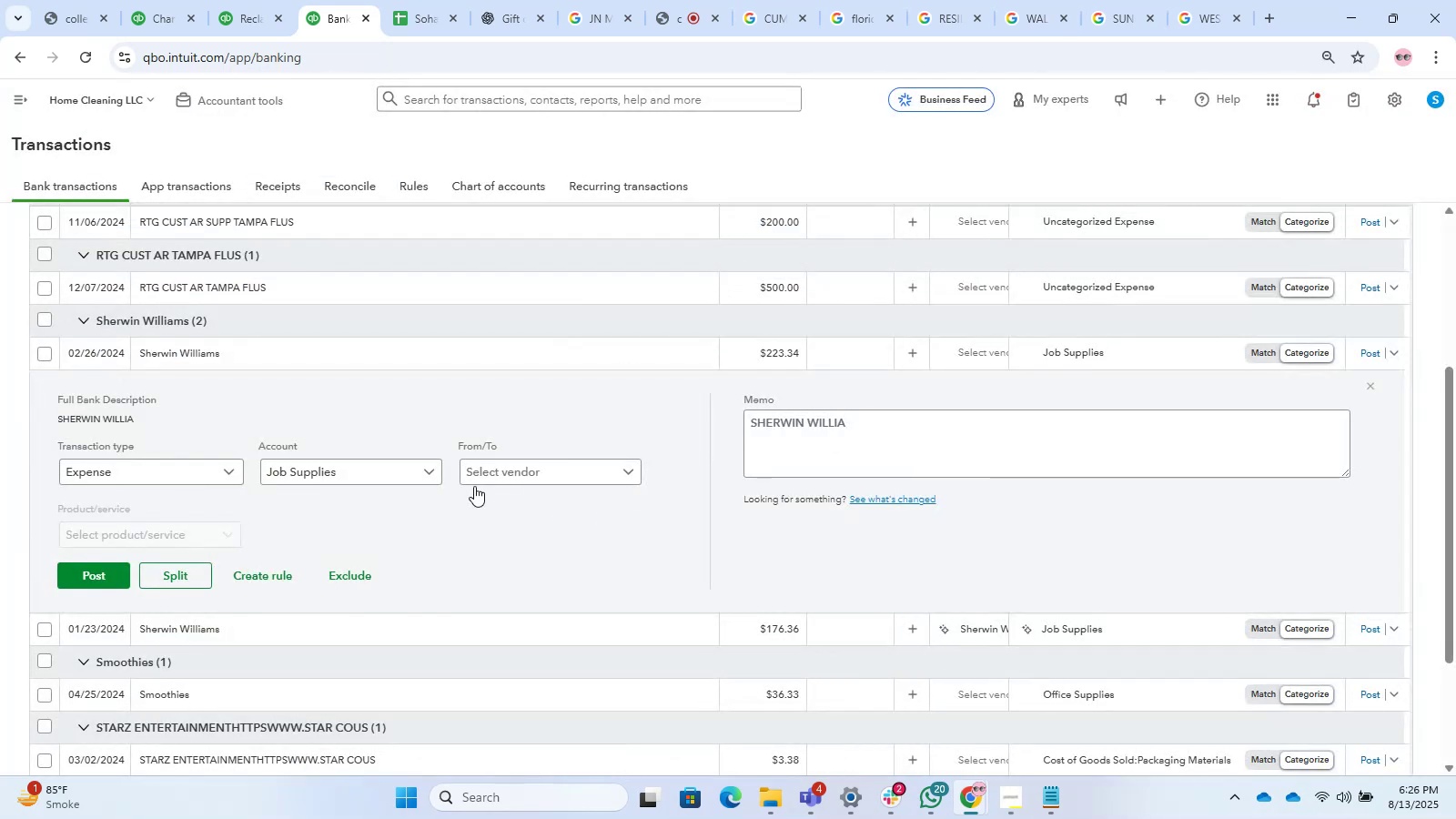 
left_click([485, 472])
 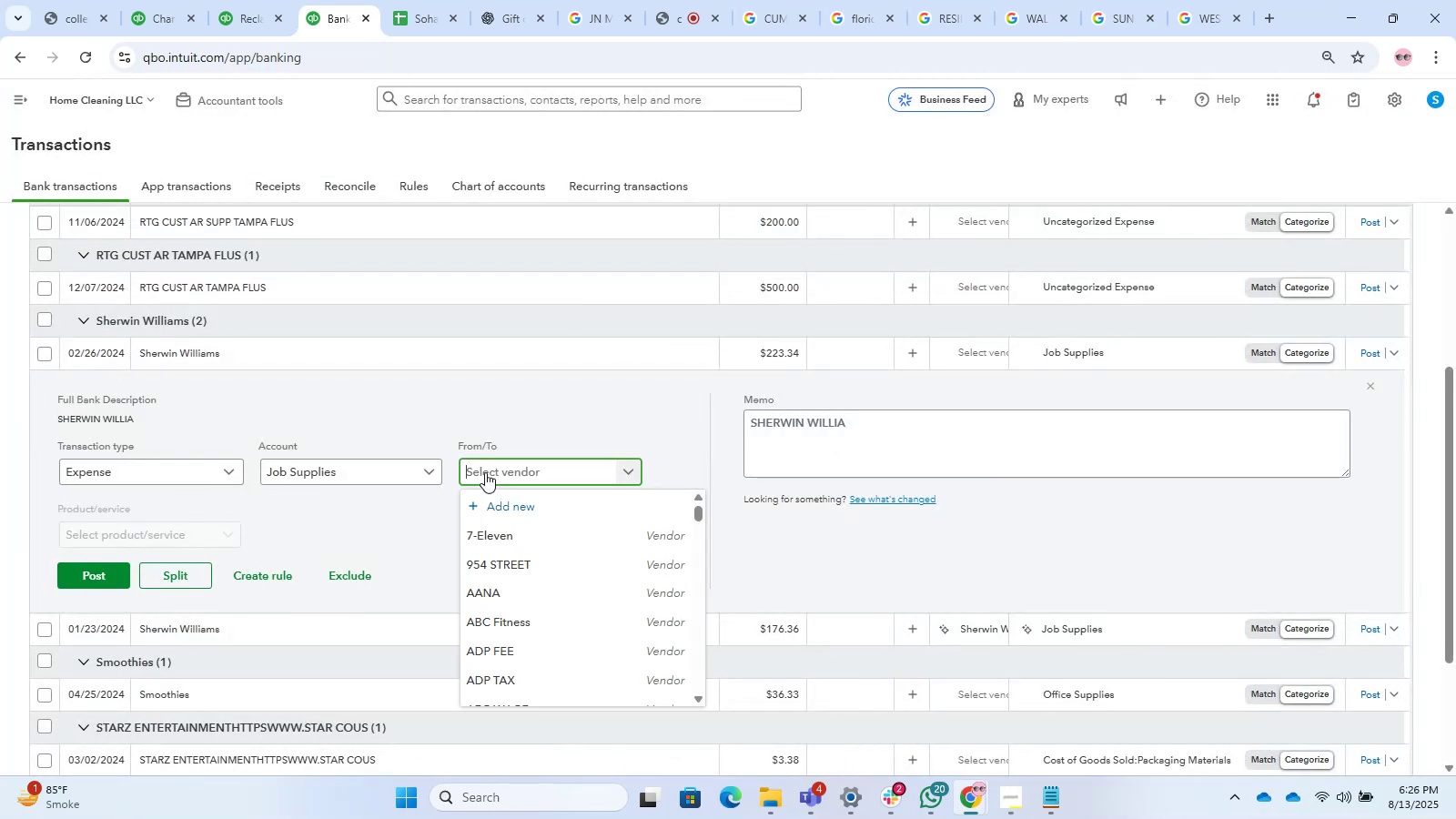 
type(supplsherwin)
 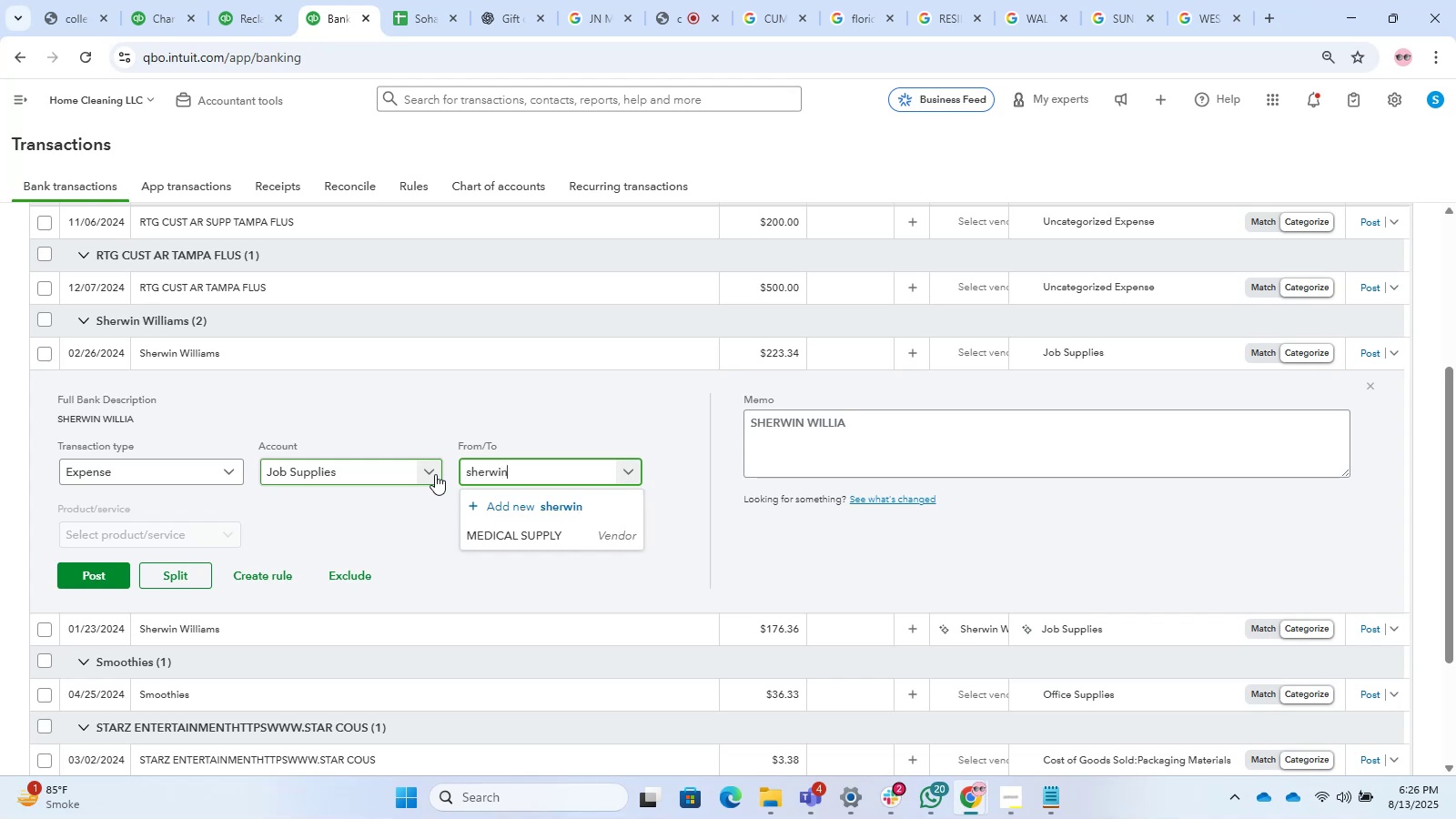 
left_click_drag(start_coordinate=[541, 467], to_coordinate=[435, 474])
 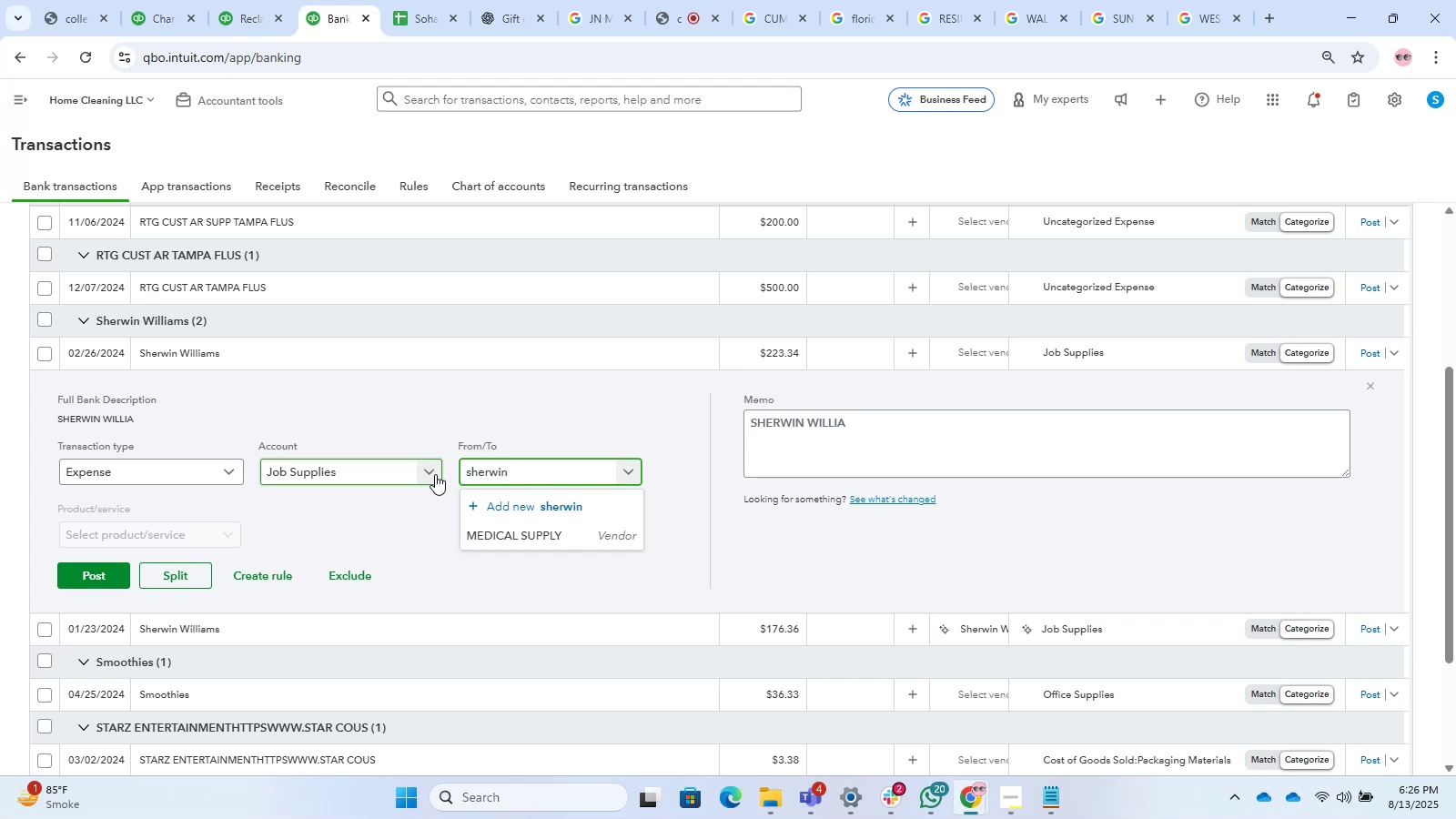 
left_click([485, 538])
 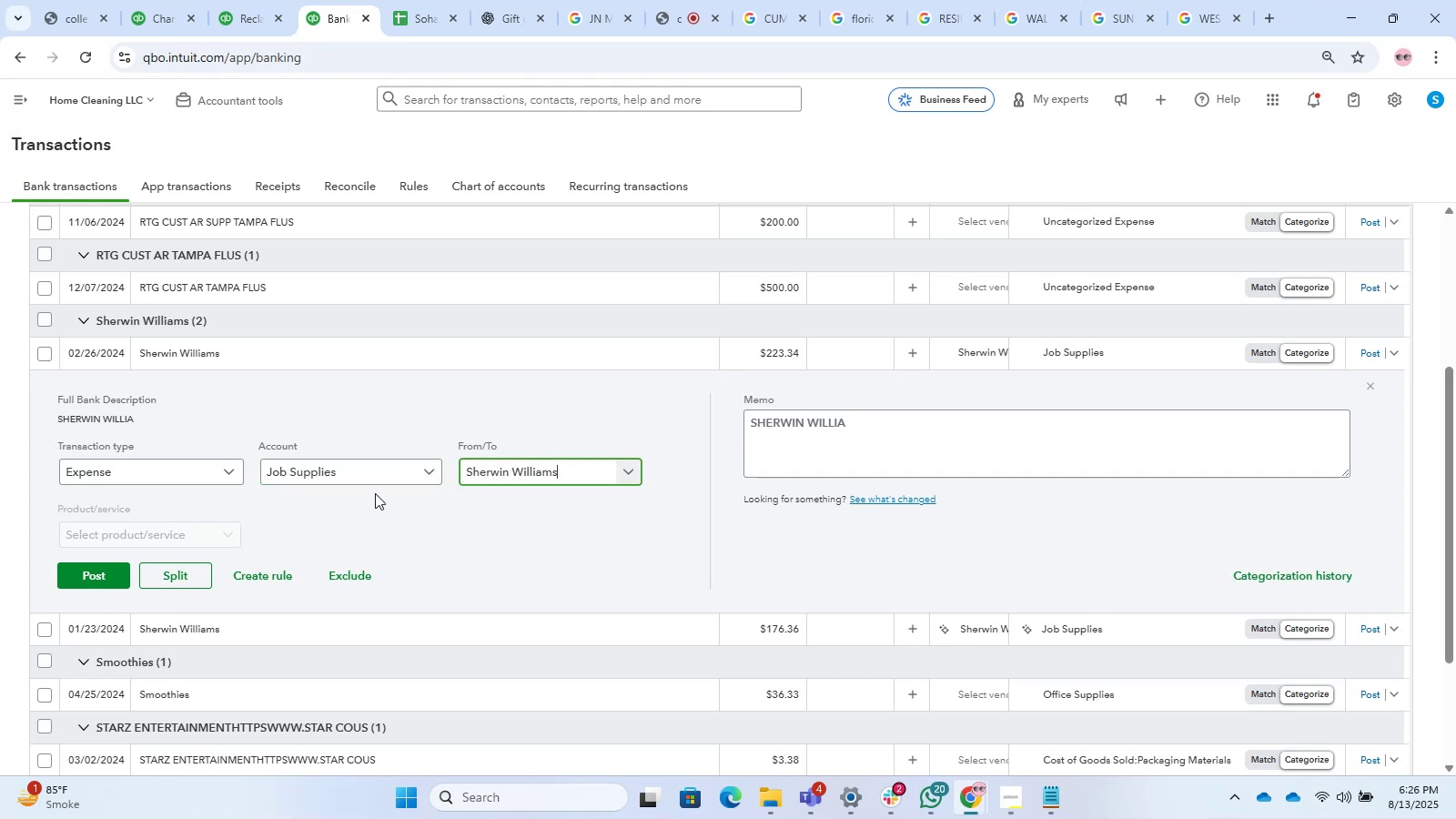 
left_click([348, 476])
 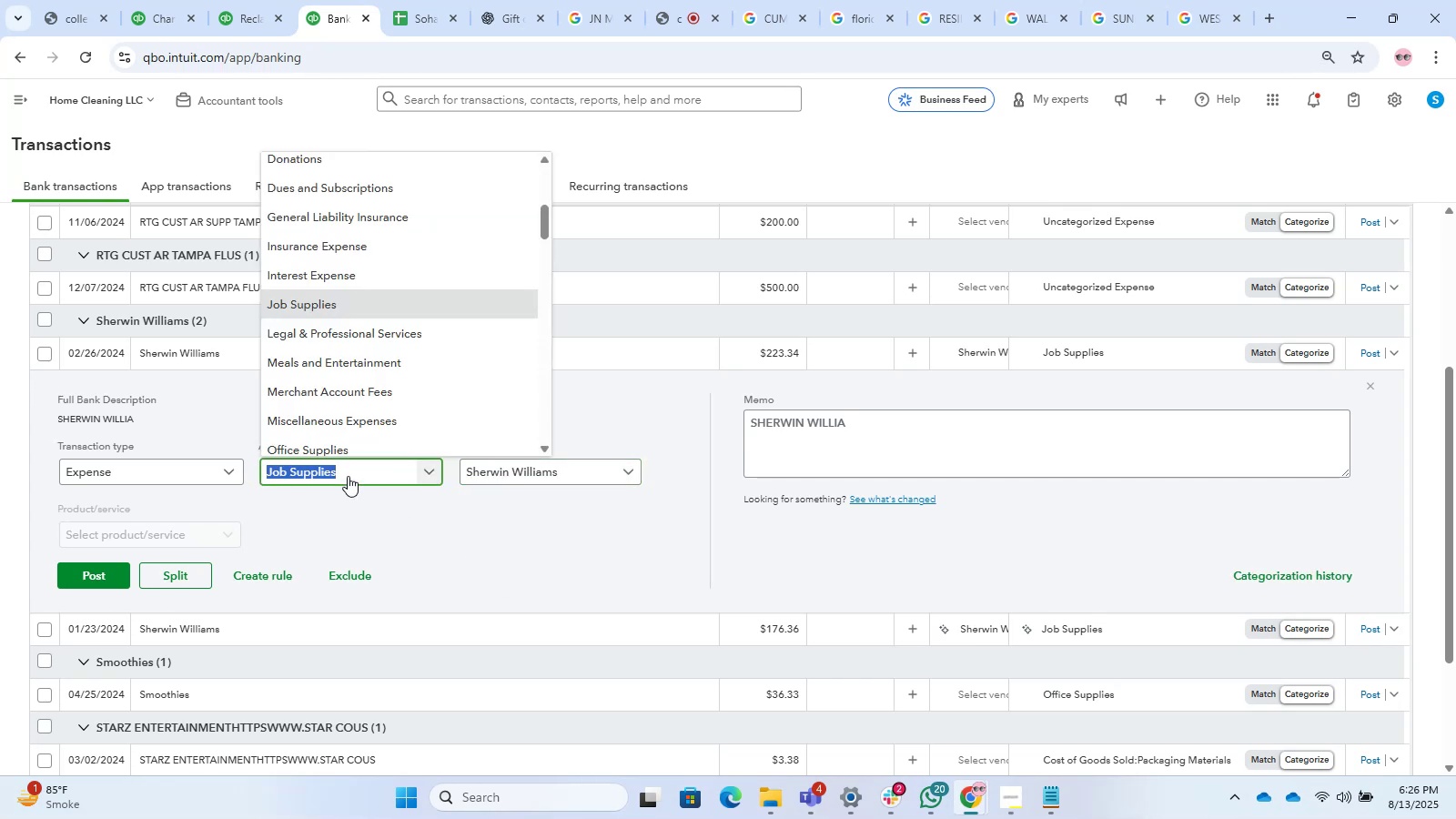 
type(sup)
key(Backspace)
key(Backspace)
key(Backspace)
type(repairs)
 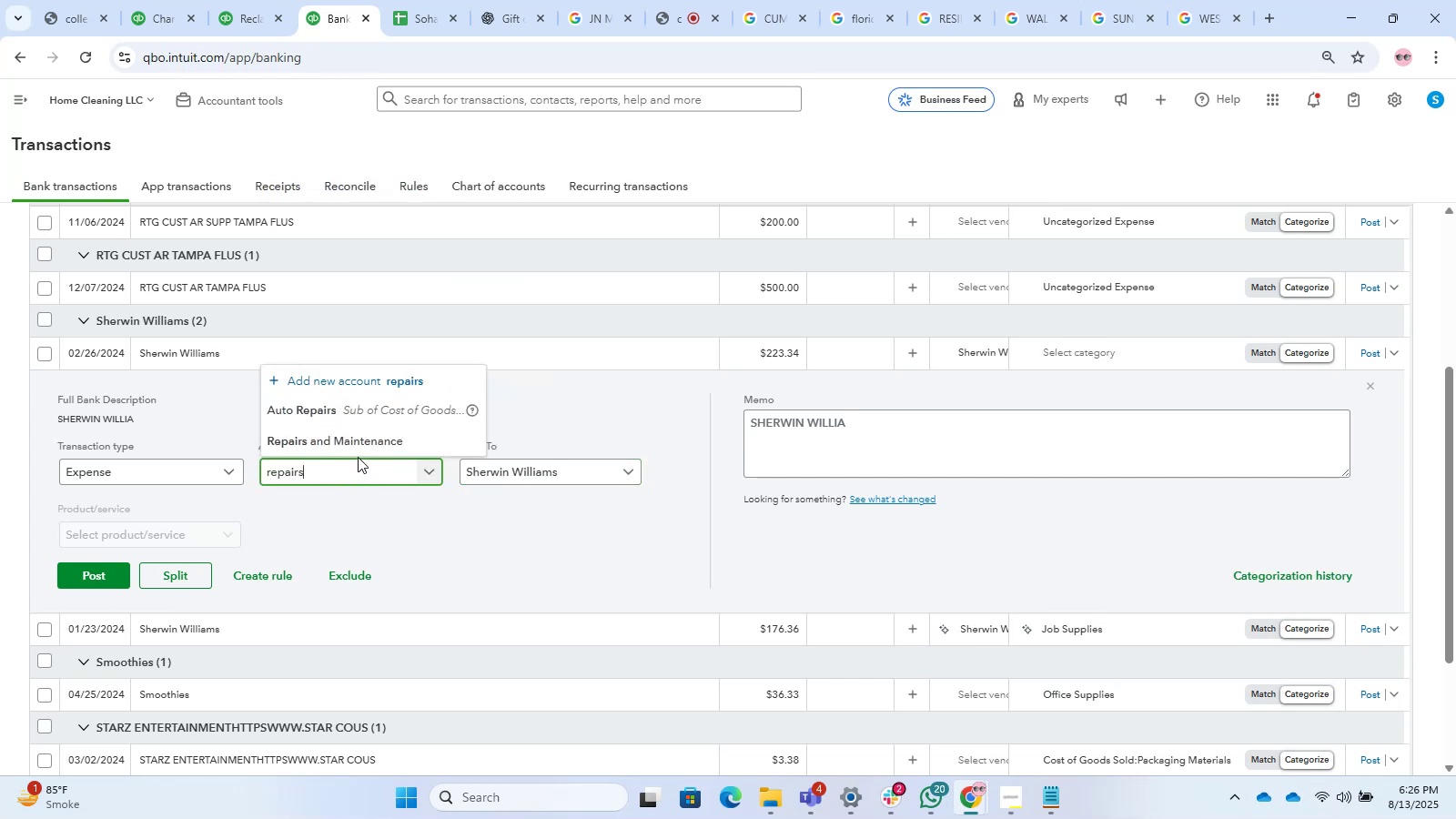 
left_click([345, 442])
 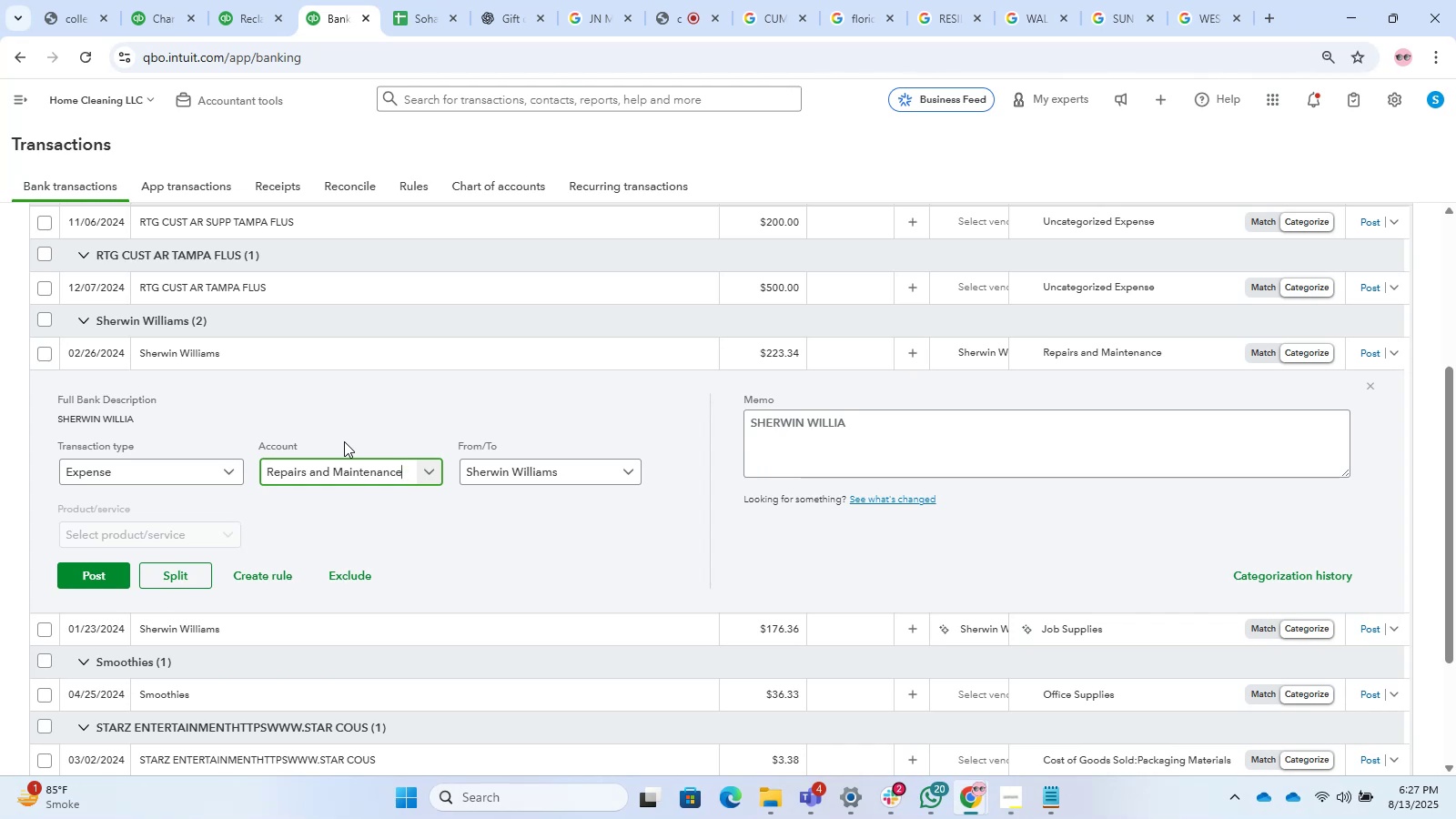 
wait(23.32)
 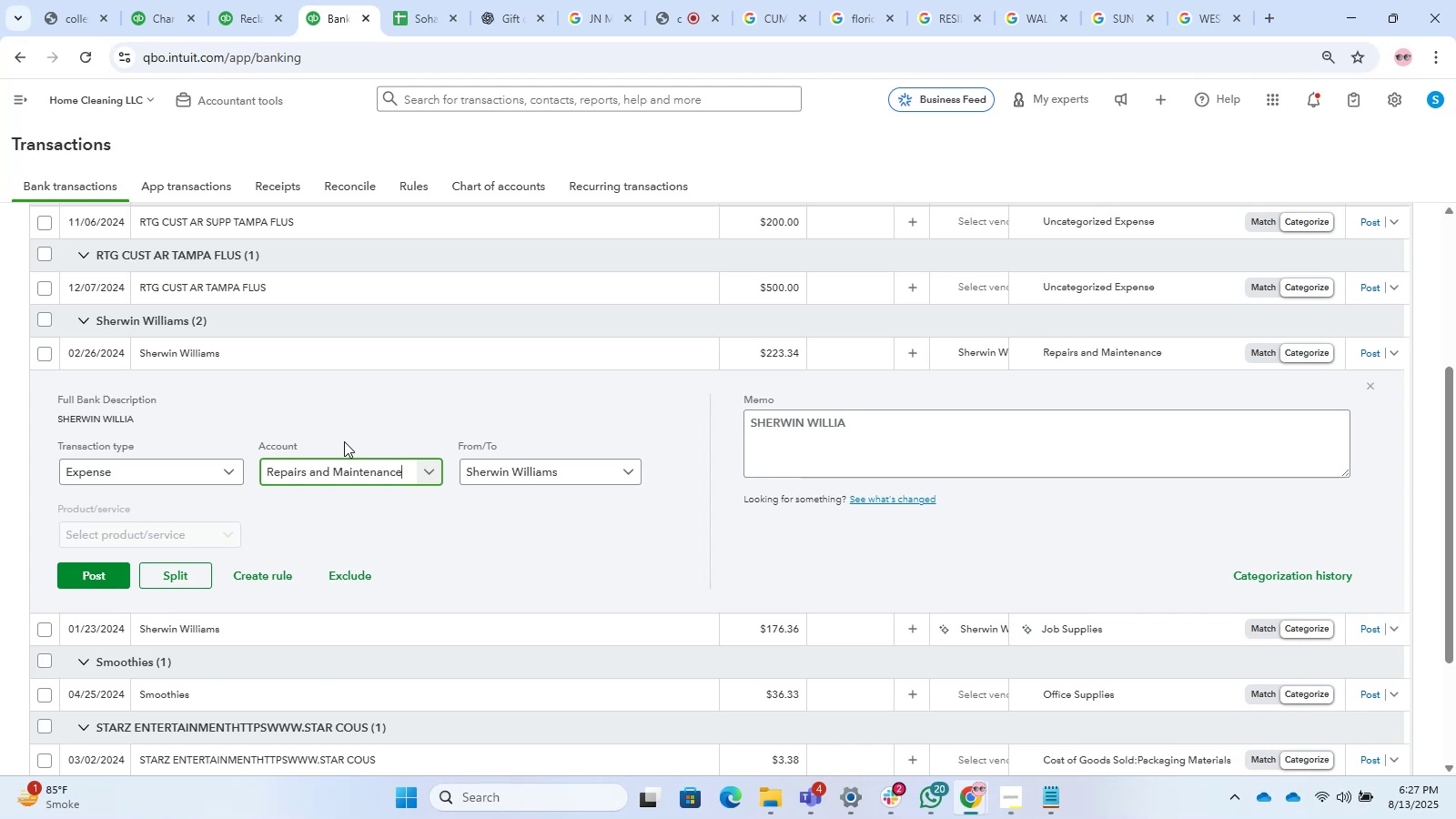 
left_click([394, 736])
 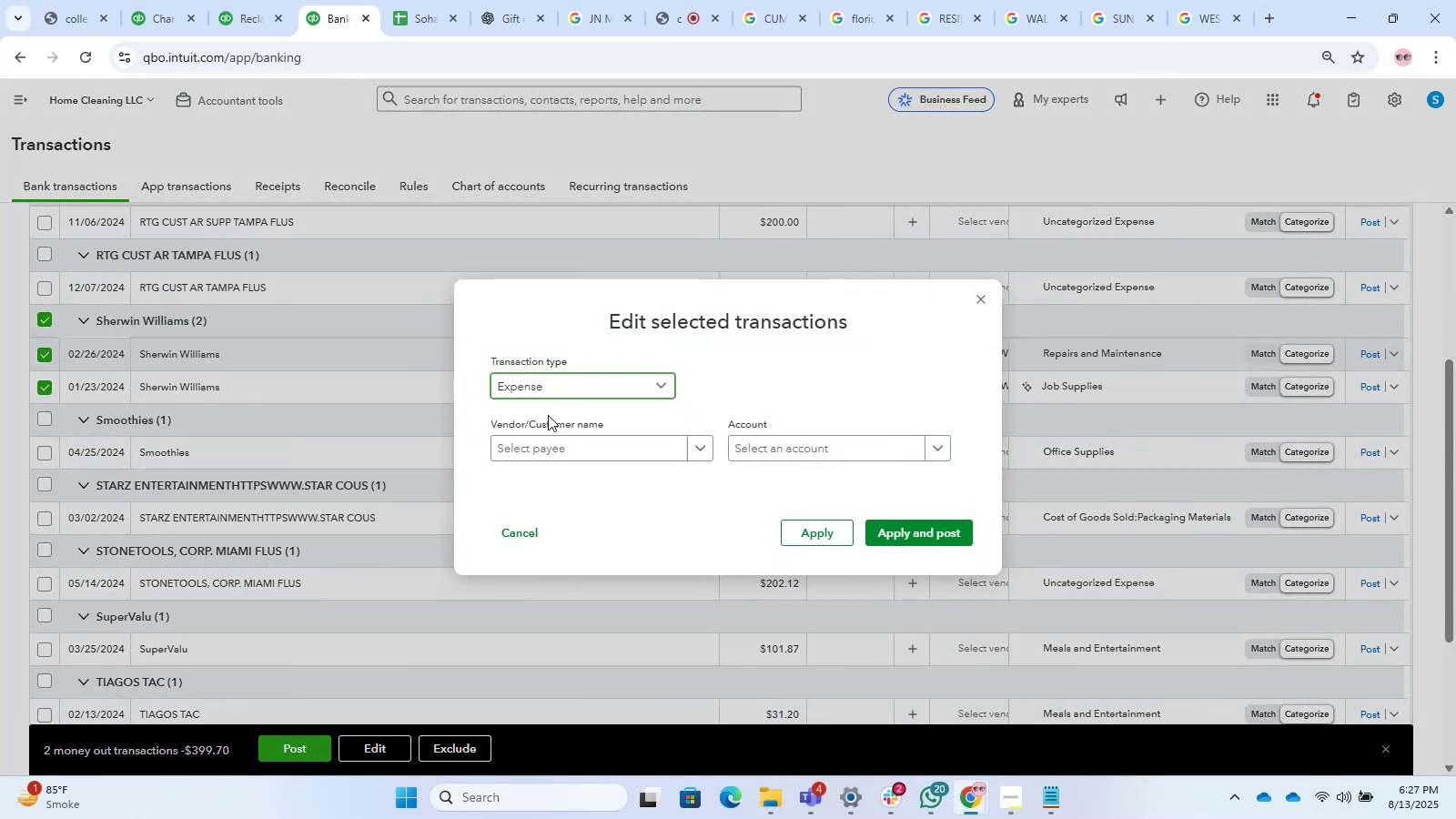 
left_click([570, 449])
 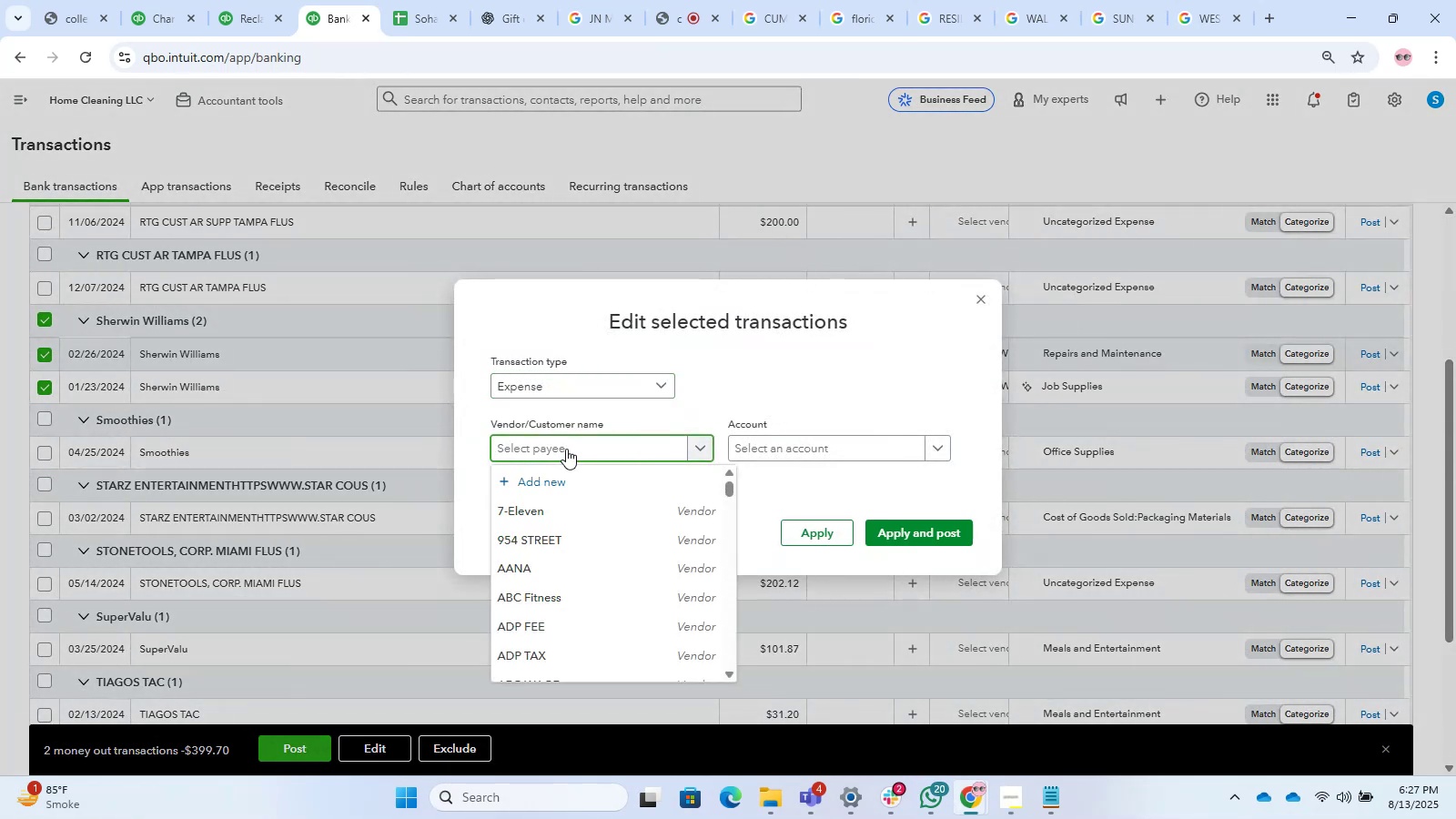 
type(sherw)
 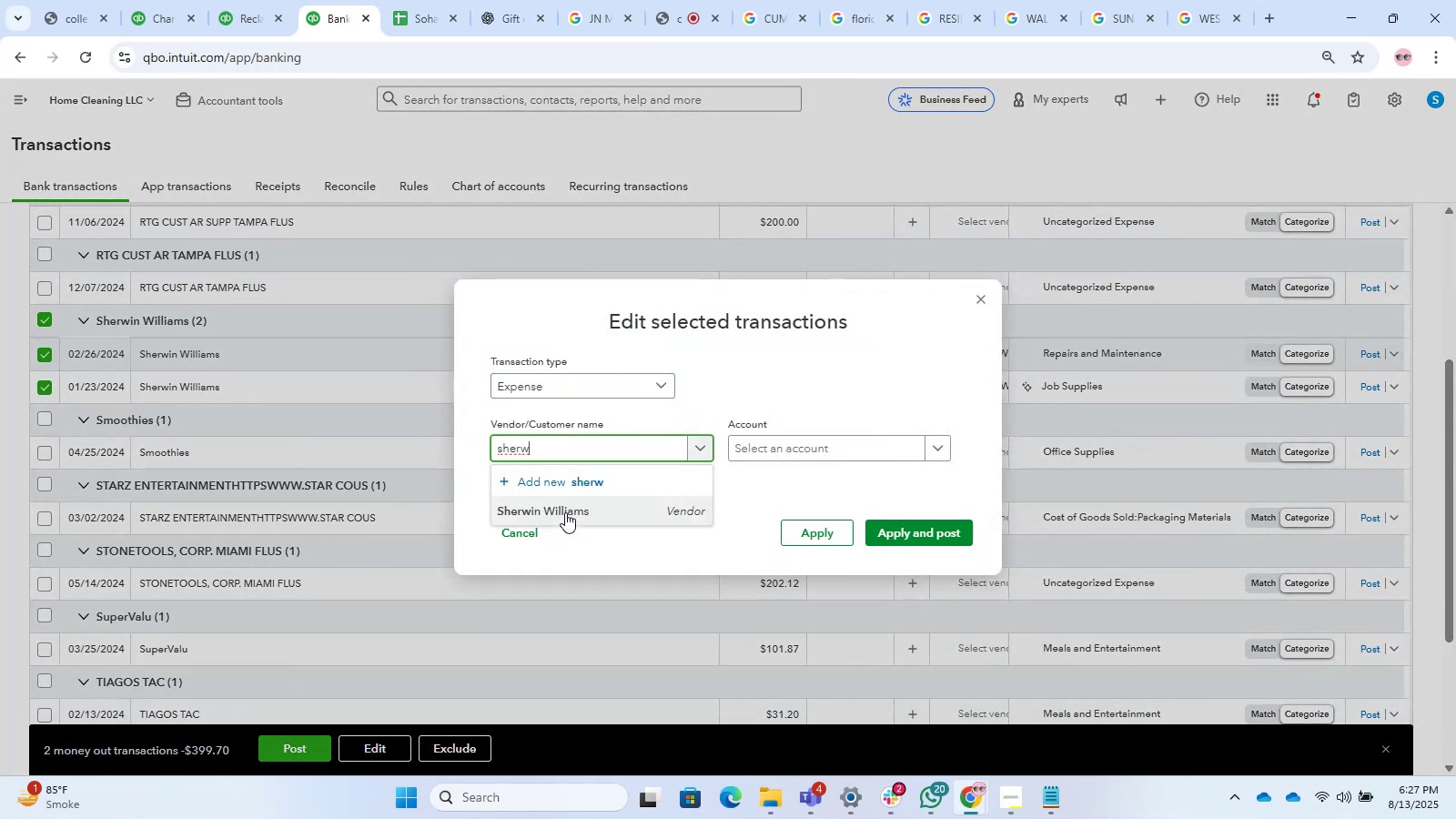 
double_click([832, 453])
 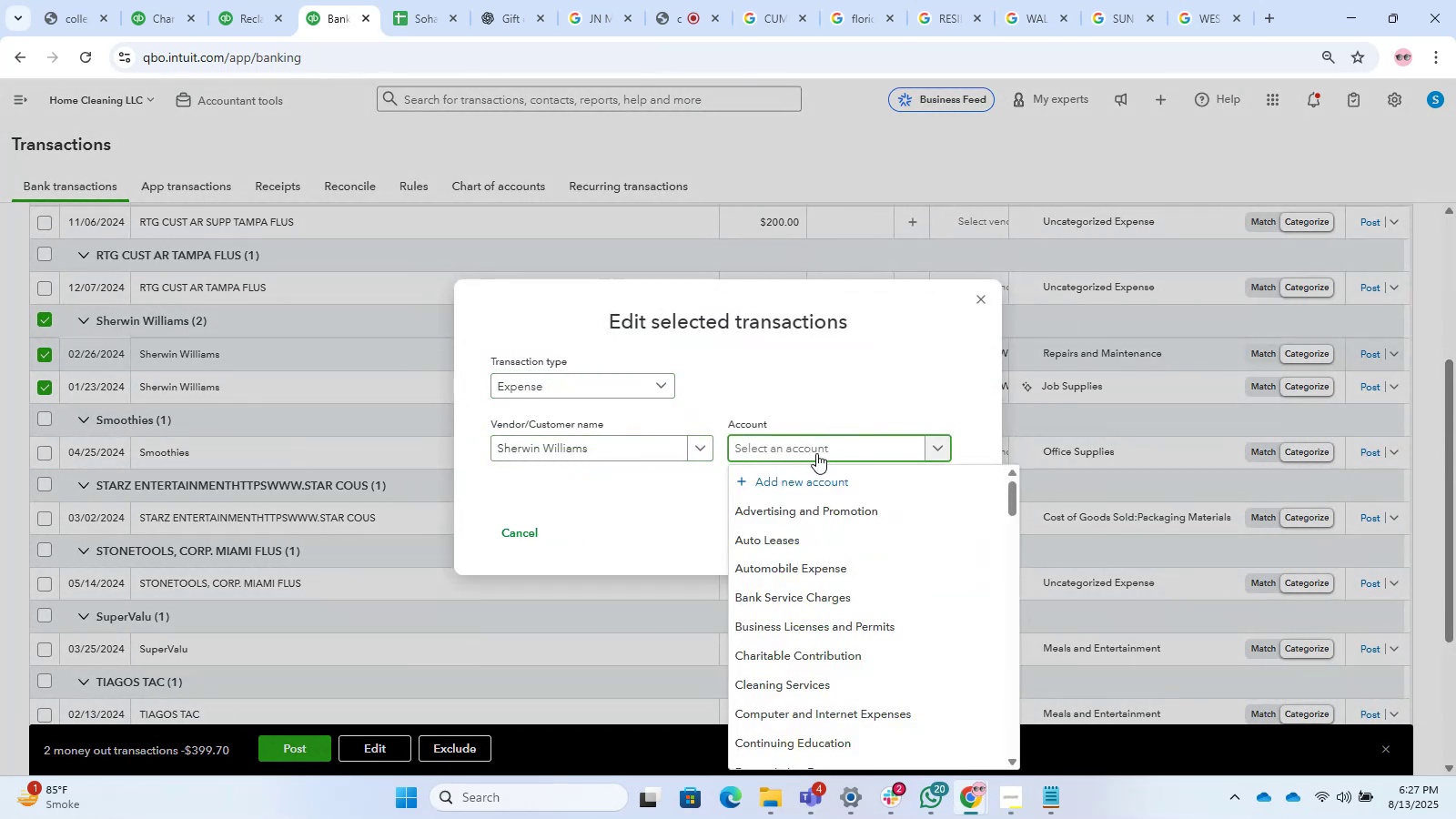 
type(repairs)
 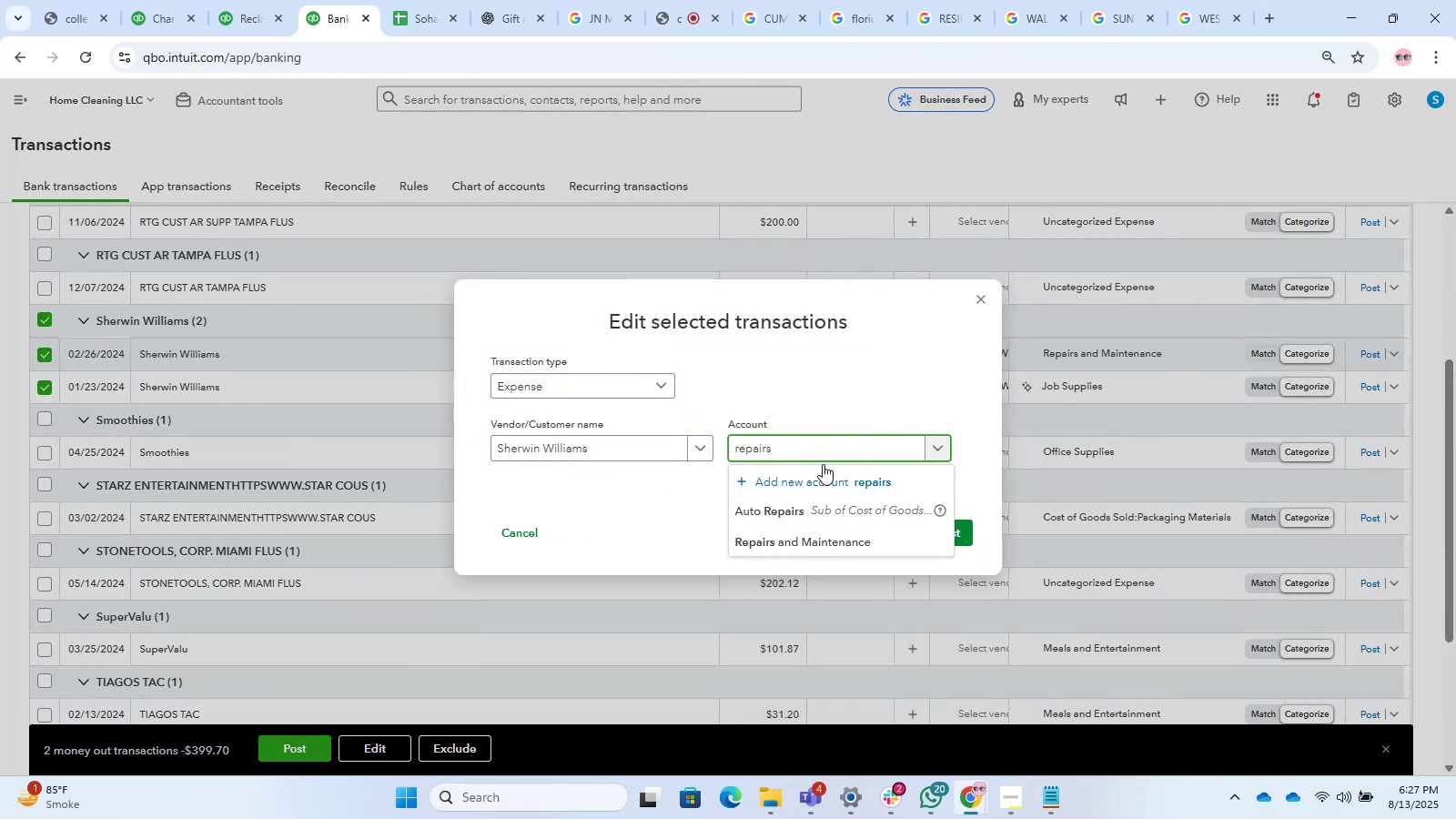 
left_click([841, 548])
 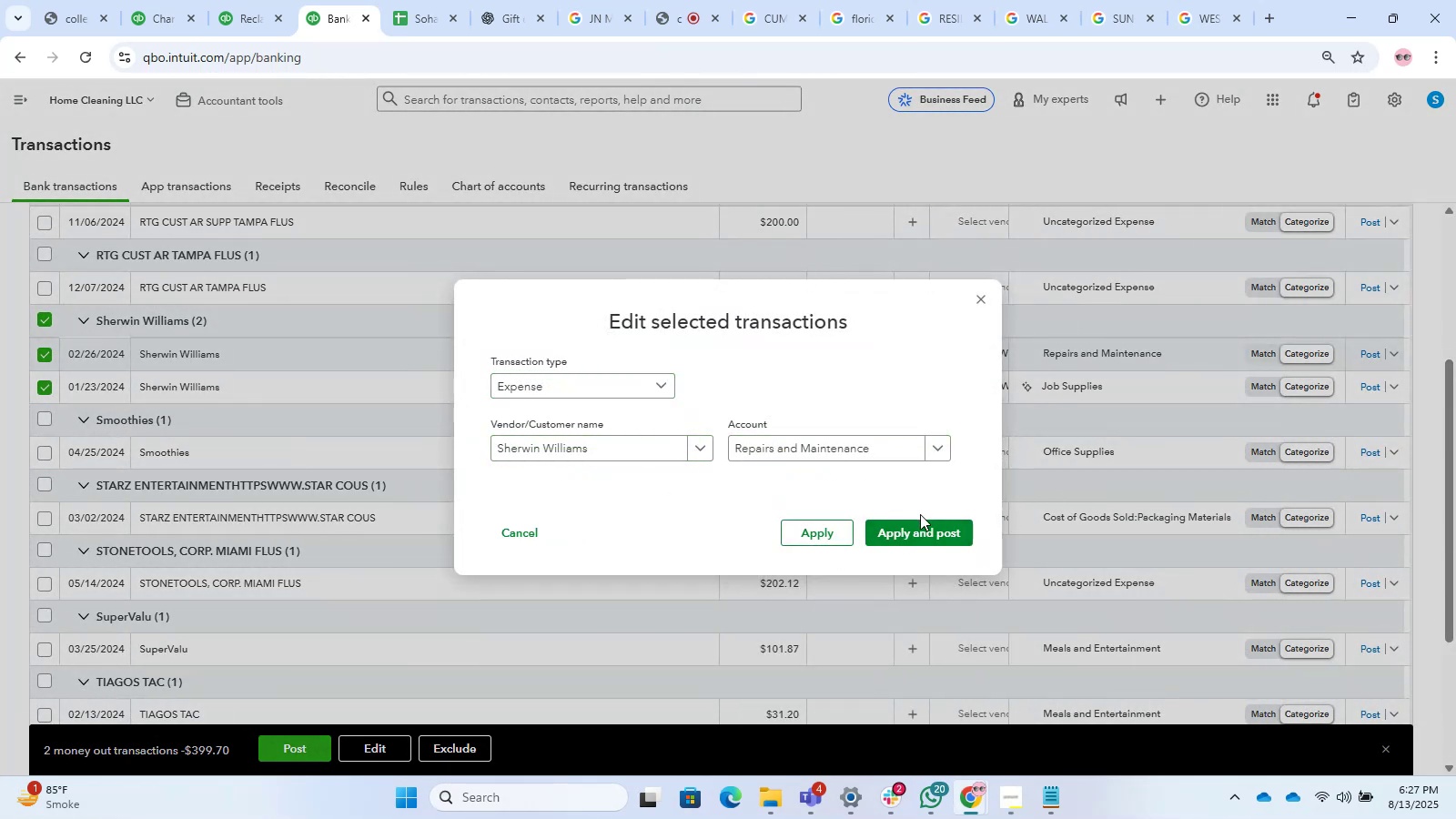 
left_click([922, 525])
 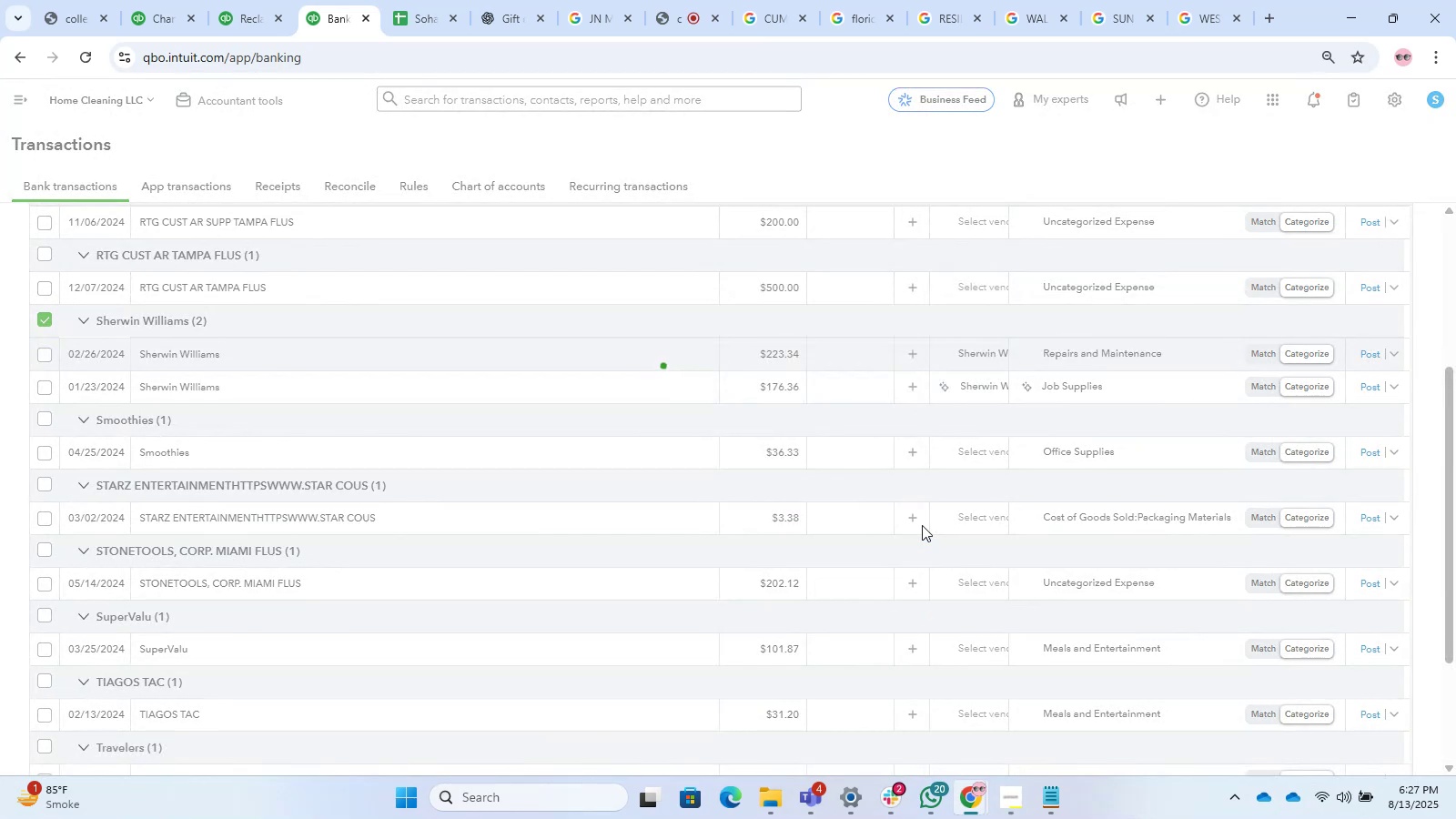 
scroll: coordinate [300, 523], scroll_direction: down, amount: 2.0
 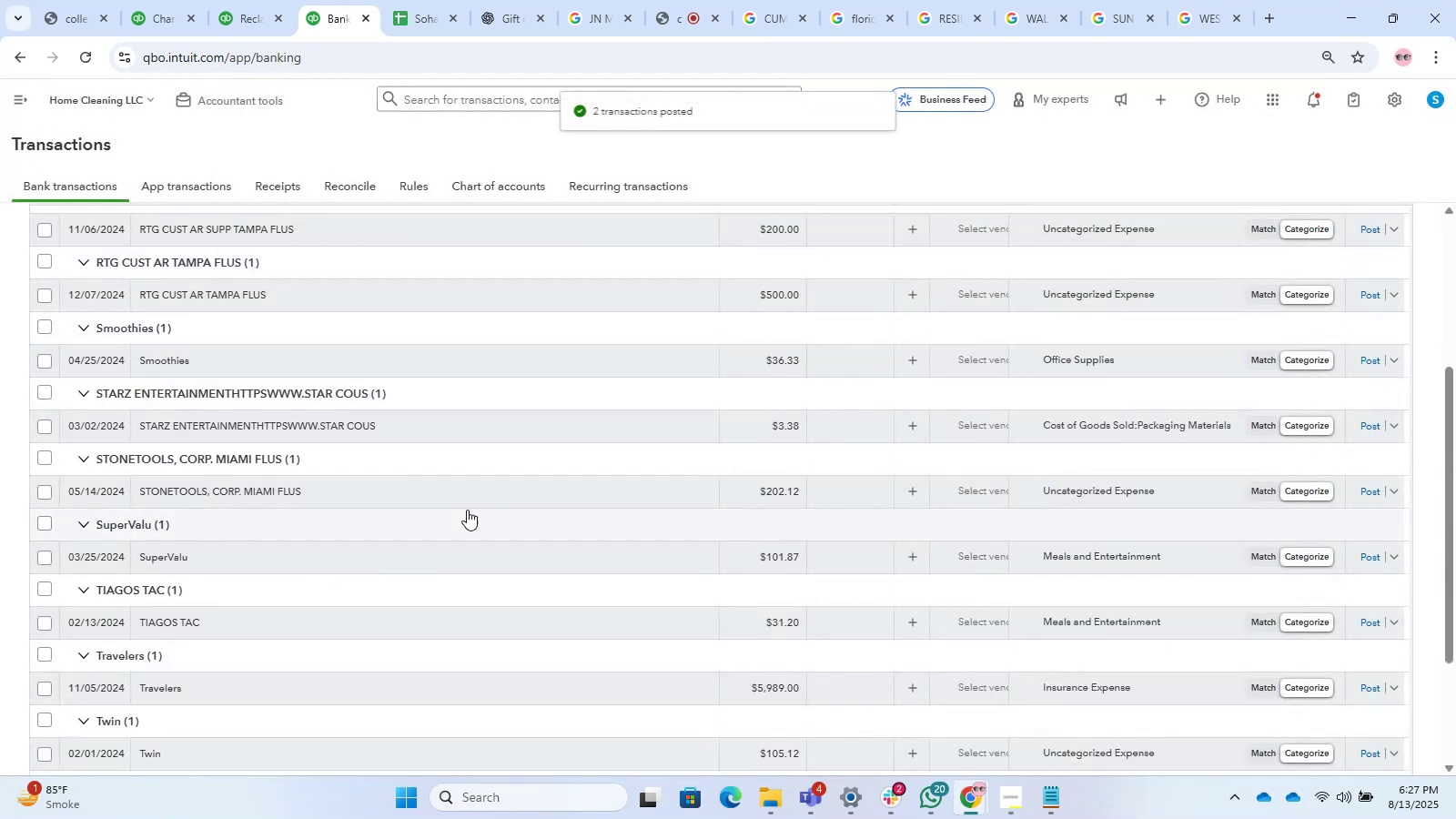 
scroll: coordinate [1455, 480], scroll_direction: up, amount: 70.0
 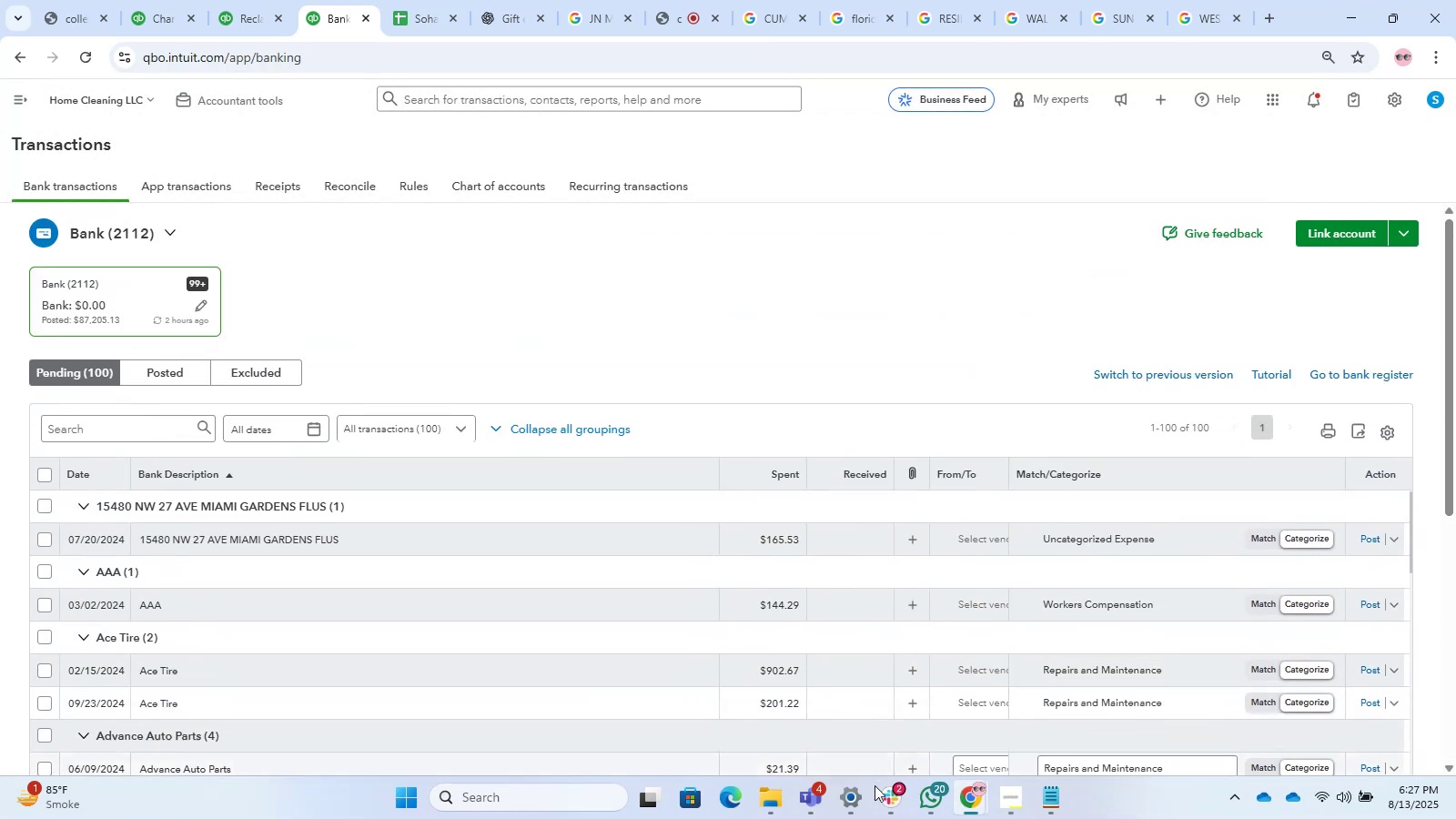 
left_click([895, 800])
 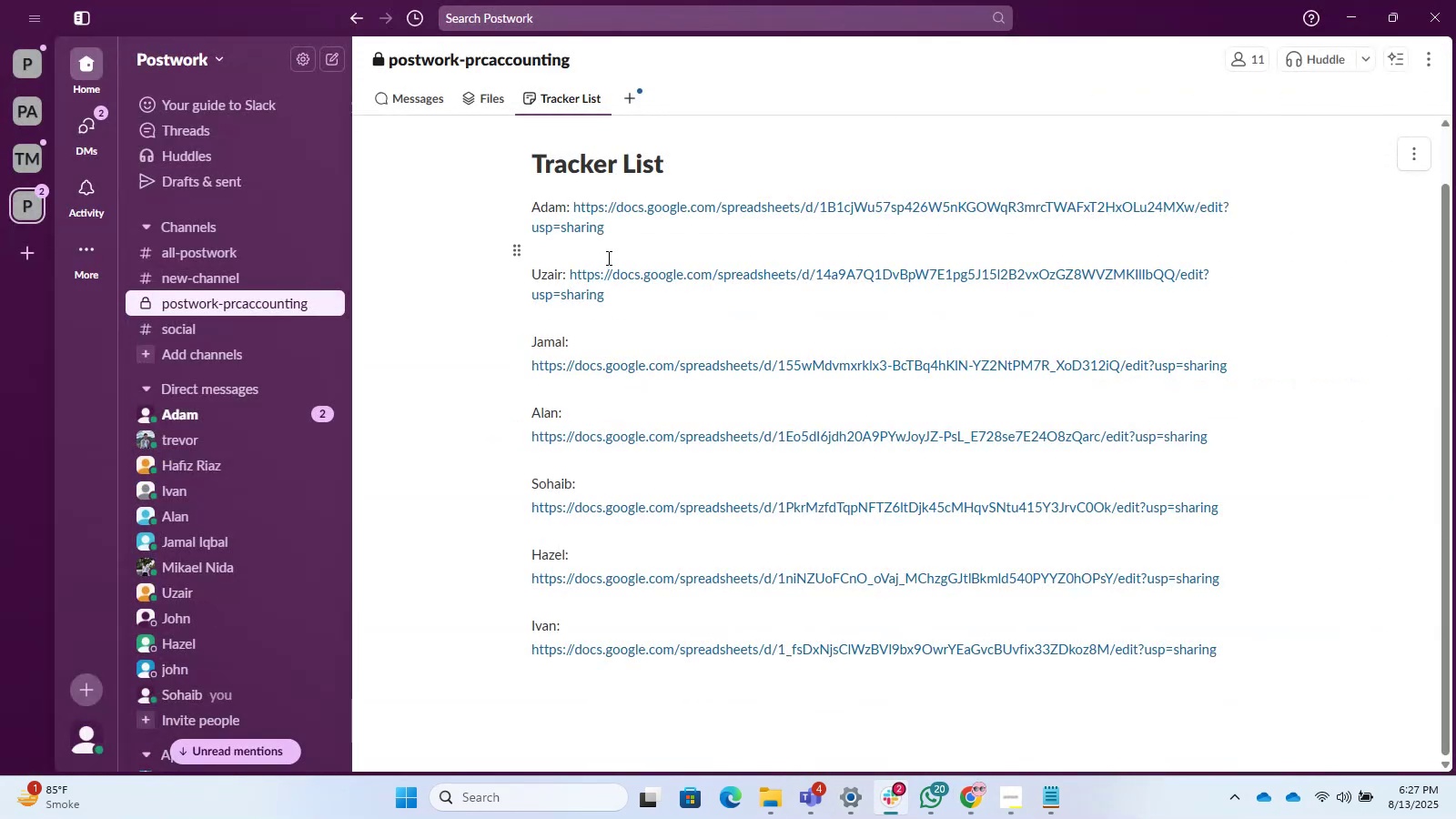 
left_click([614, 274])
 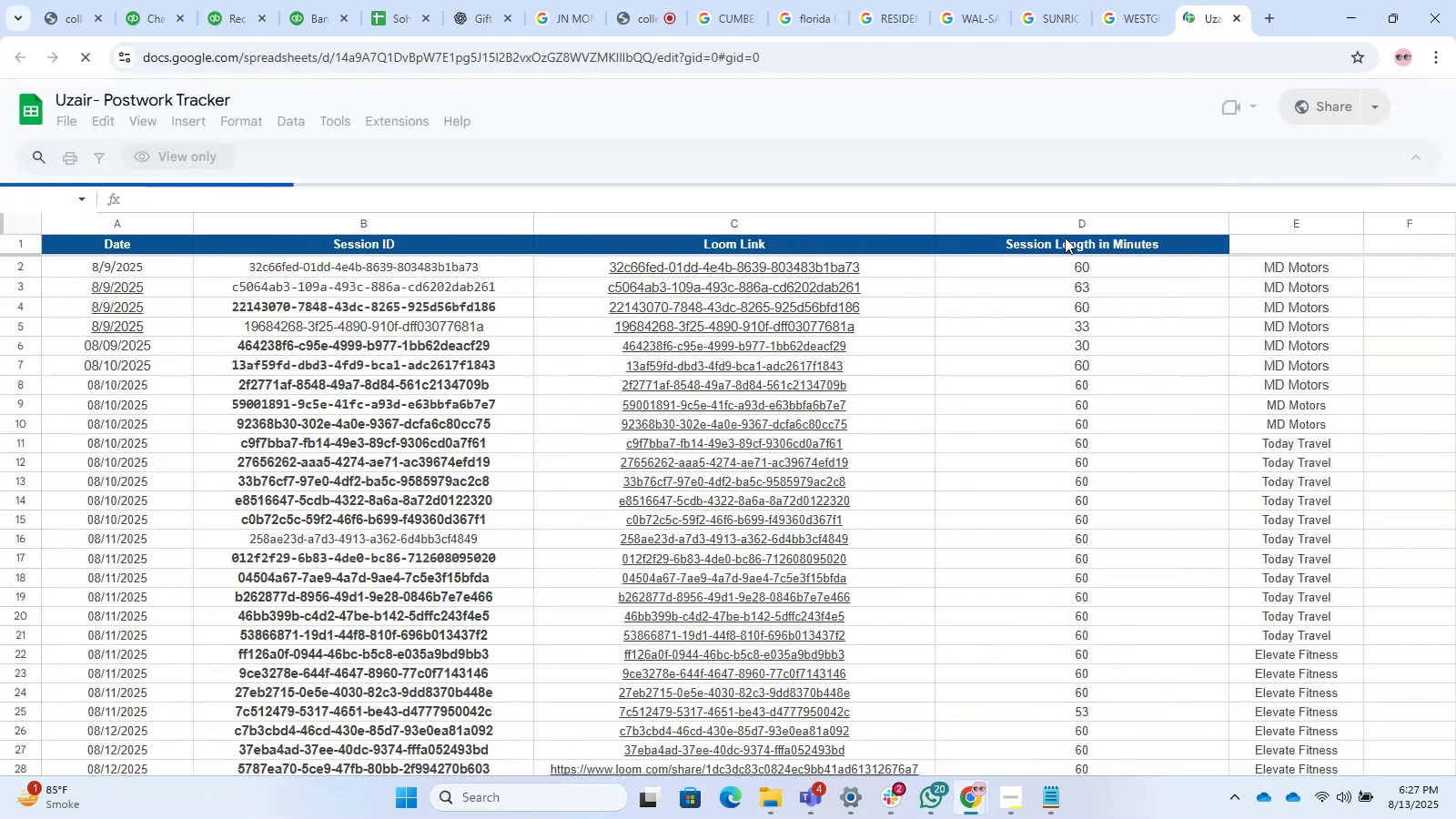 
double_click([1078, 217])
 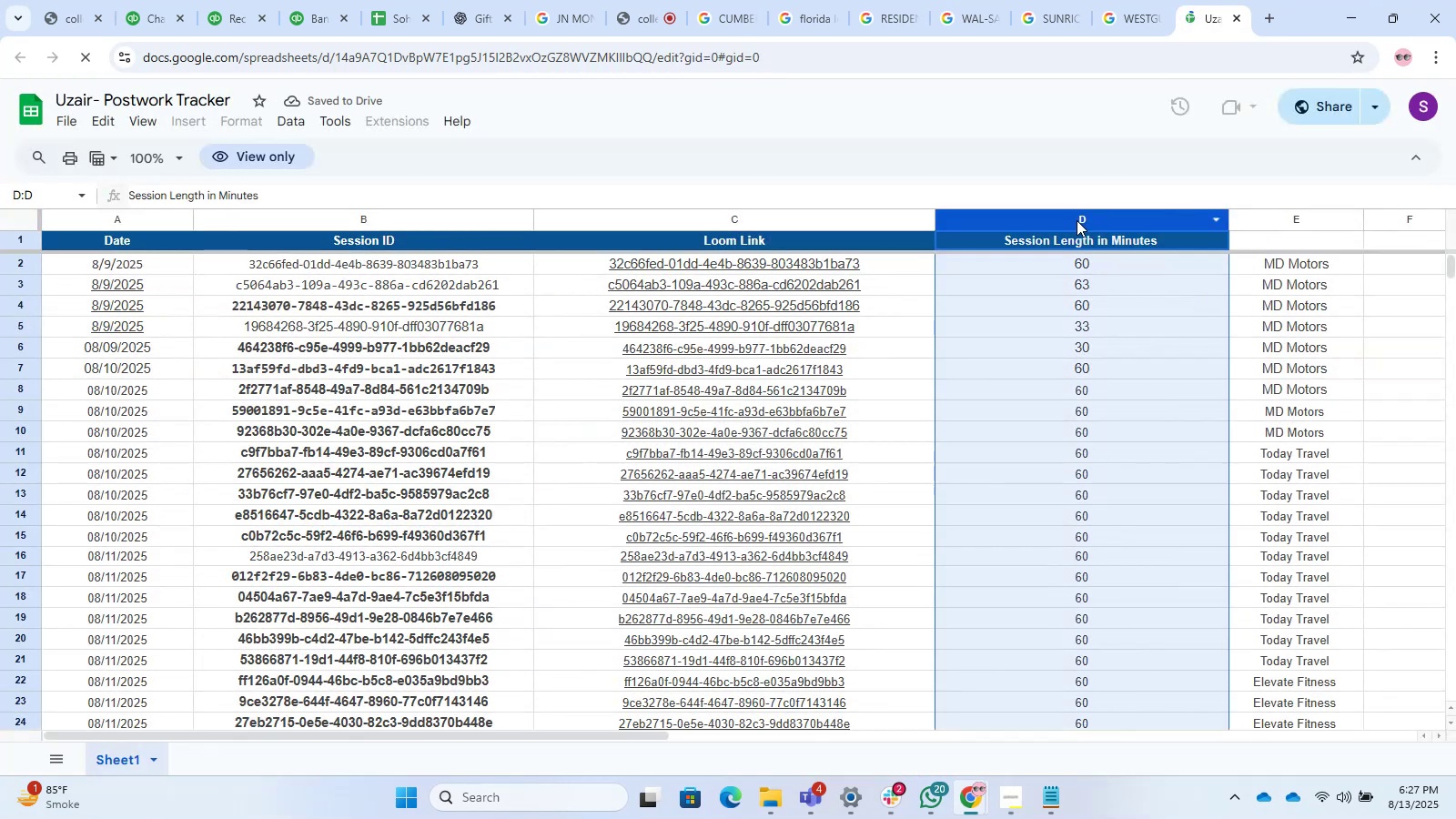 
scroll: coordinate [1110, 364], scroll_direction: down, amount: 5.0
 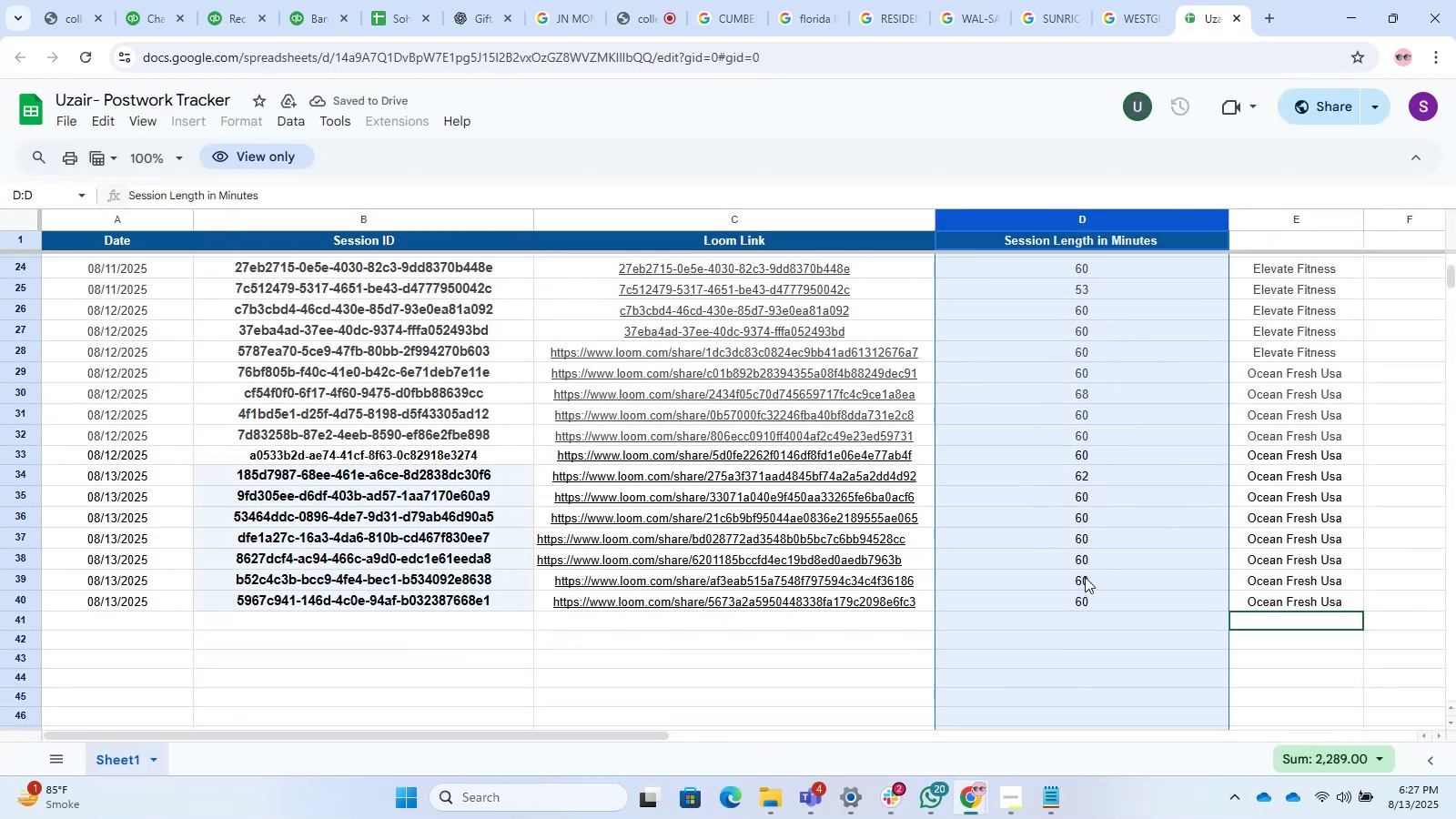 
left_click_drag(start_coordinate=[1080, 598], to_coordinate=[1079, 472])
 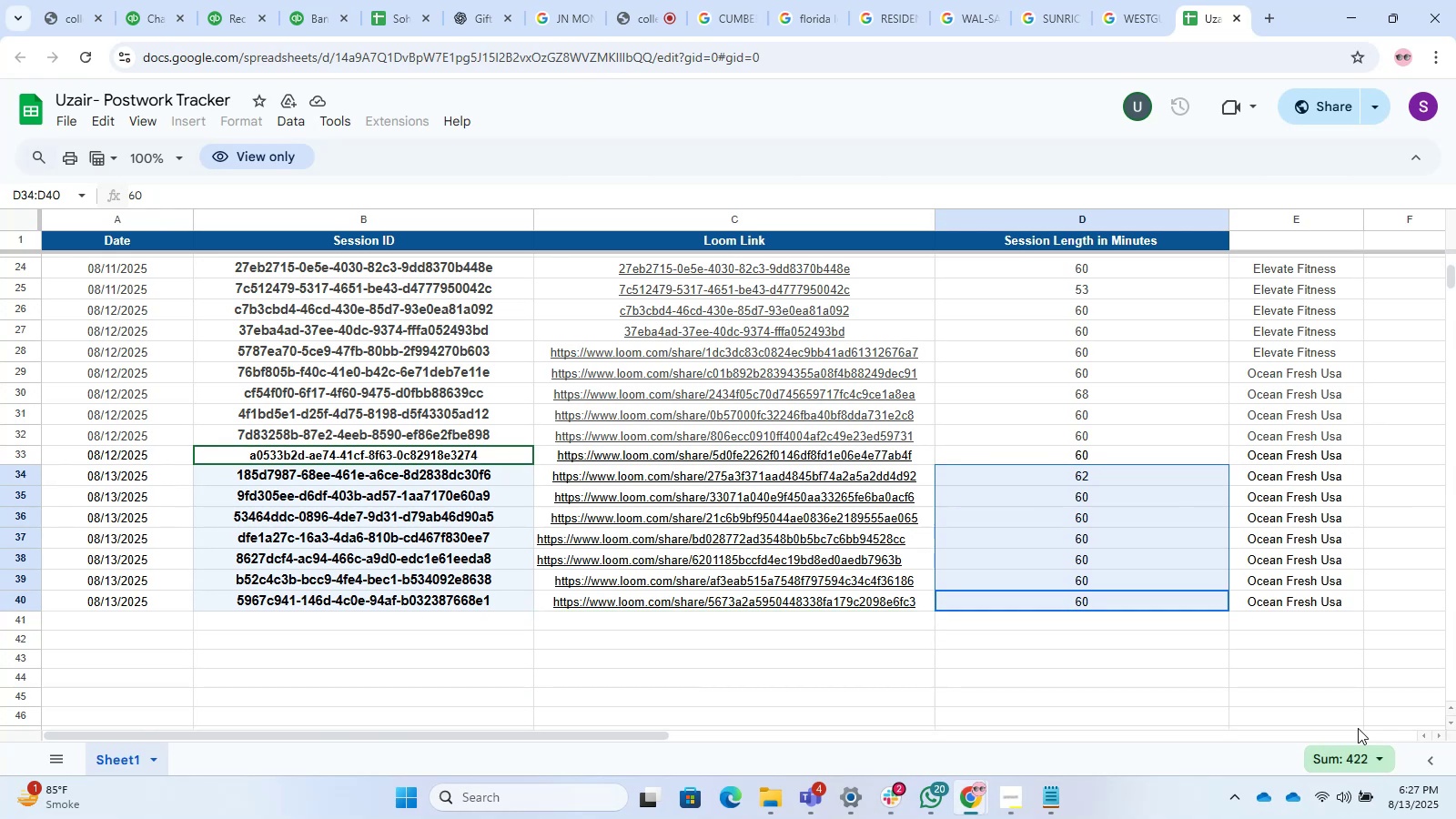 
wait(11.26)
 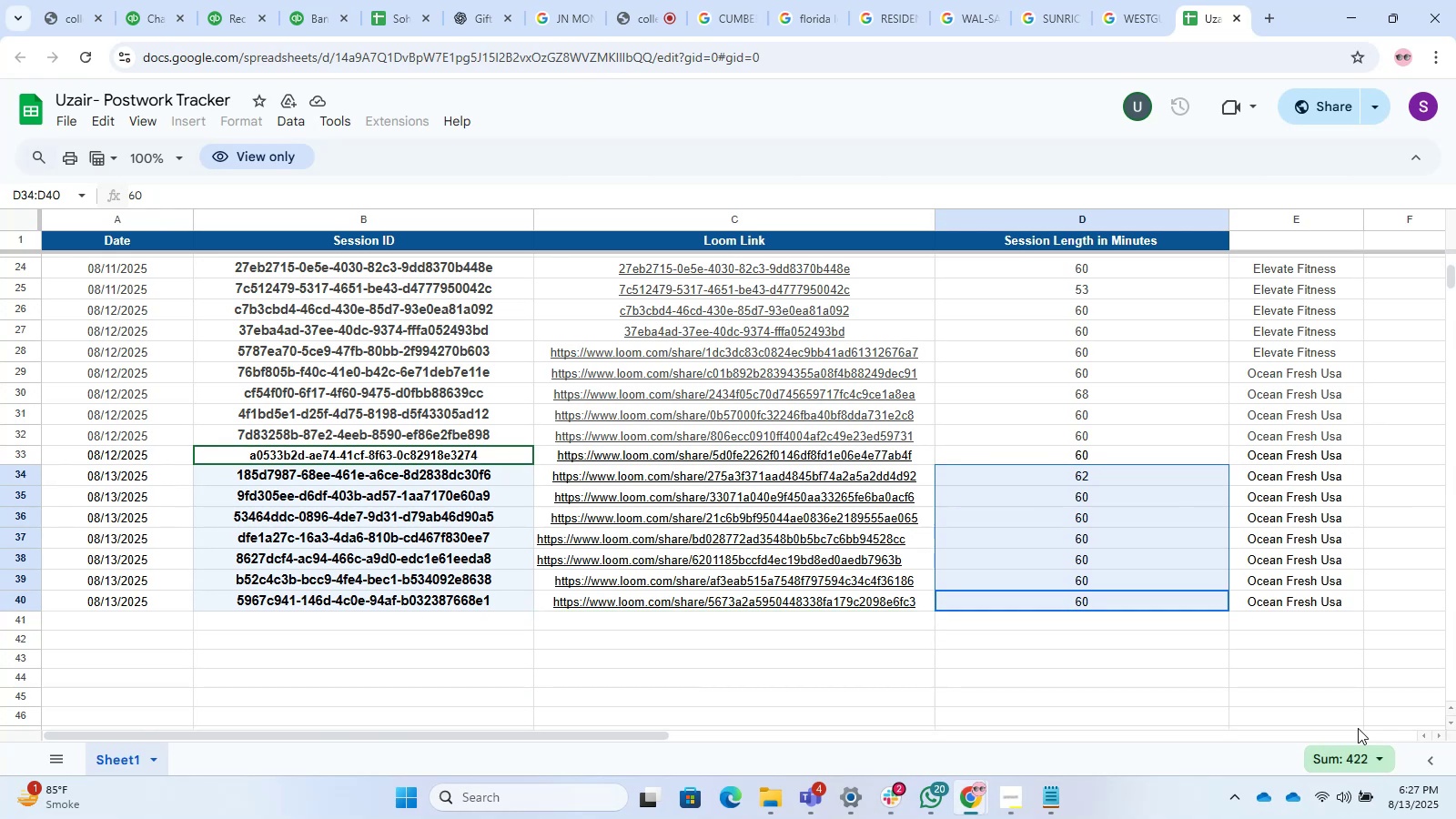 
left_click([1084, 223])
 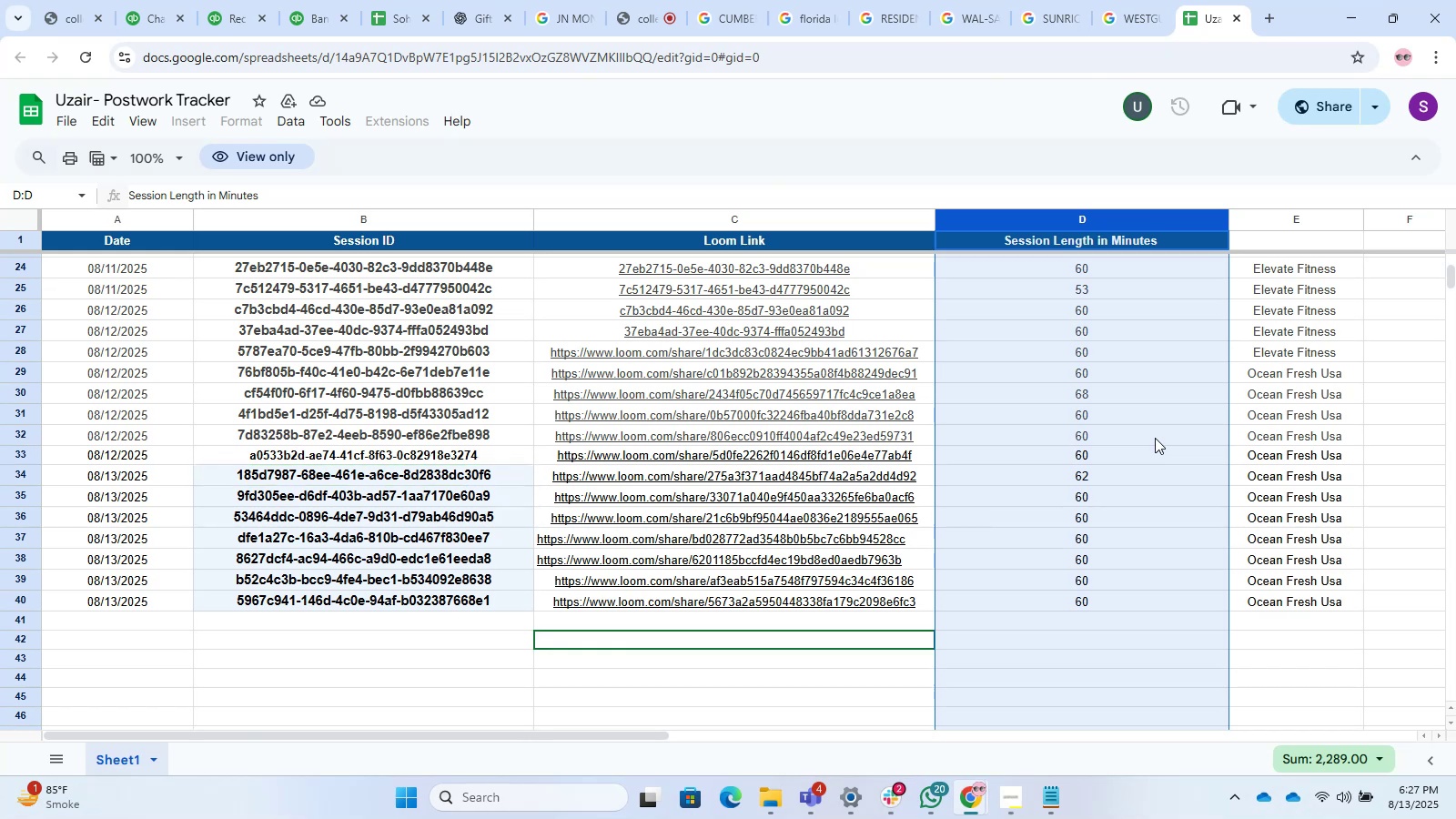 
wait(10.39)
 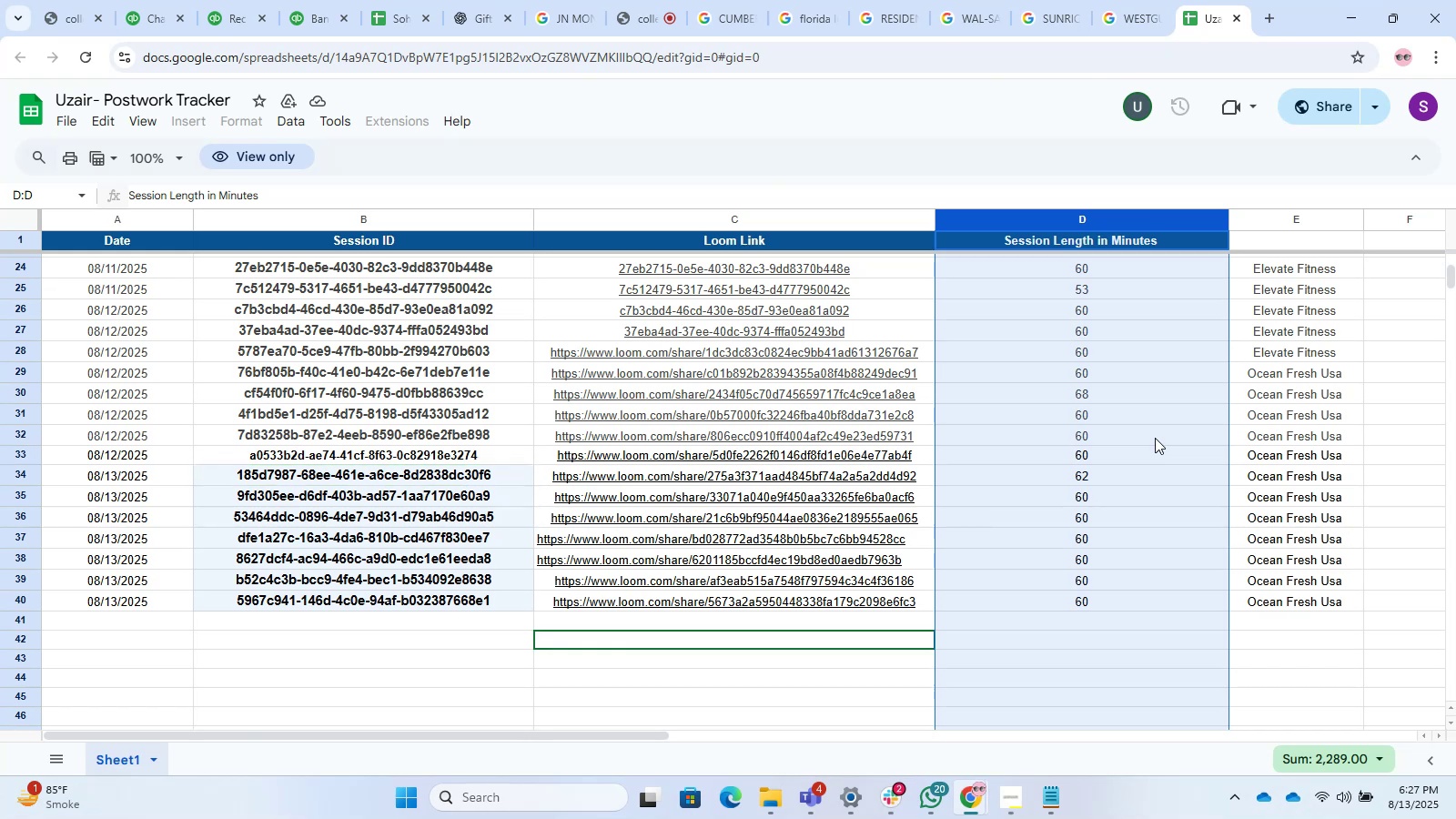 
left_click([671, 578])
 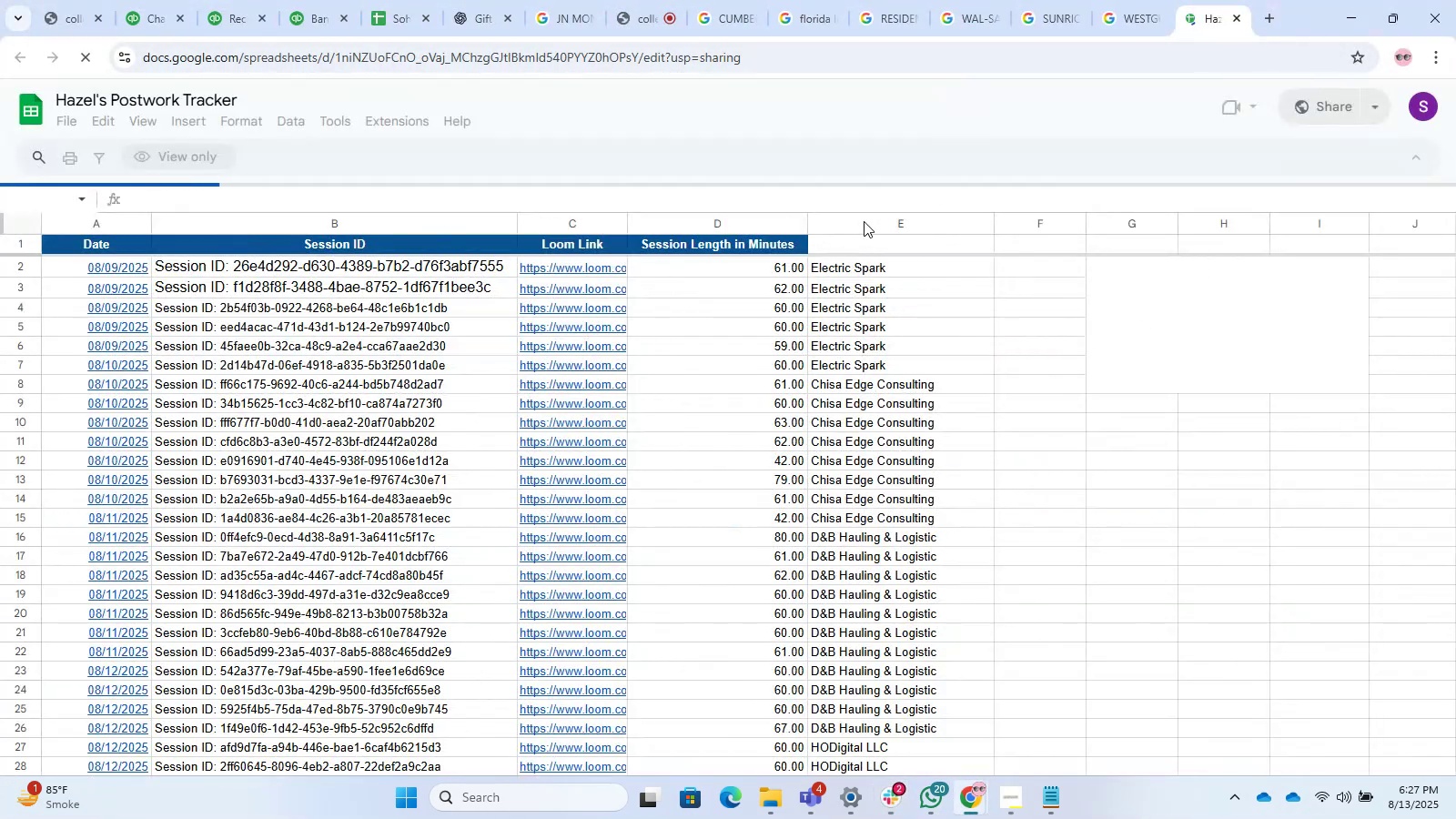 
left_click([743, 220])
 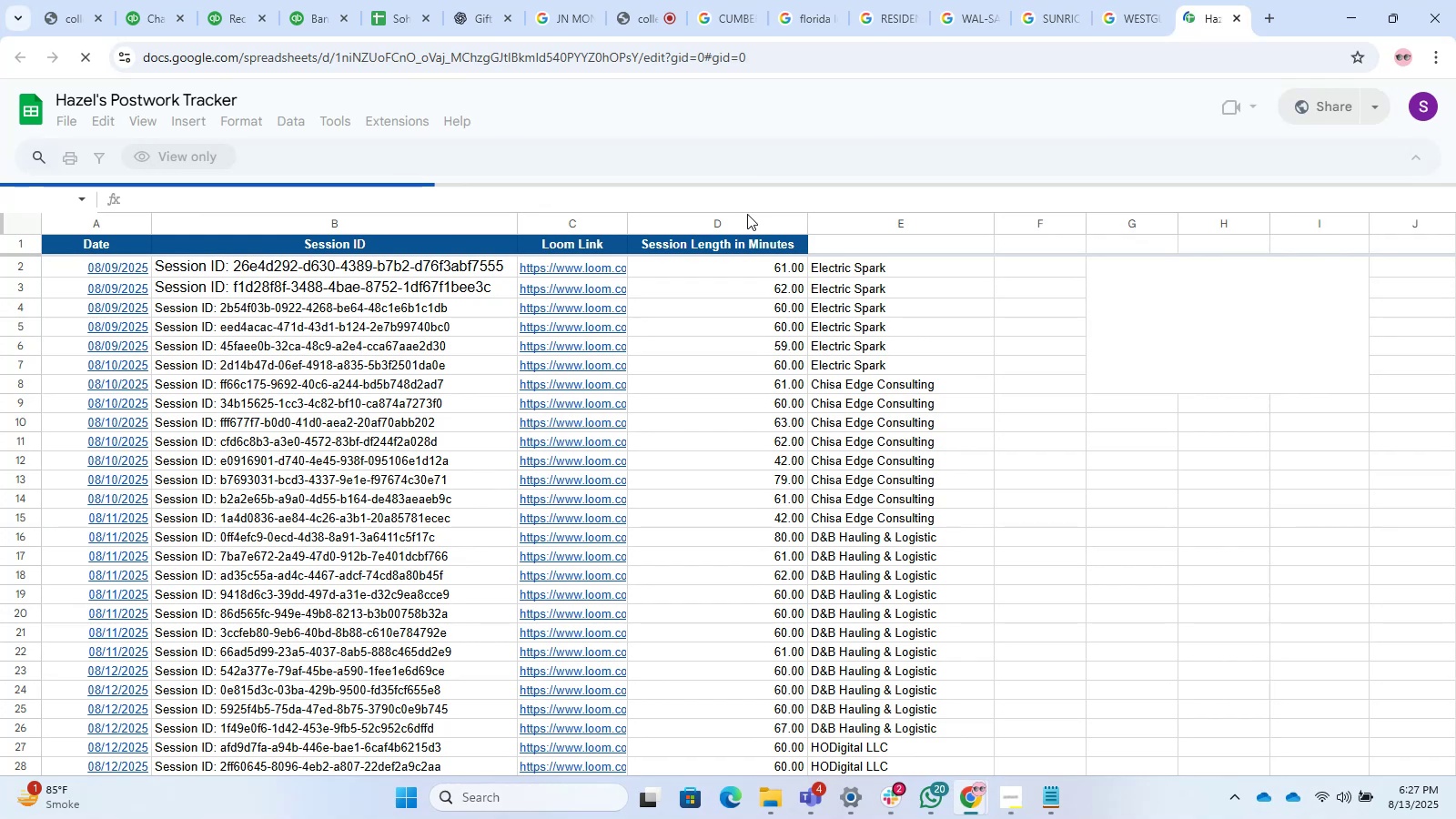 
left_click([763, 227])
 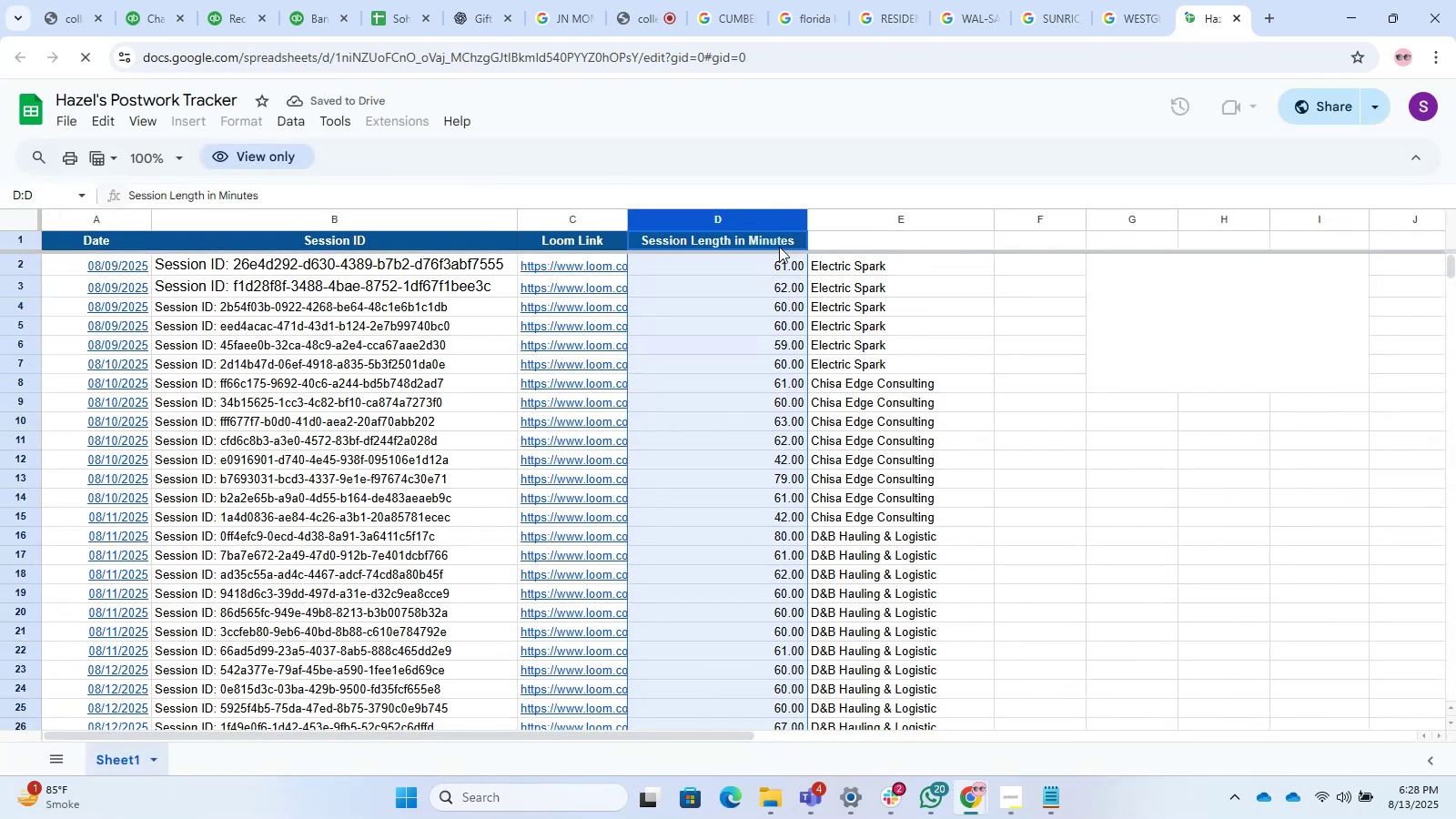 
scroll: coordinate [990, 310], scroll_direction: down, amount: 1.0
 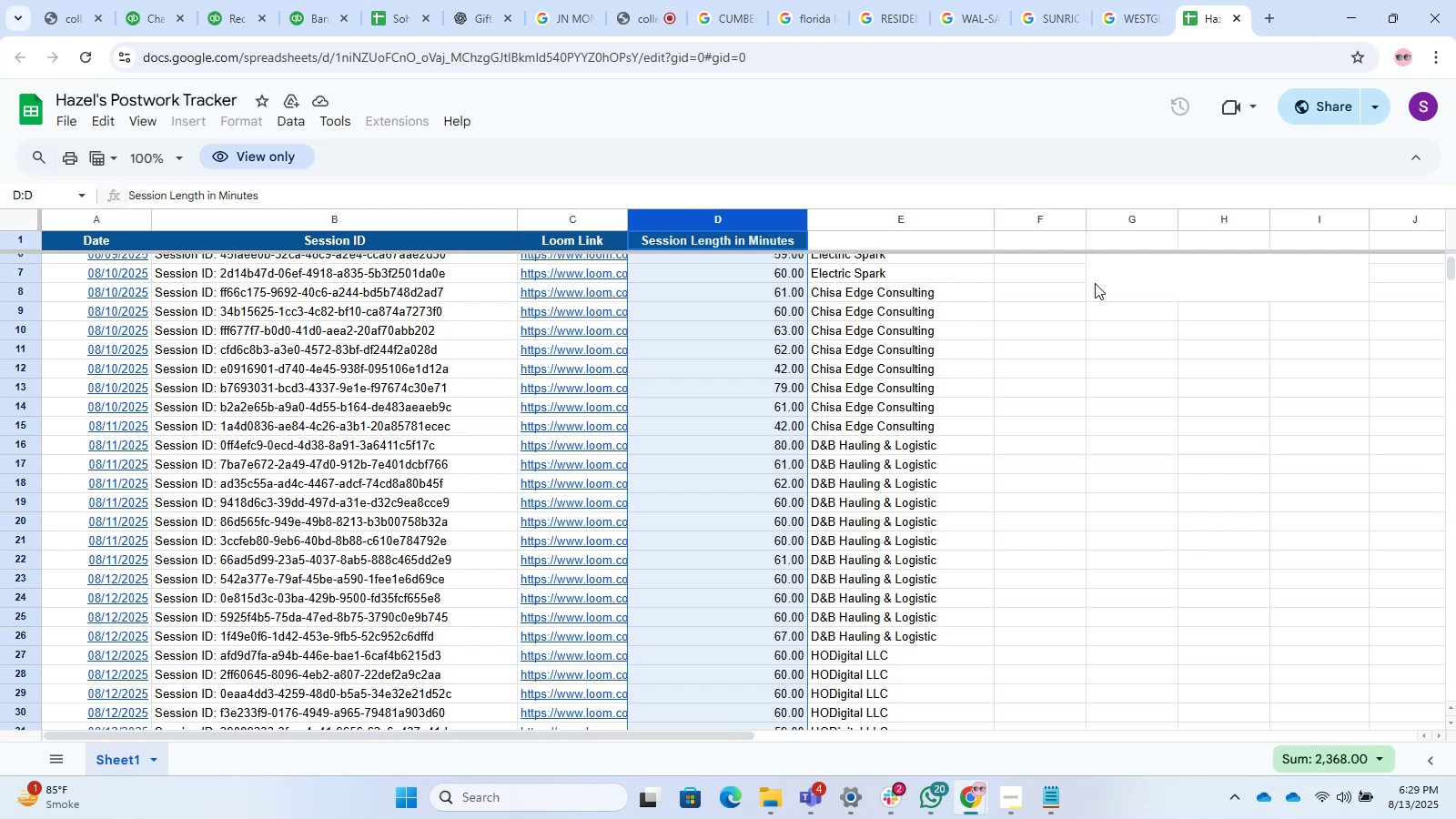 
wait(75.85)
 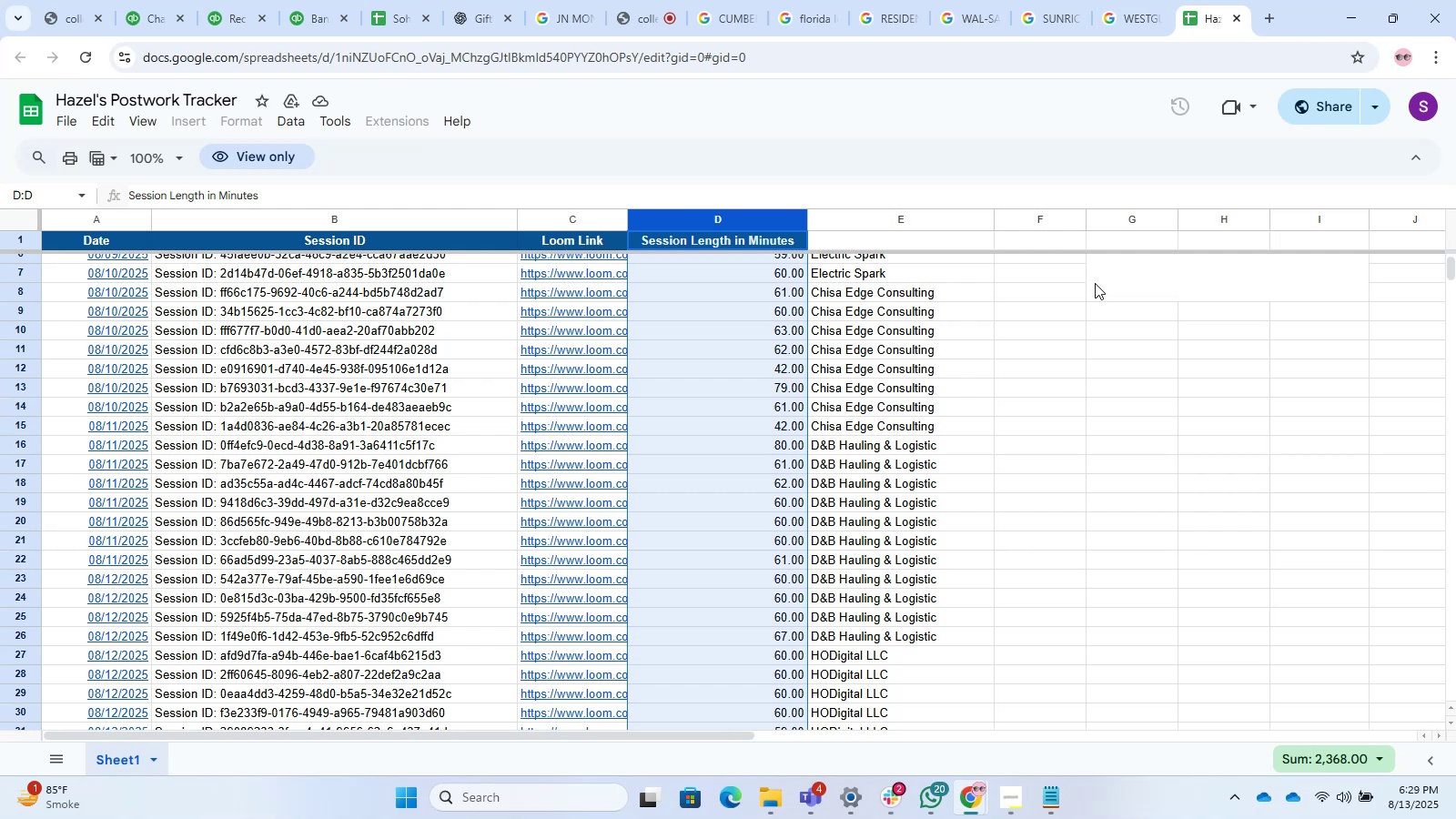 
double_click([1235, 16])
 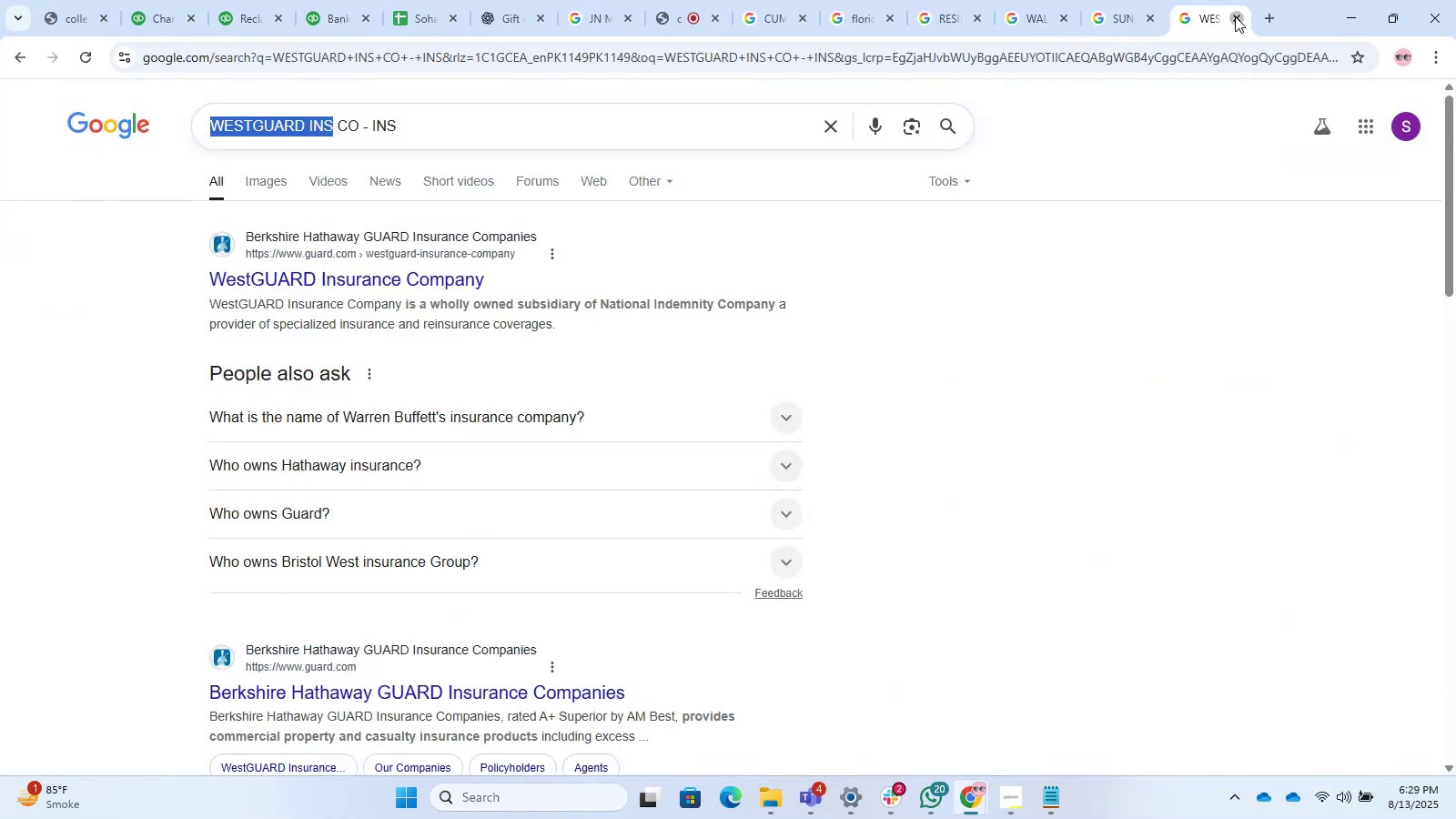 
triple_click([1235, 16])
 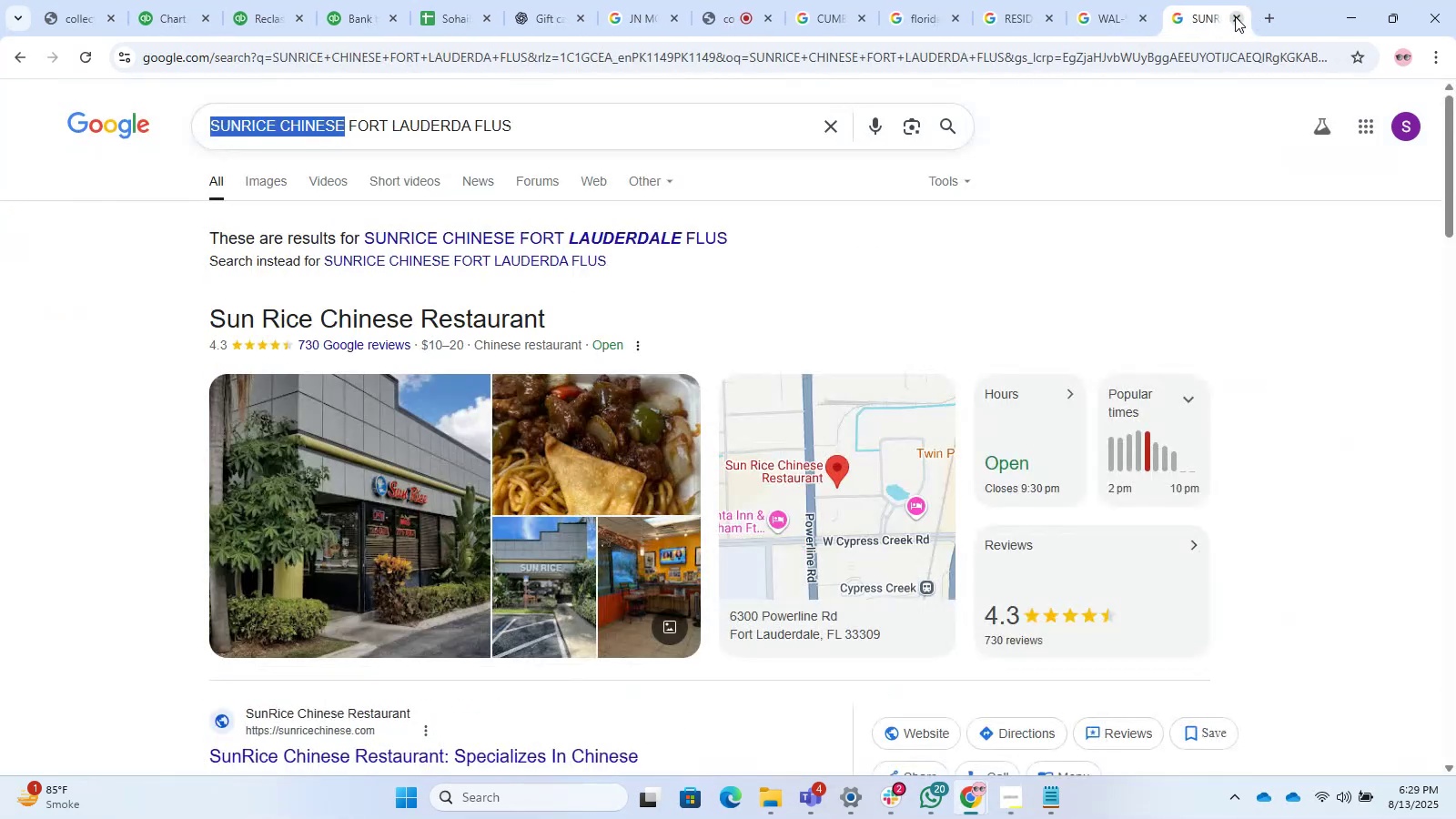 
triple_click([1235, 16])
 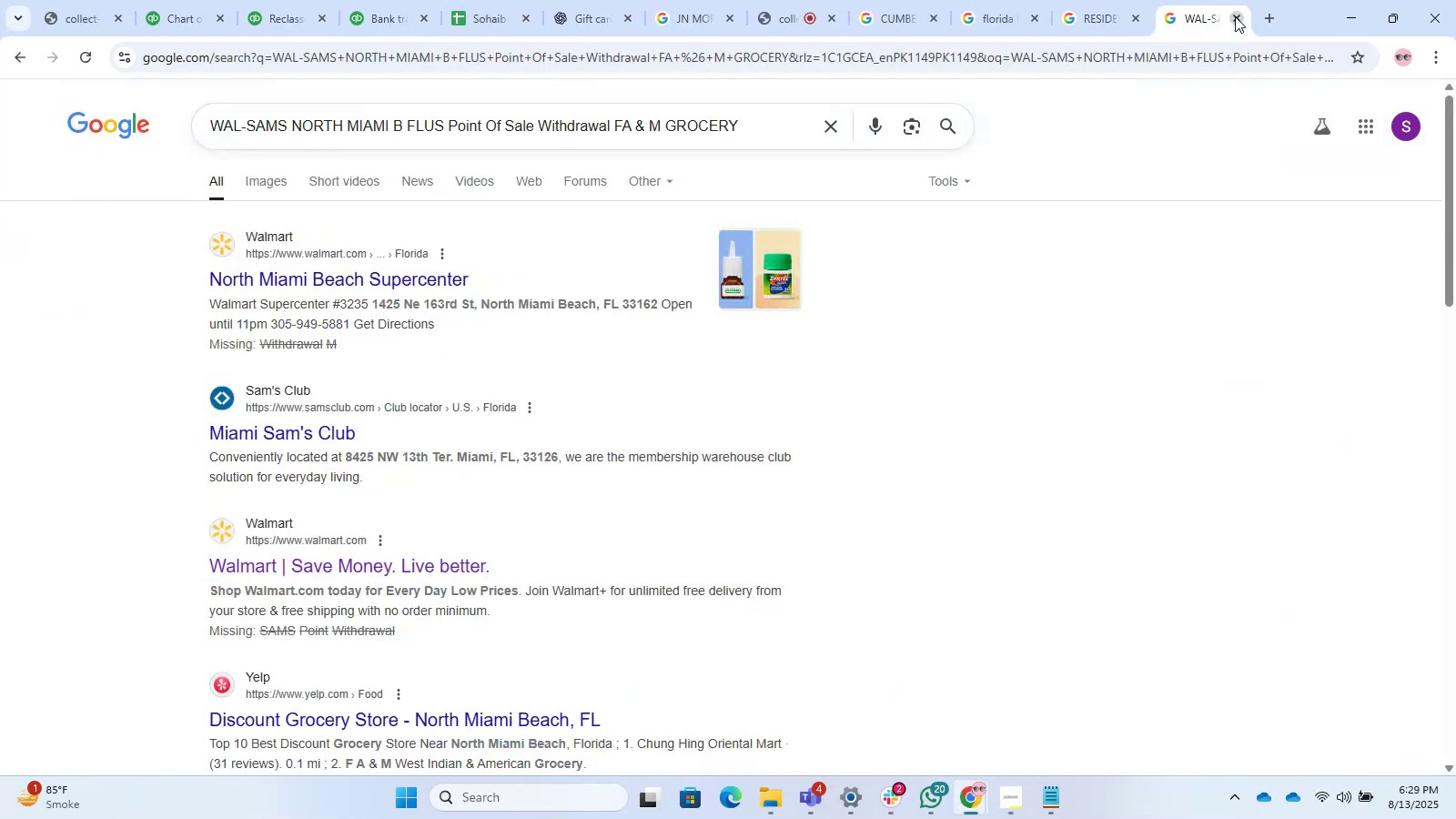 
triple_click([1235, 16])
 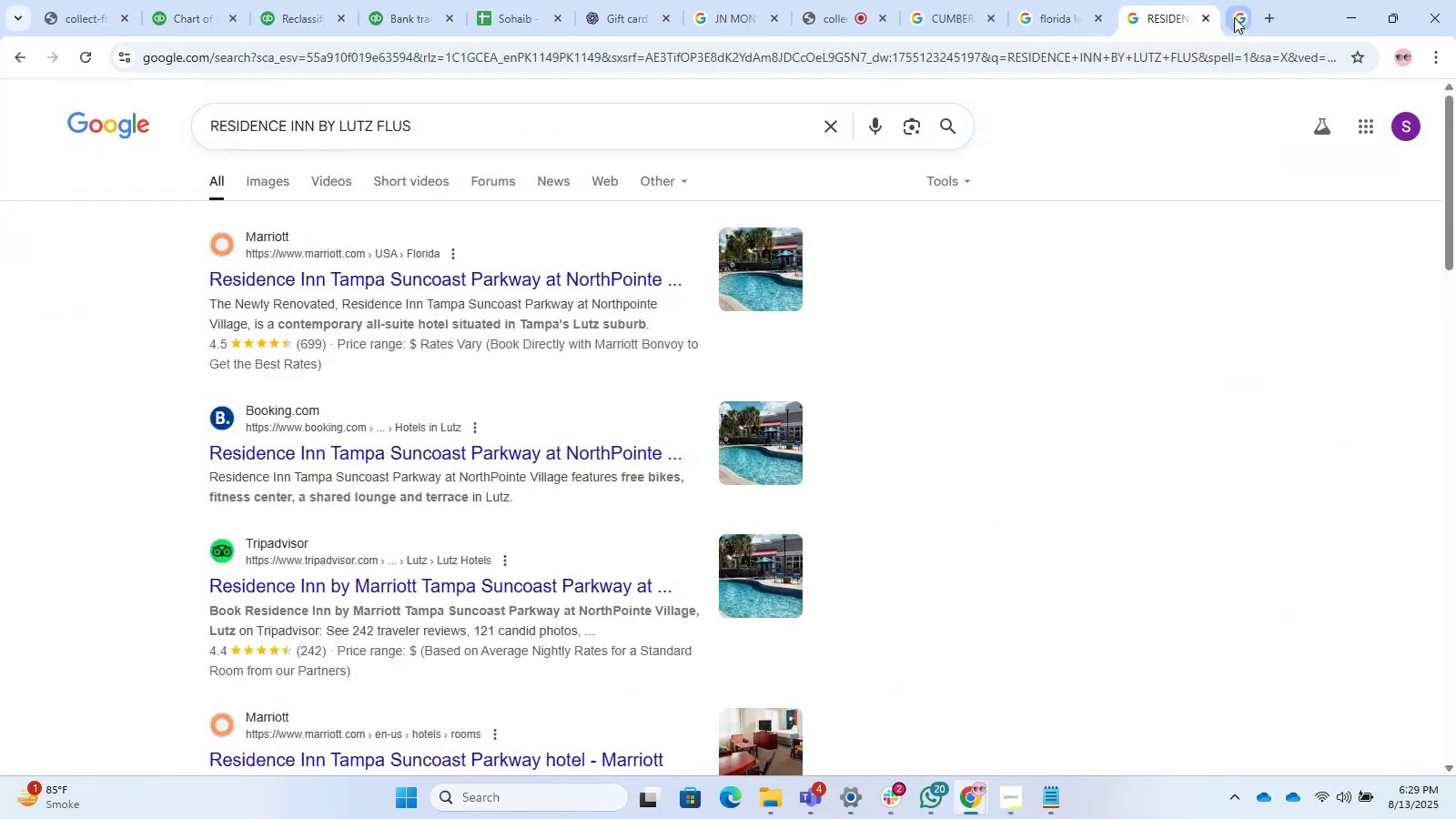 
triple_click([1234, 17])
 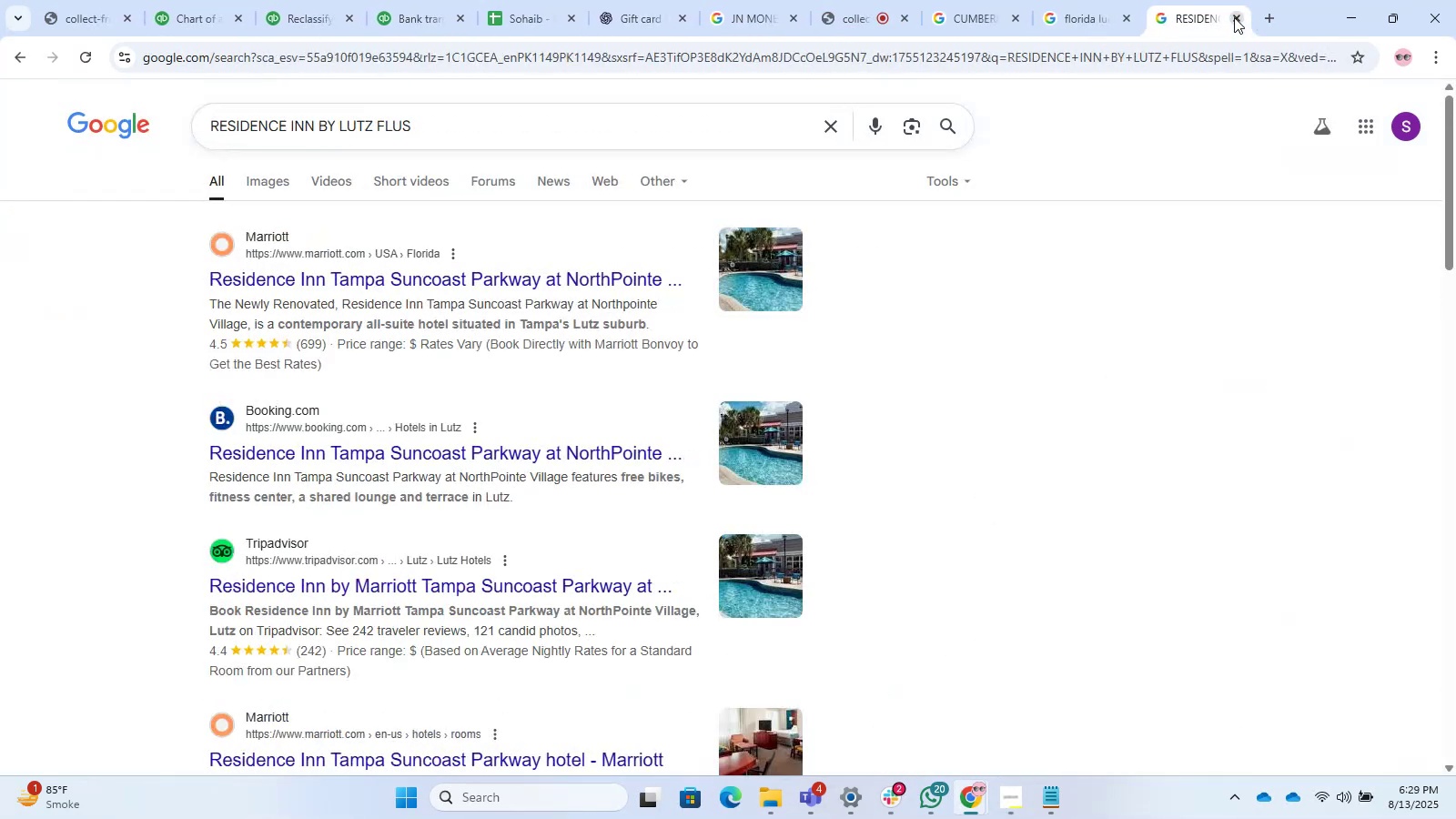 
triple_click([1234, 17])
 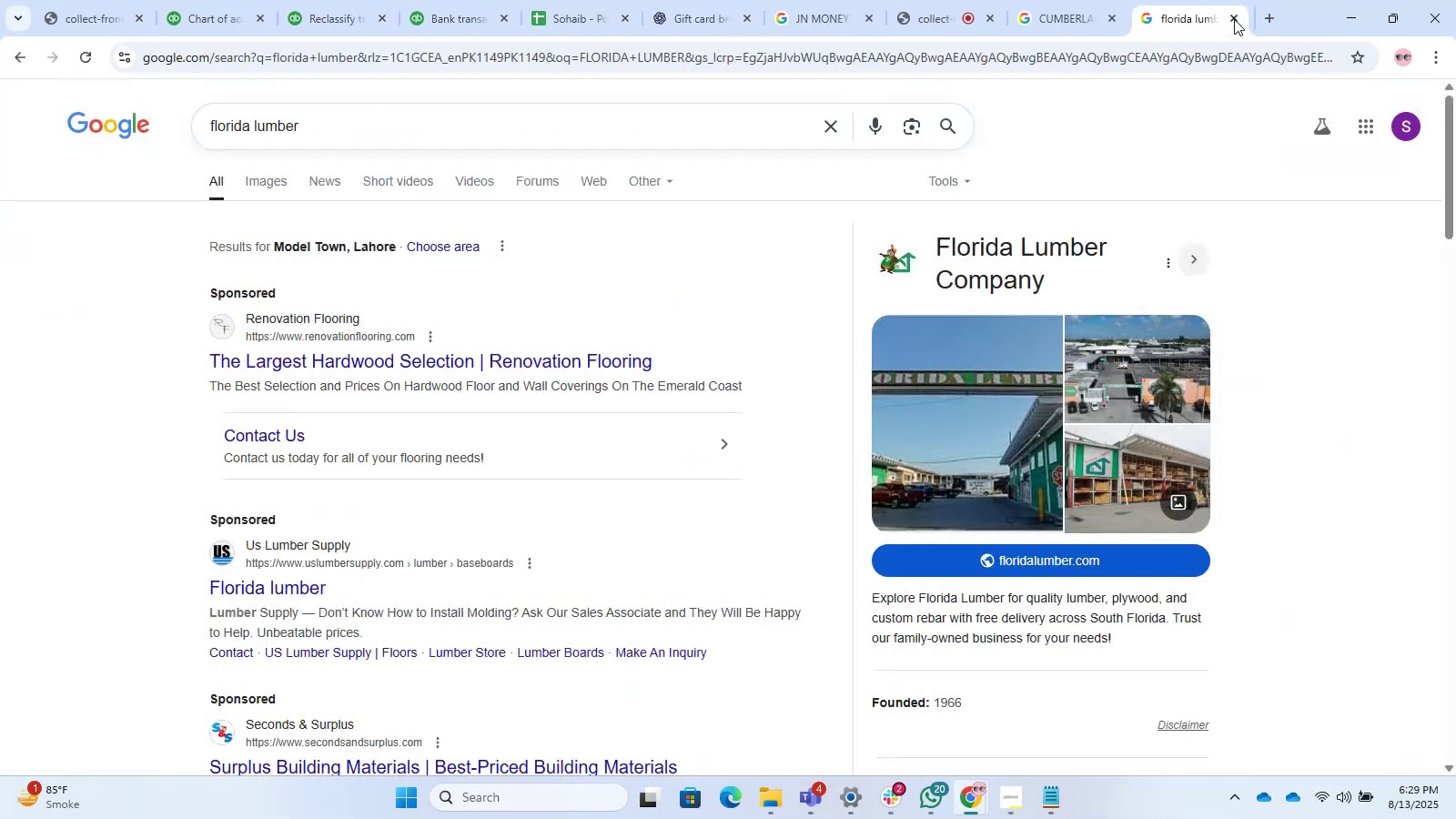 
triple_click([1234, 19])
 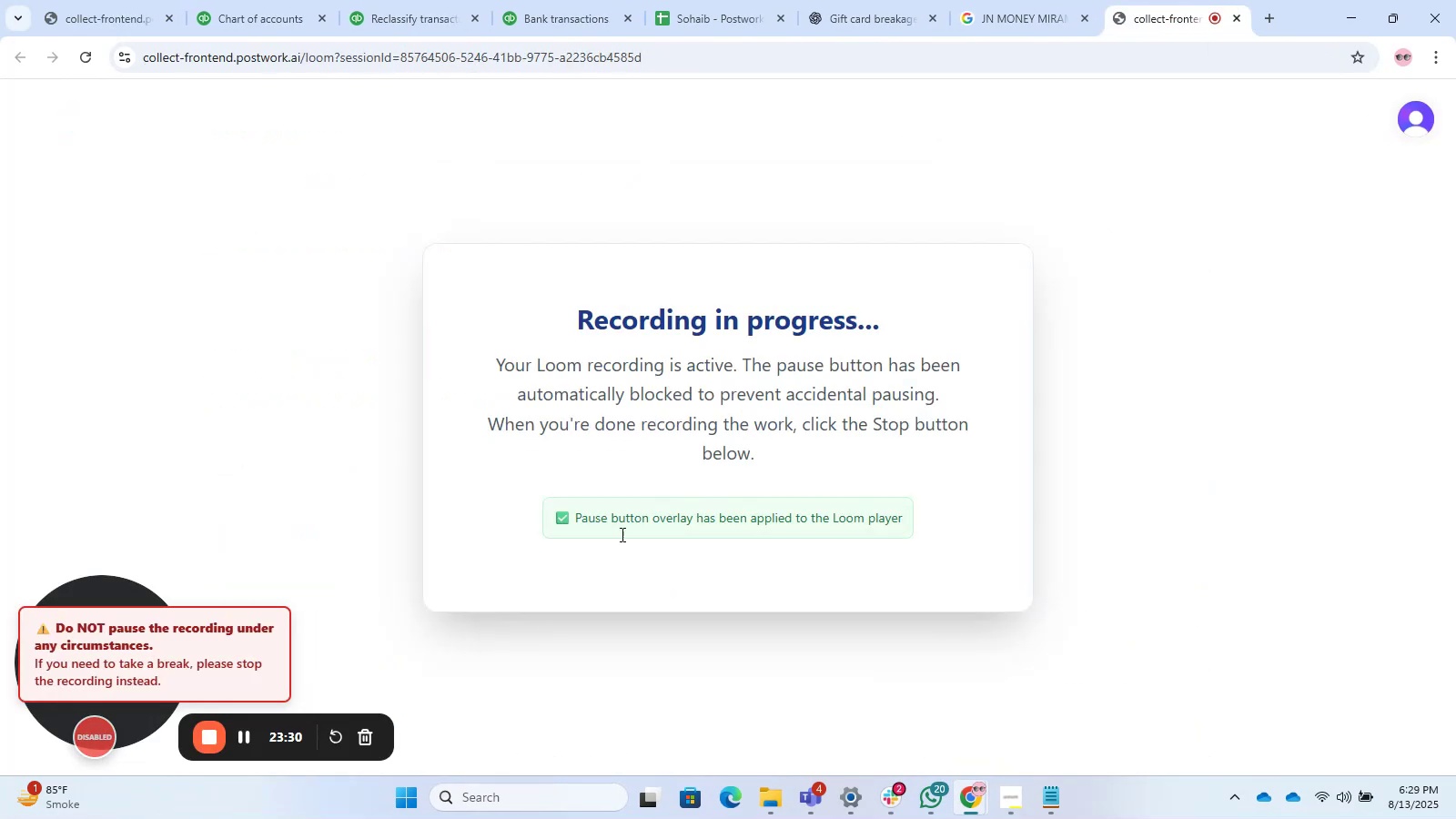 
left_click([279, 0])
 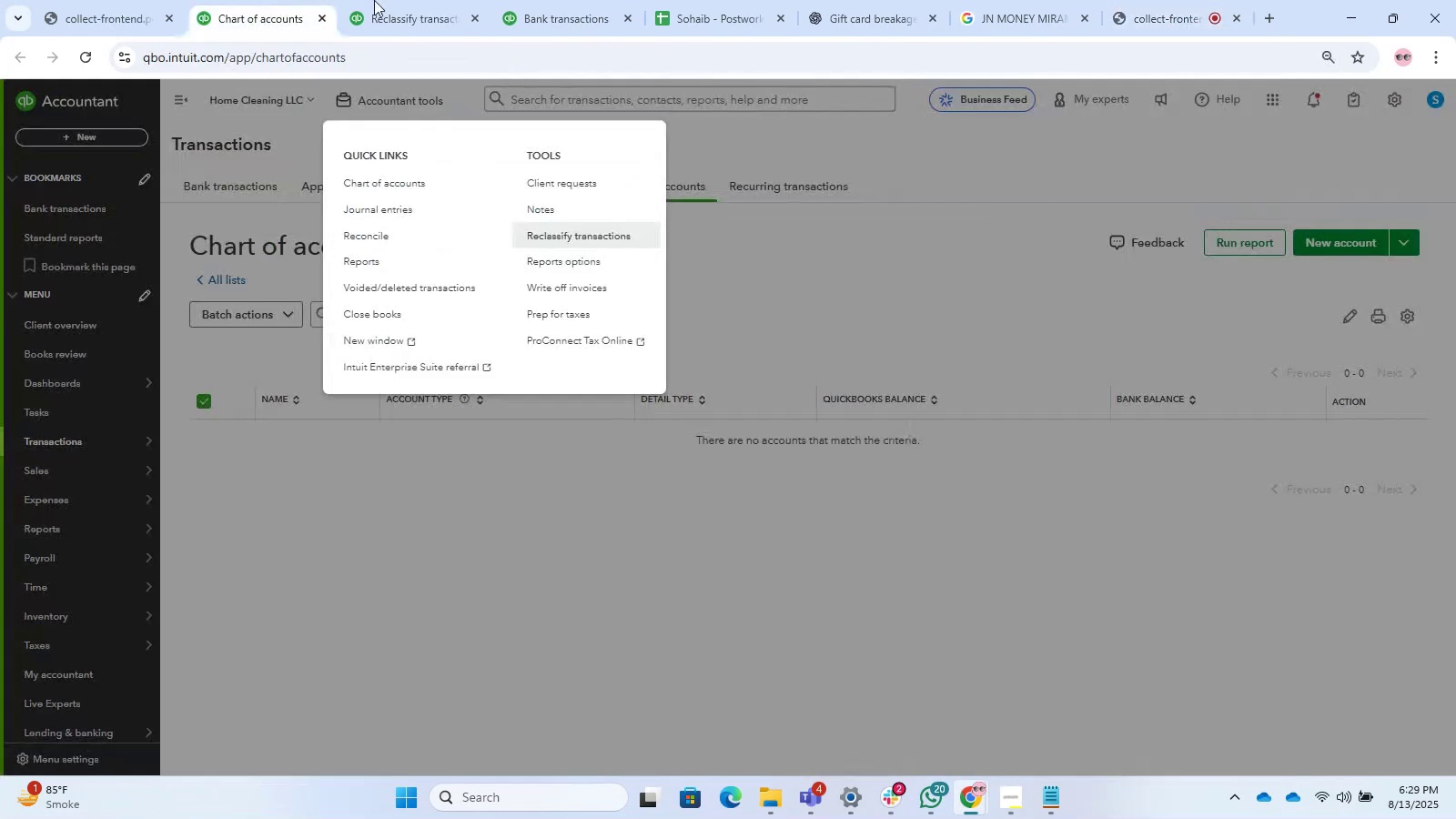 
left_click([394, 0])
 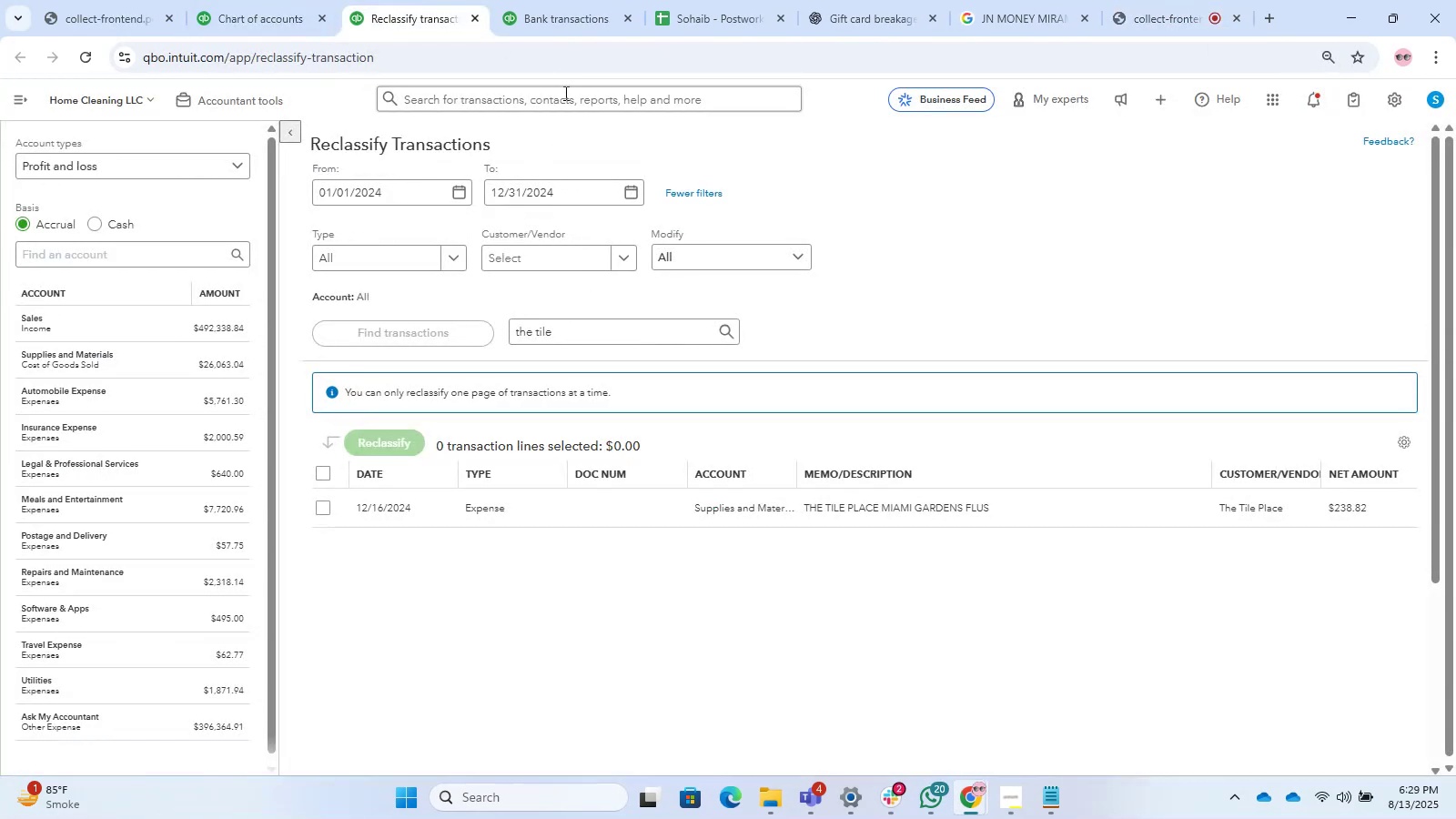 
scroll: coordinate [171, 388], scroll_direction: down, amount: 3.0
 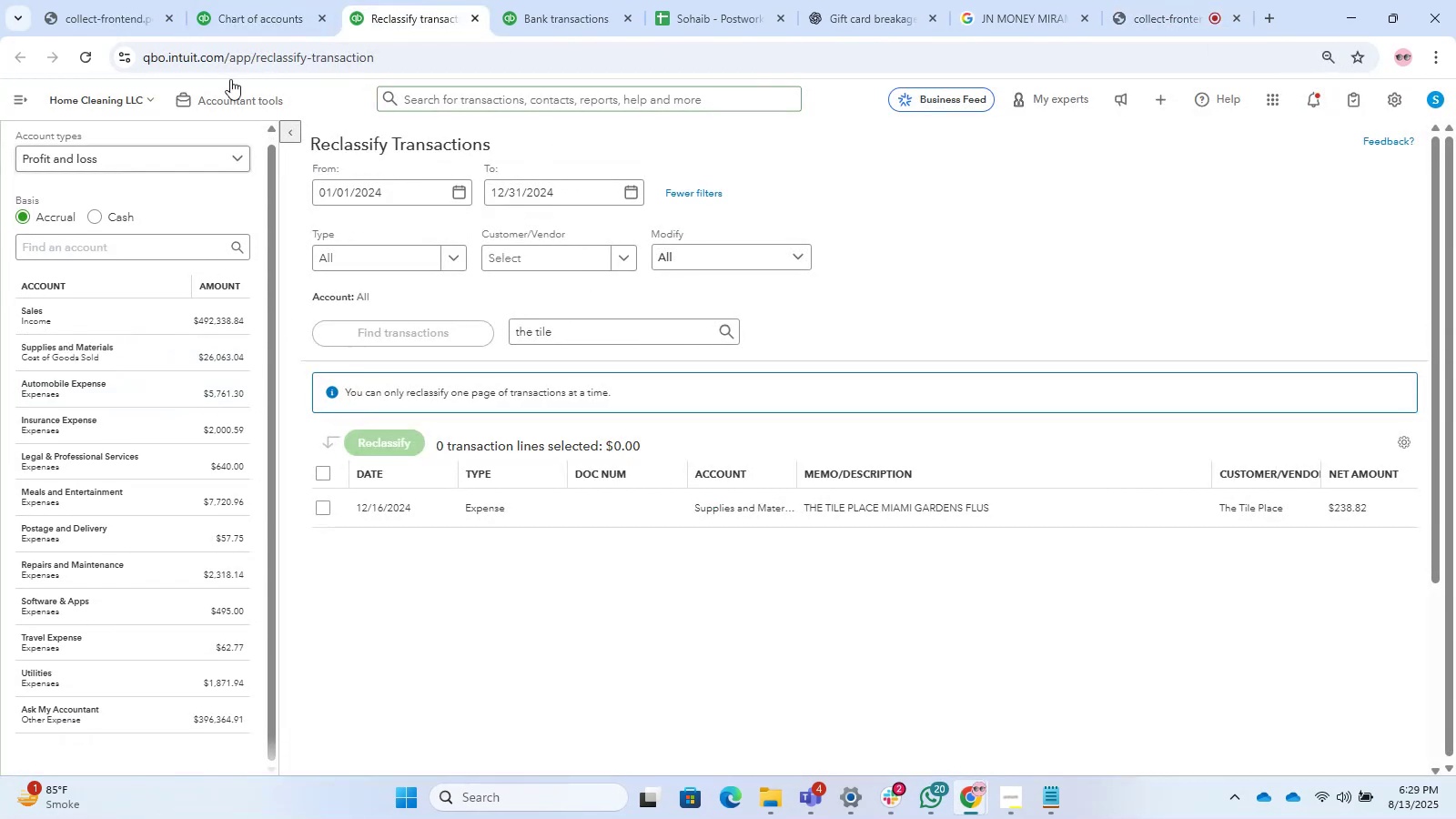 
left_click([231, 0])
 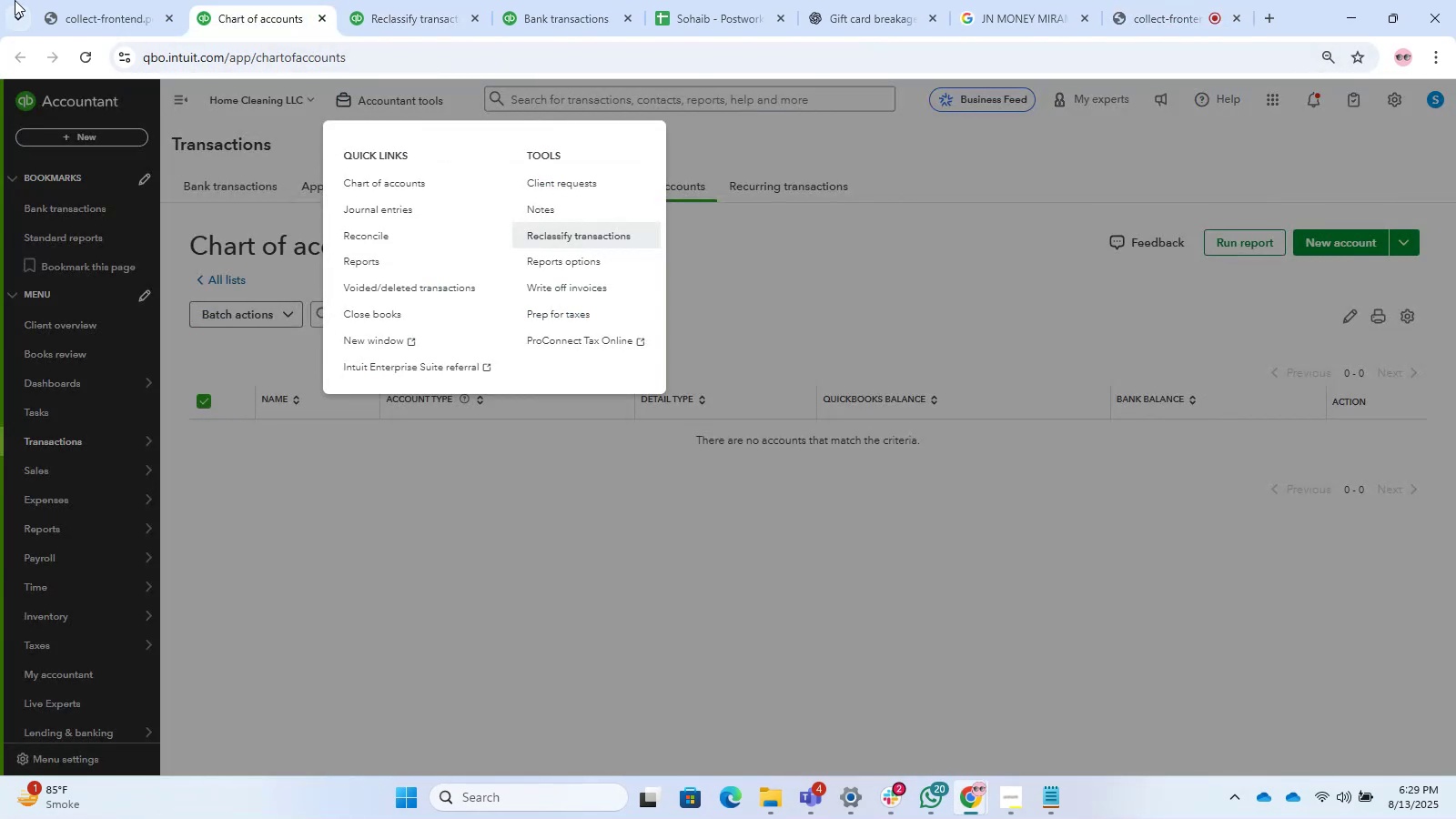 
double_click([103, 0])
 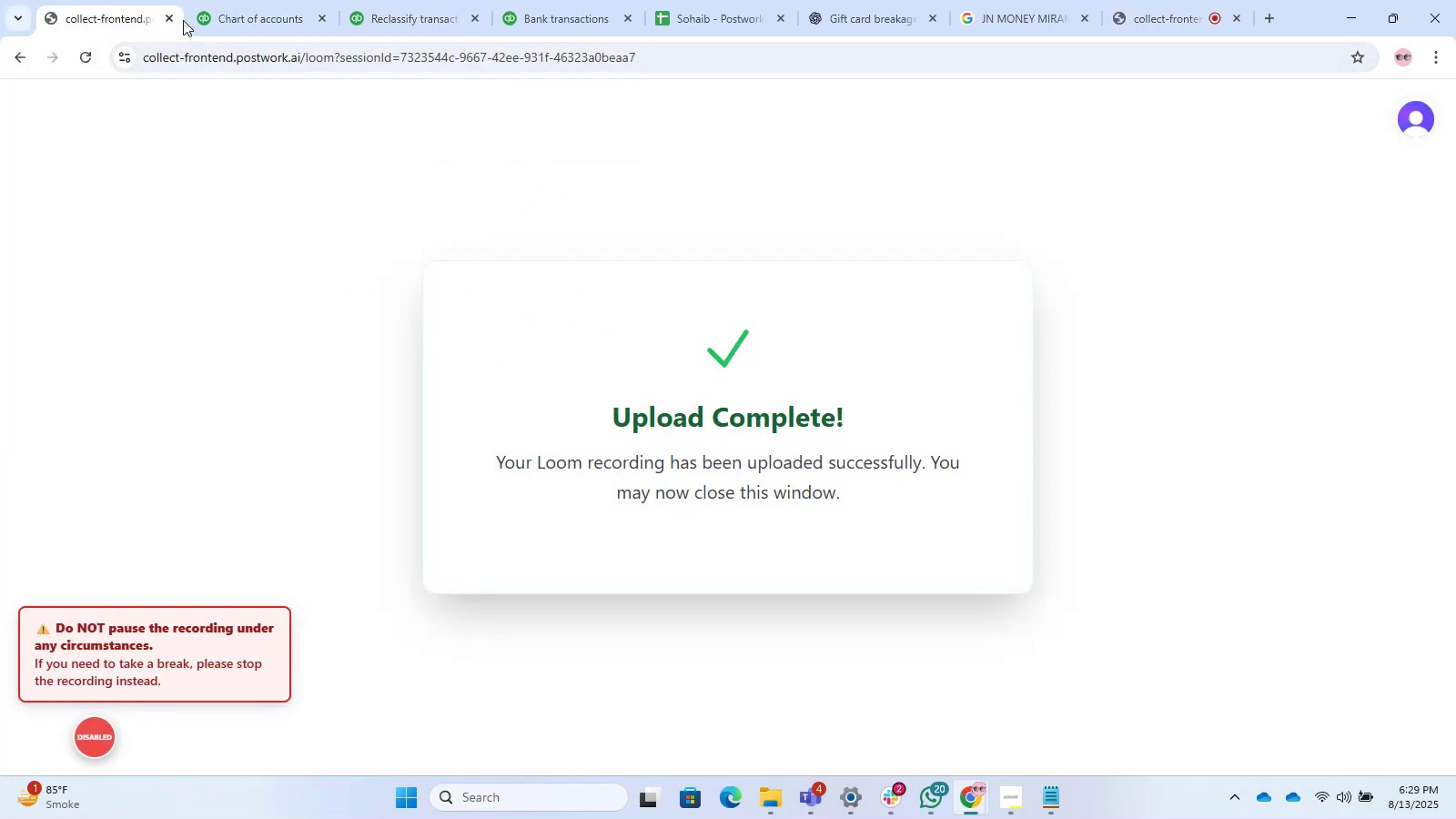 
left_click([171, 19])
 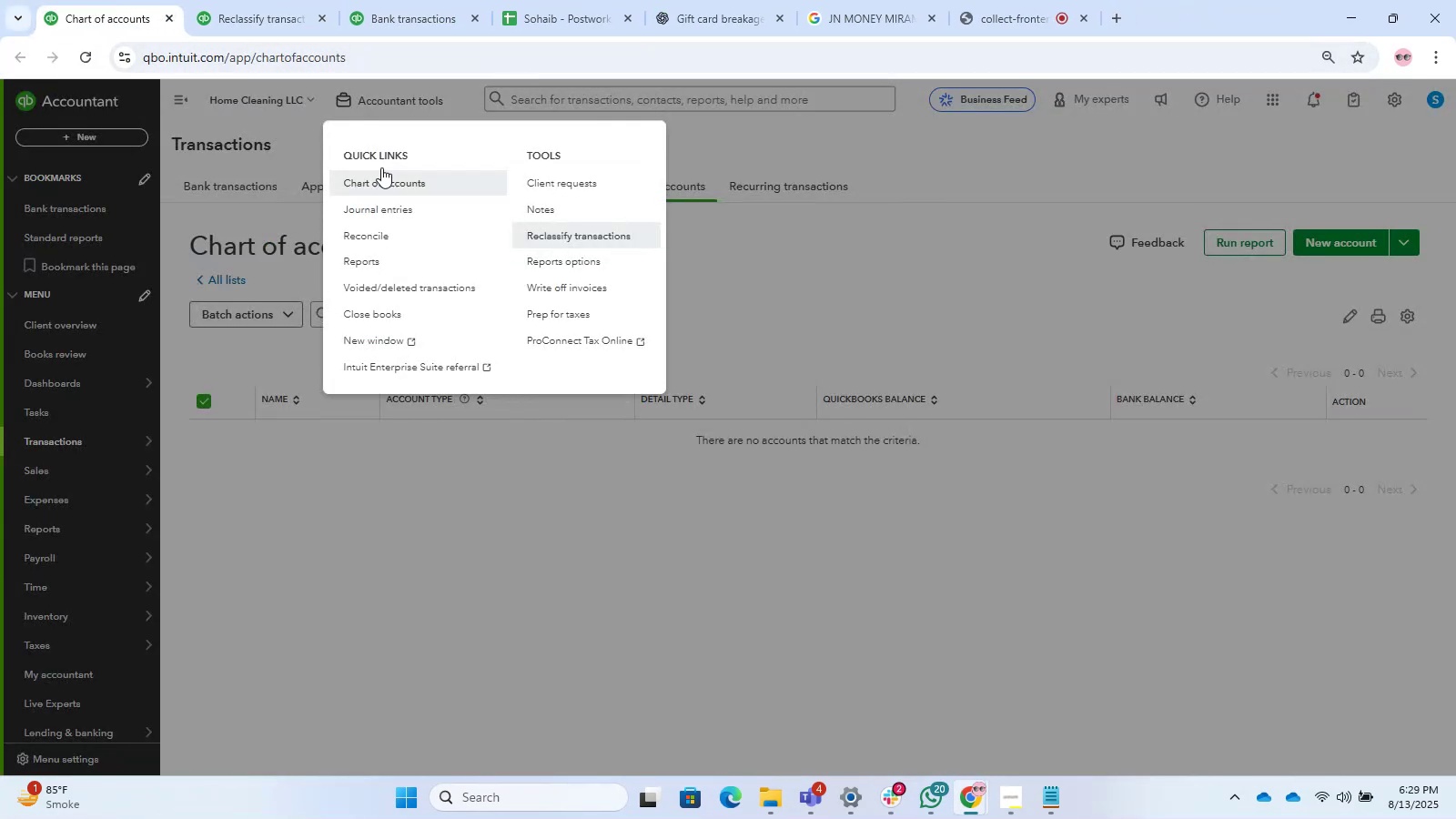 
left_click([323, 5])
 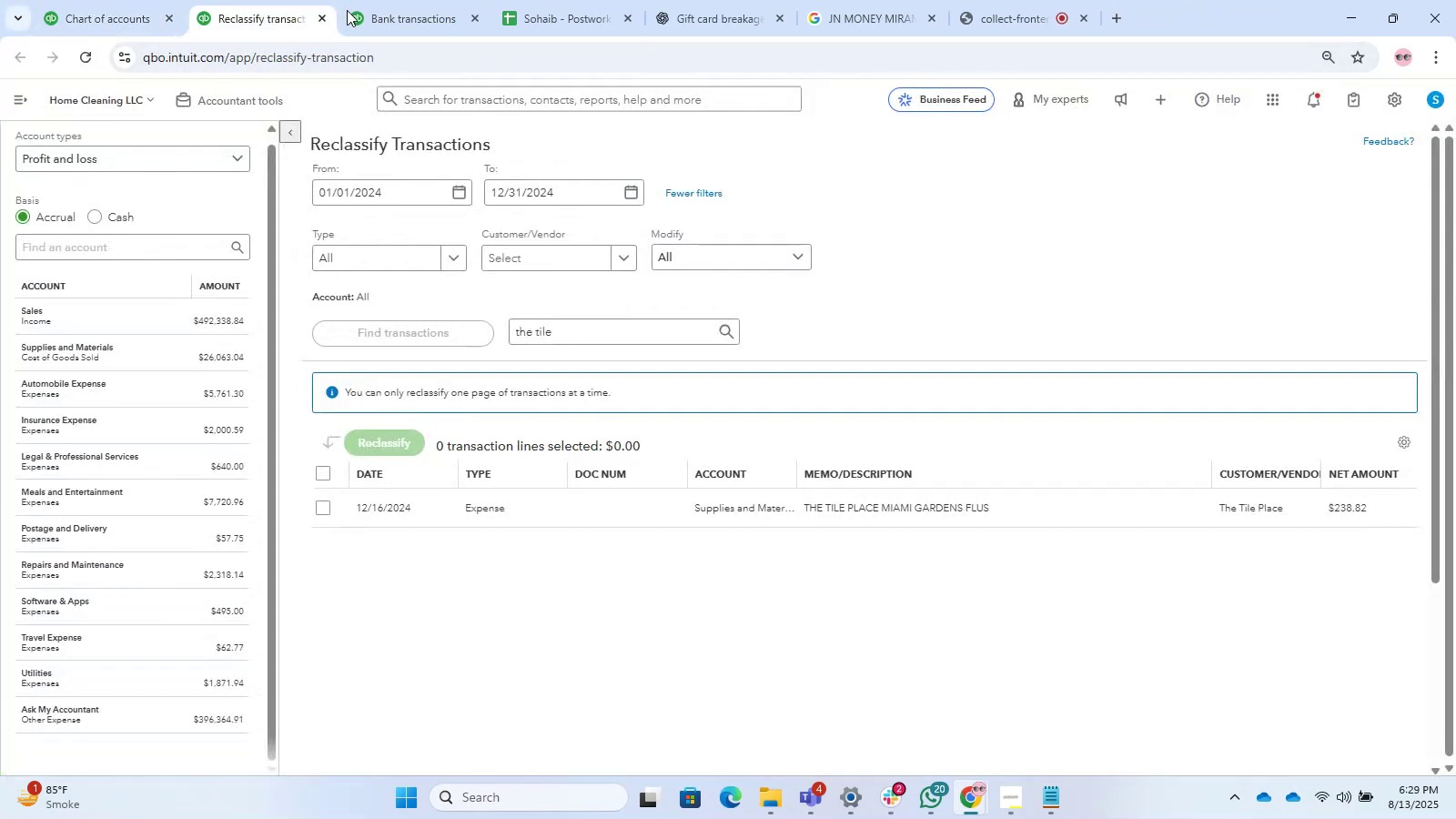 
left_click([378, 5])
 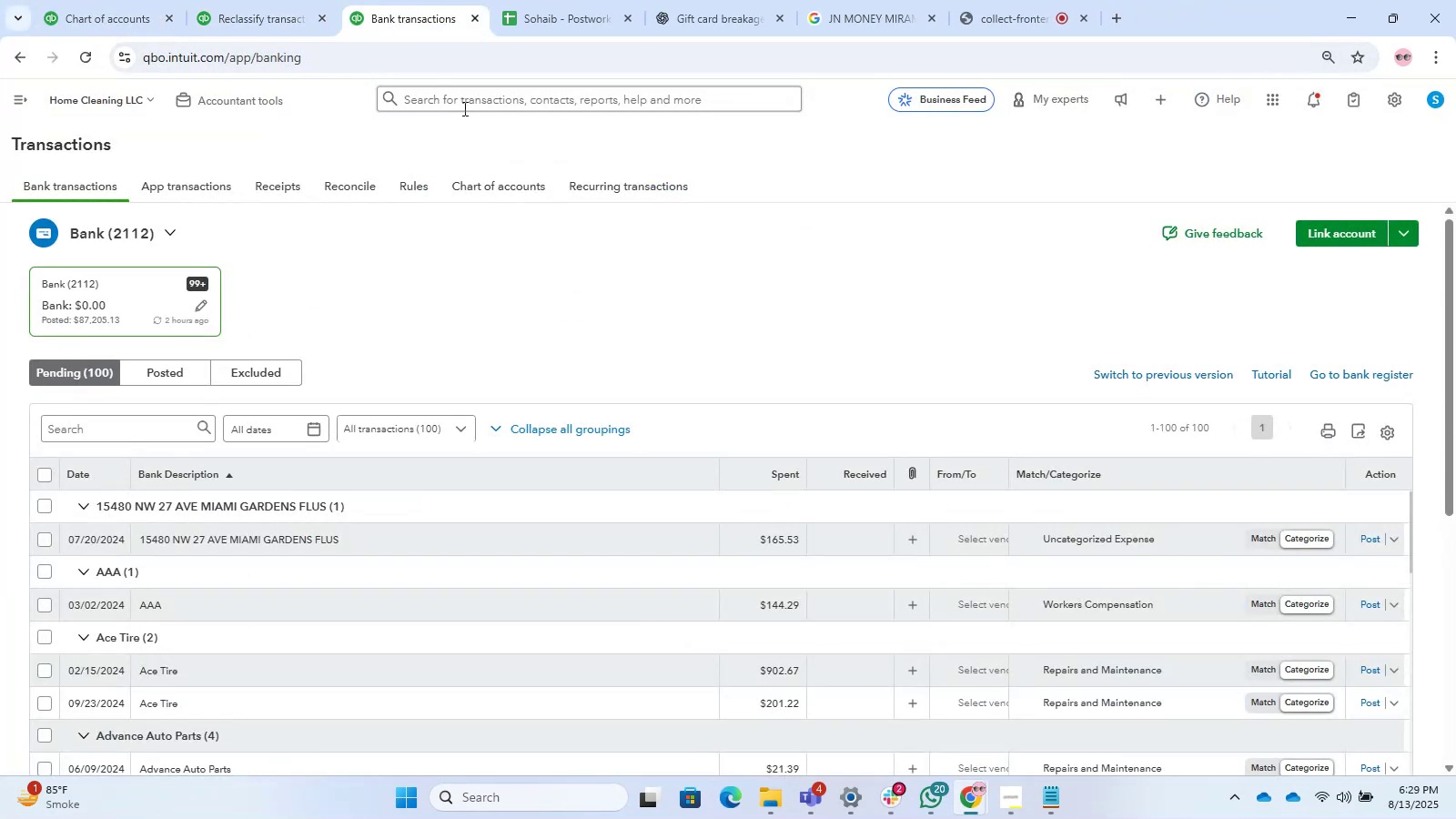 
scroll: coordinate [450, 430], scroll_direction: down, amount: 6.0
 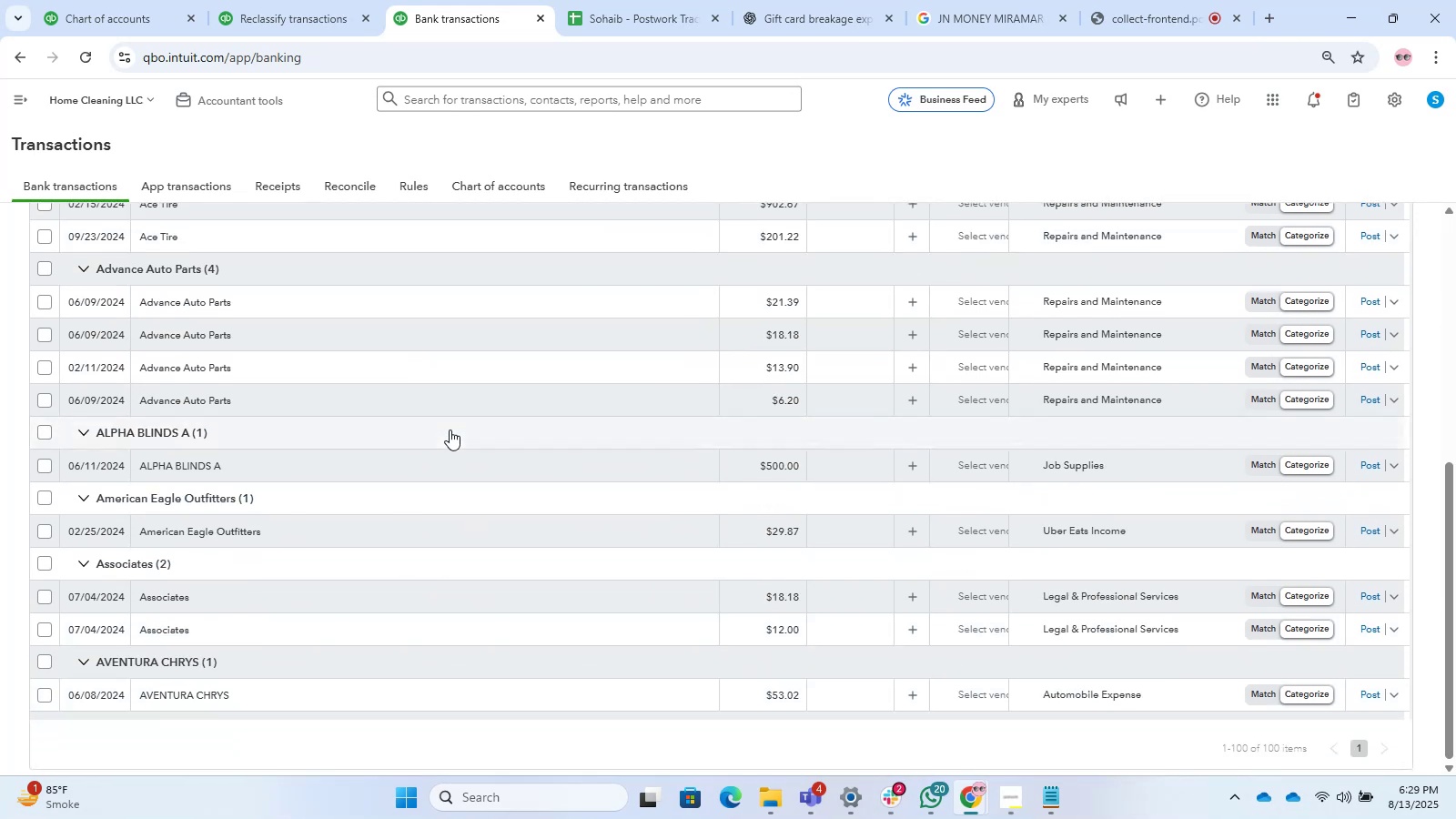 
scroll: coordinate [450, 430], scroll_direction: up, amount: 7.0
 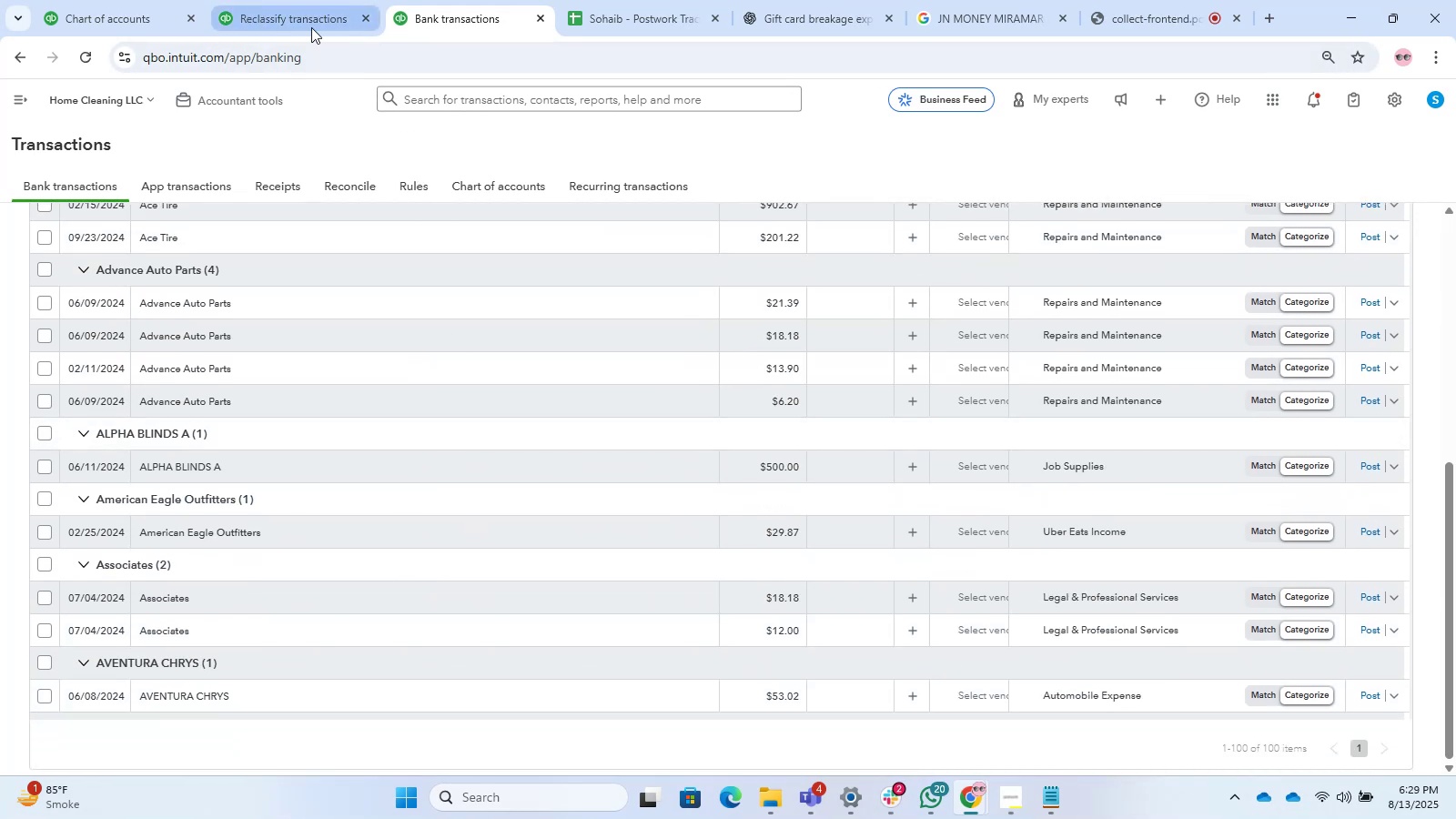 
left_click([579, 57])
 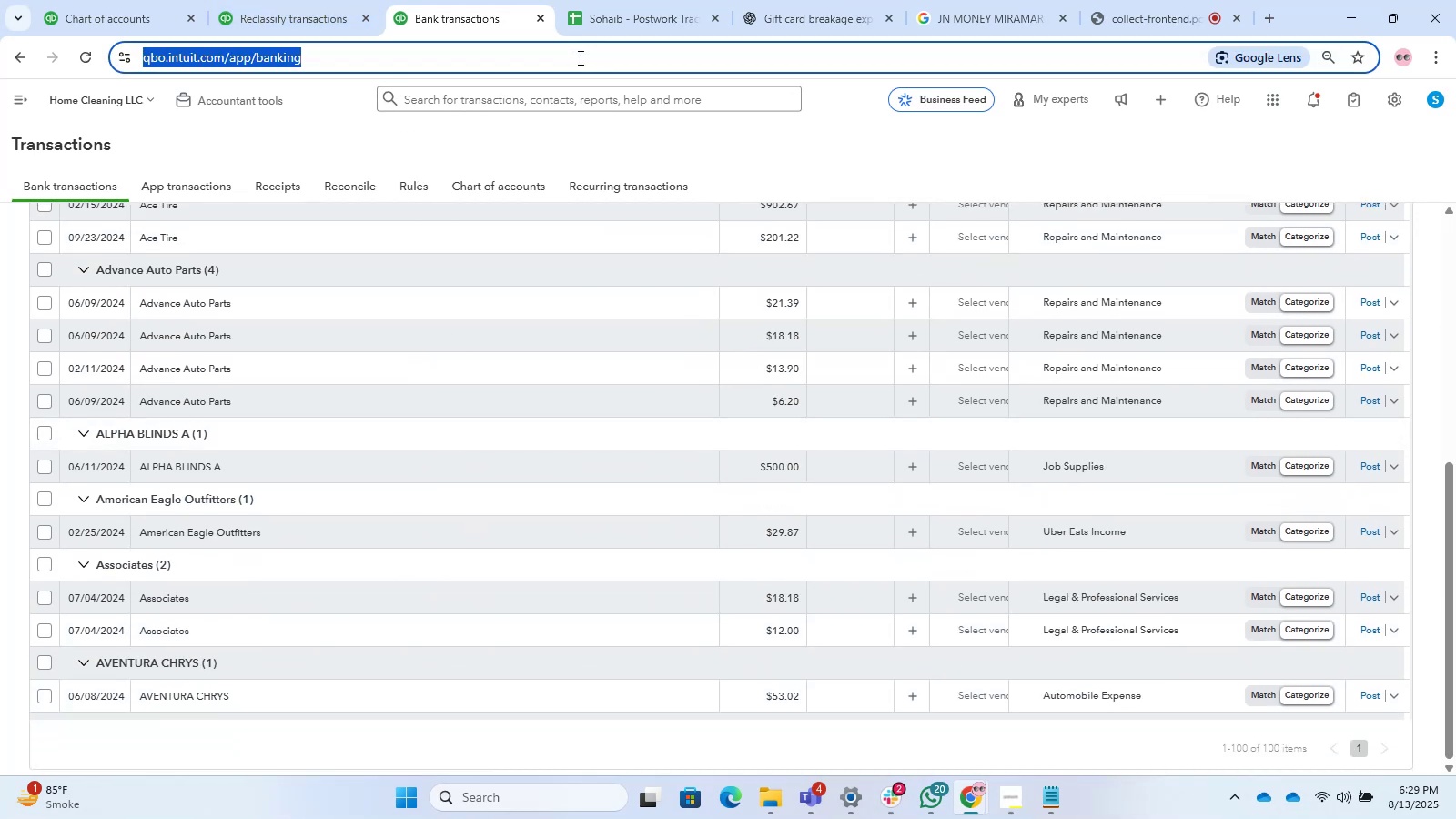 
key(NumpadEnter)
 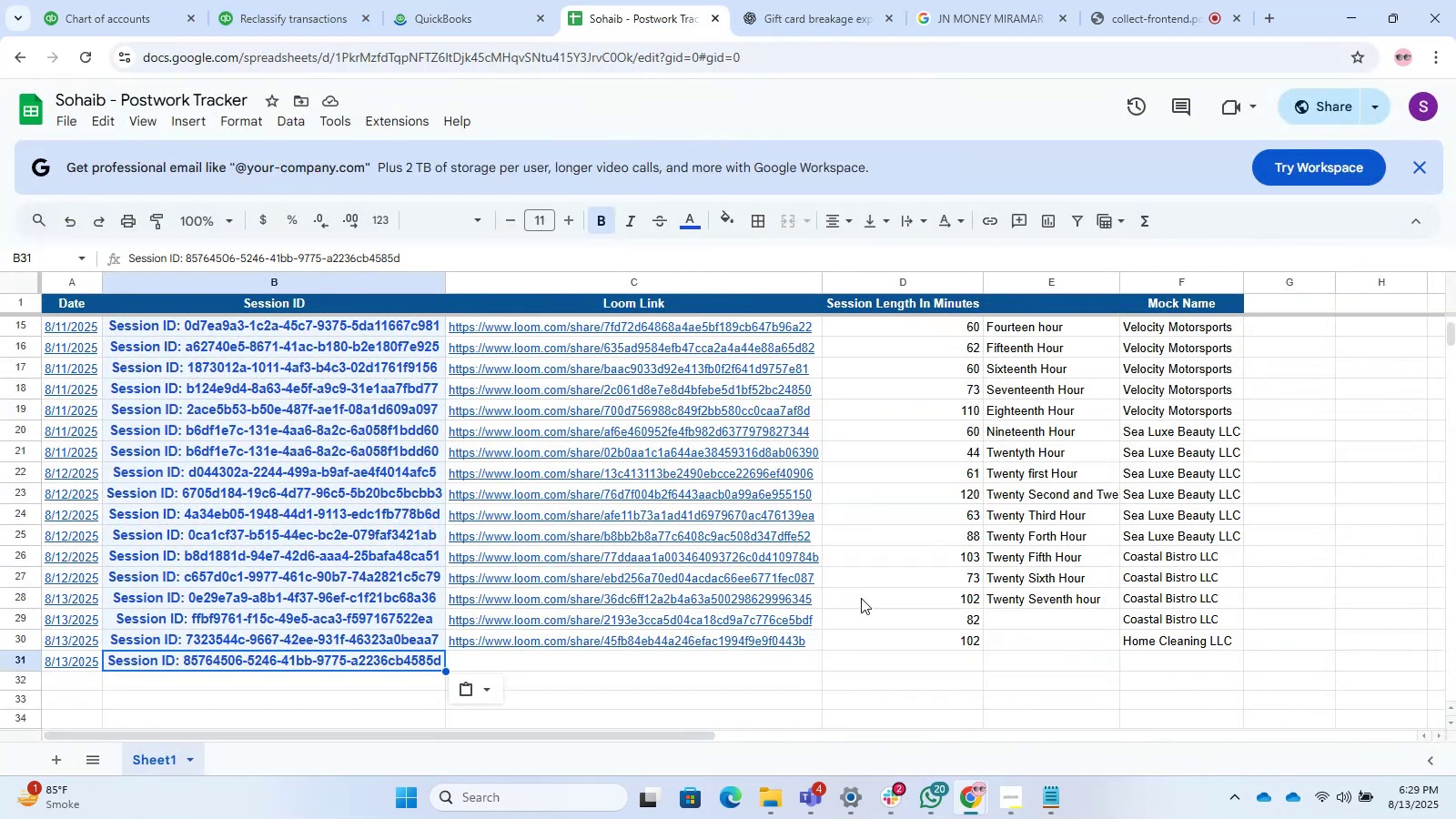 
left_click([919, 278])
 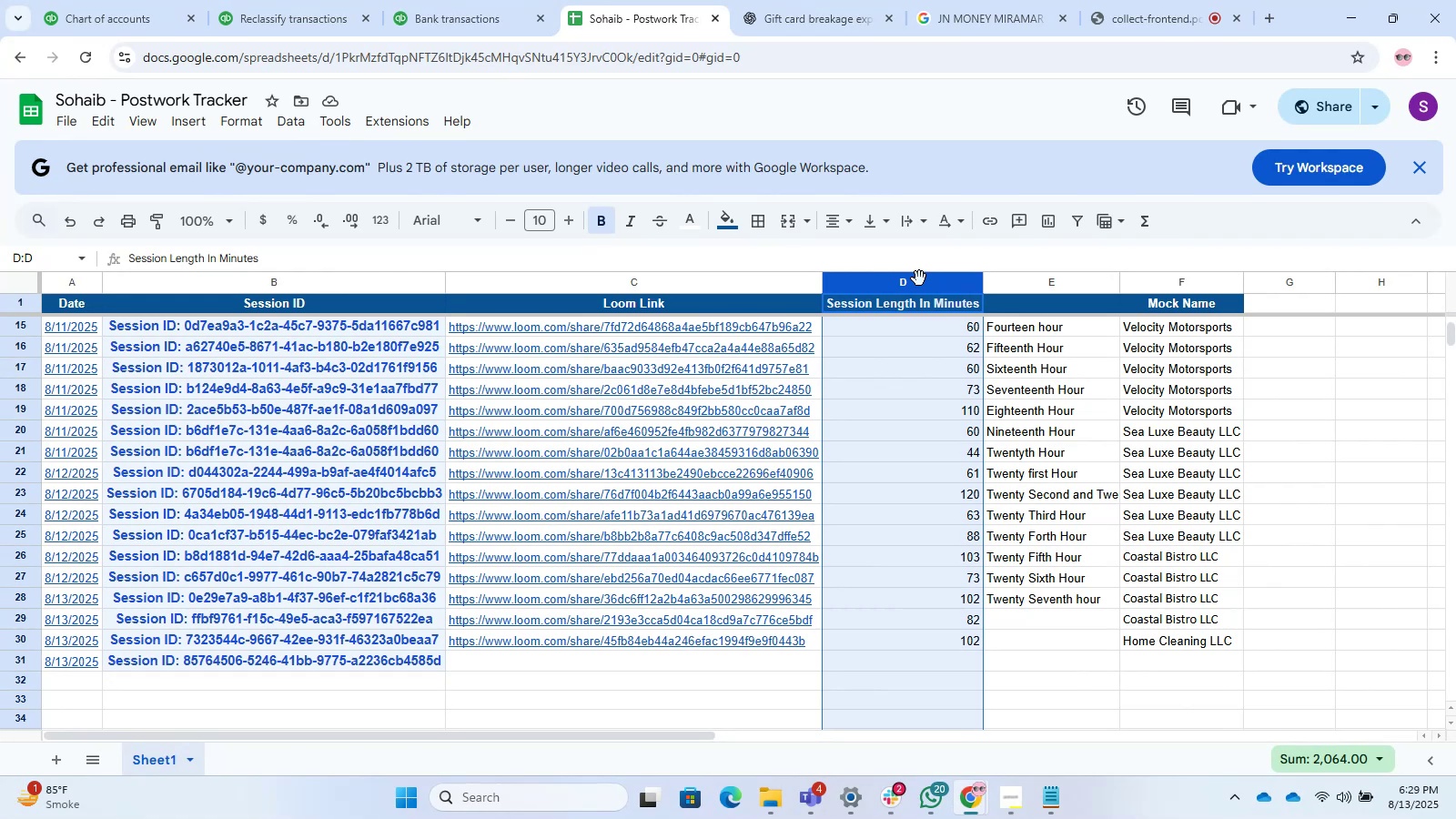 
wait(13.42)
 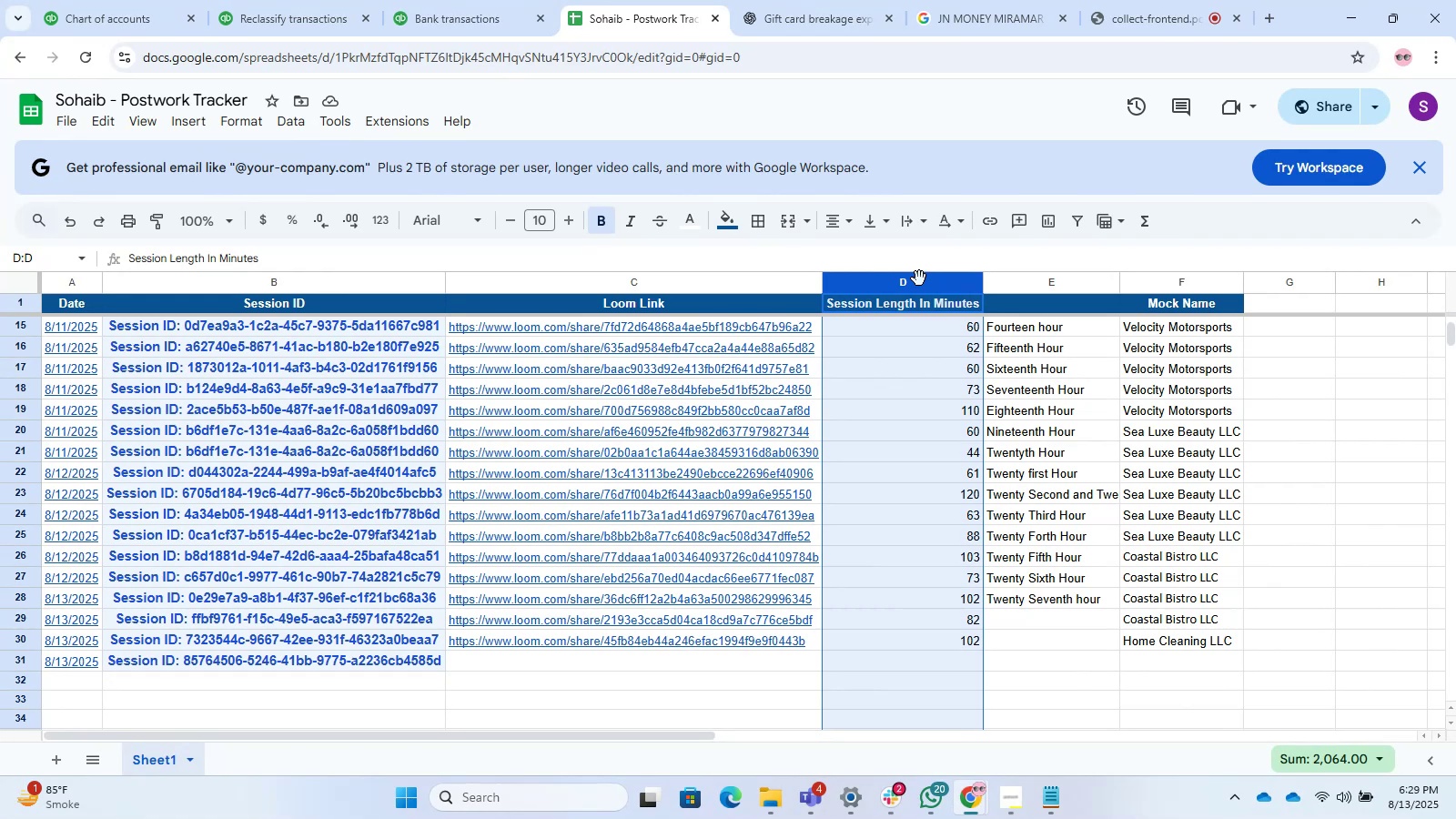 
left_click([592, 210])
 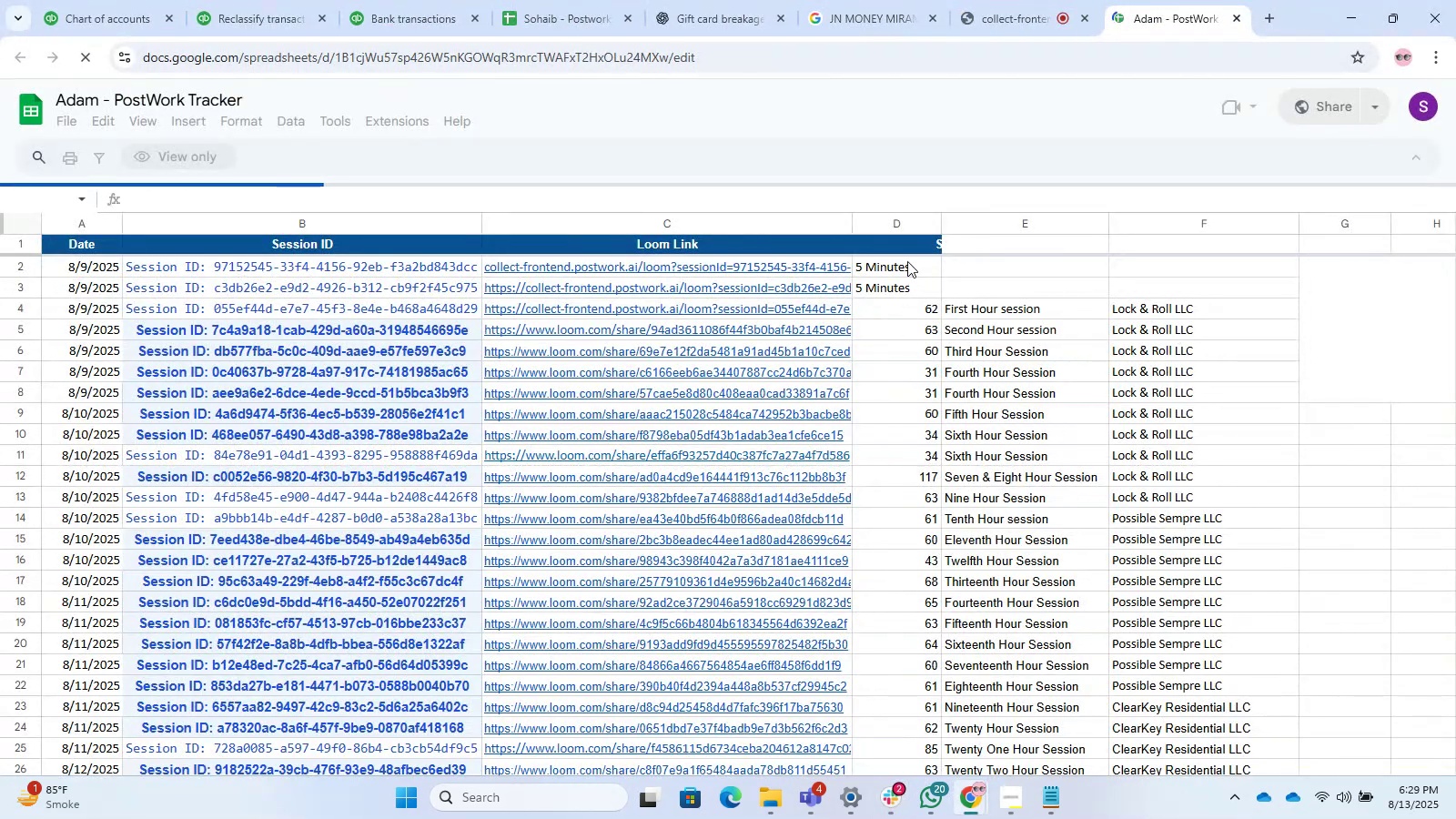 
left_click([907, 297])
 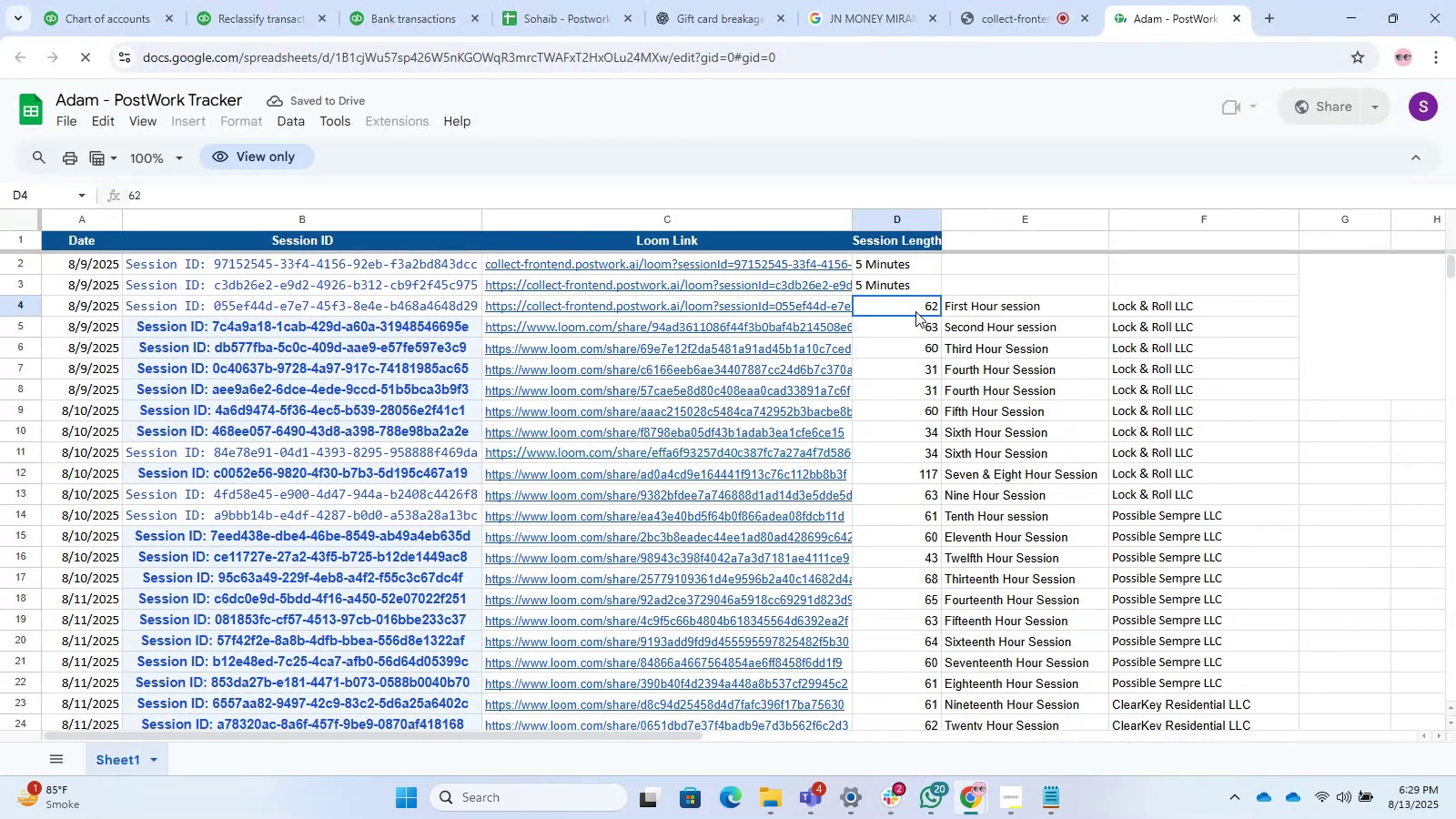 
key(Control+Shift+ArrowDown)
 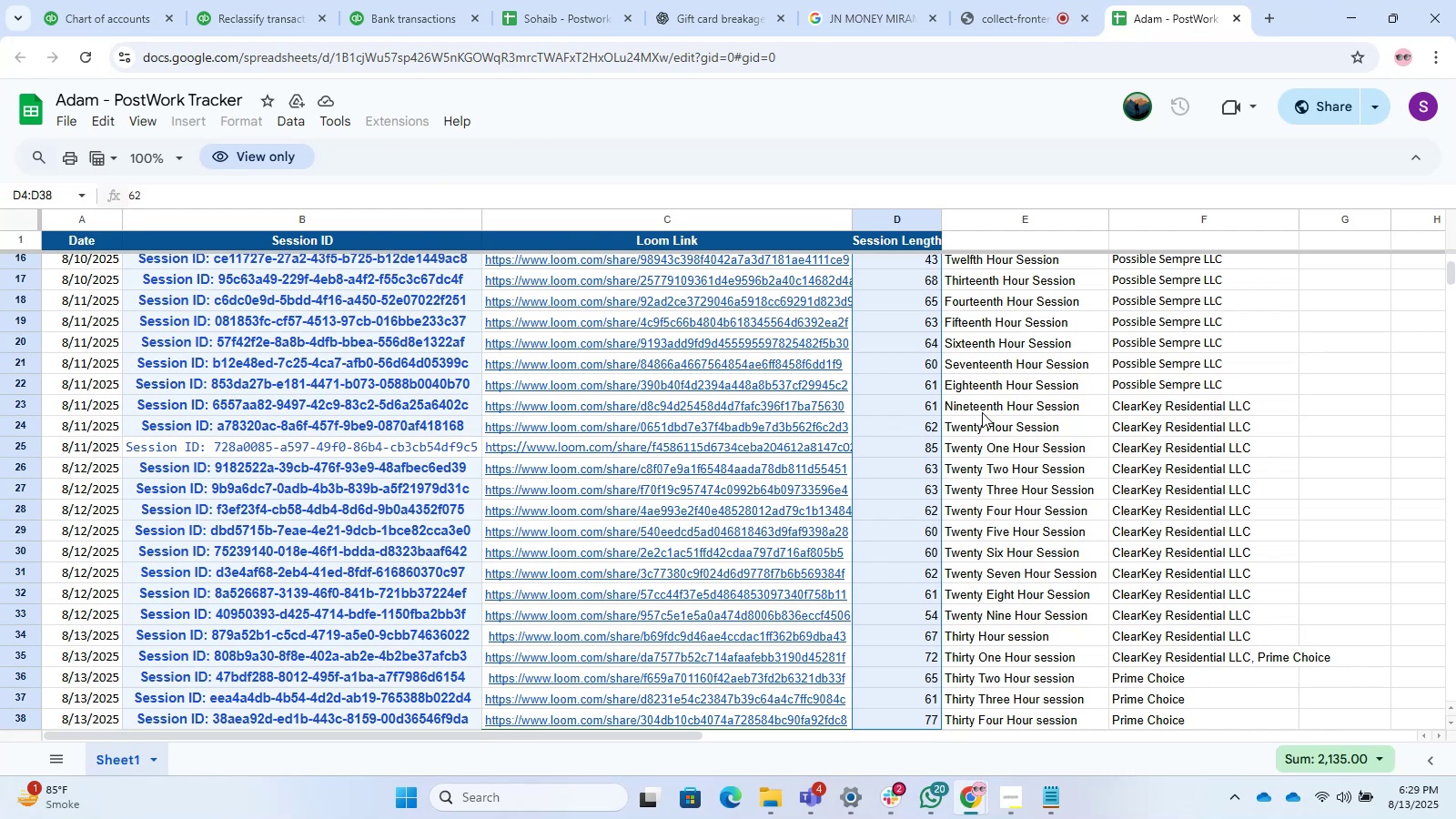 
wait(11.31)
 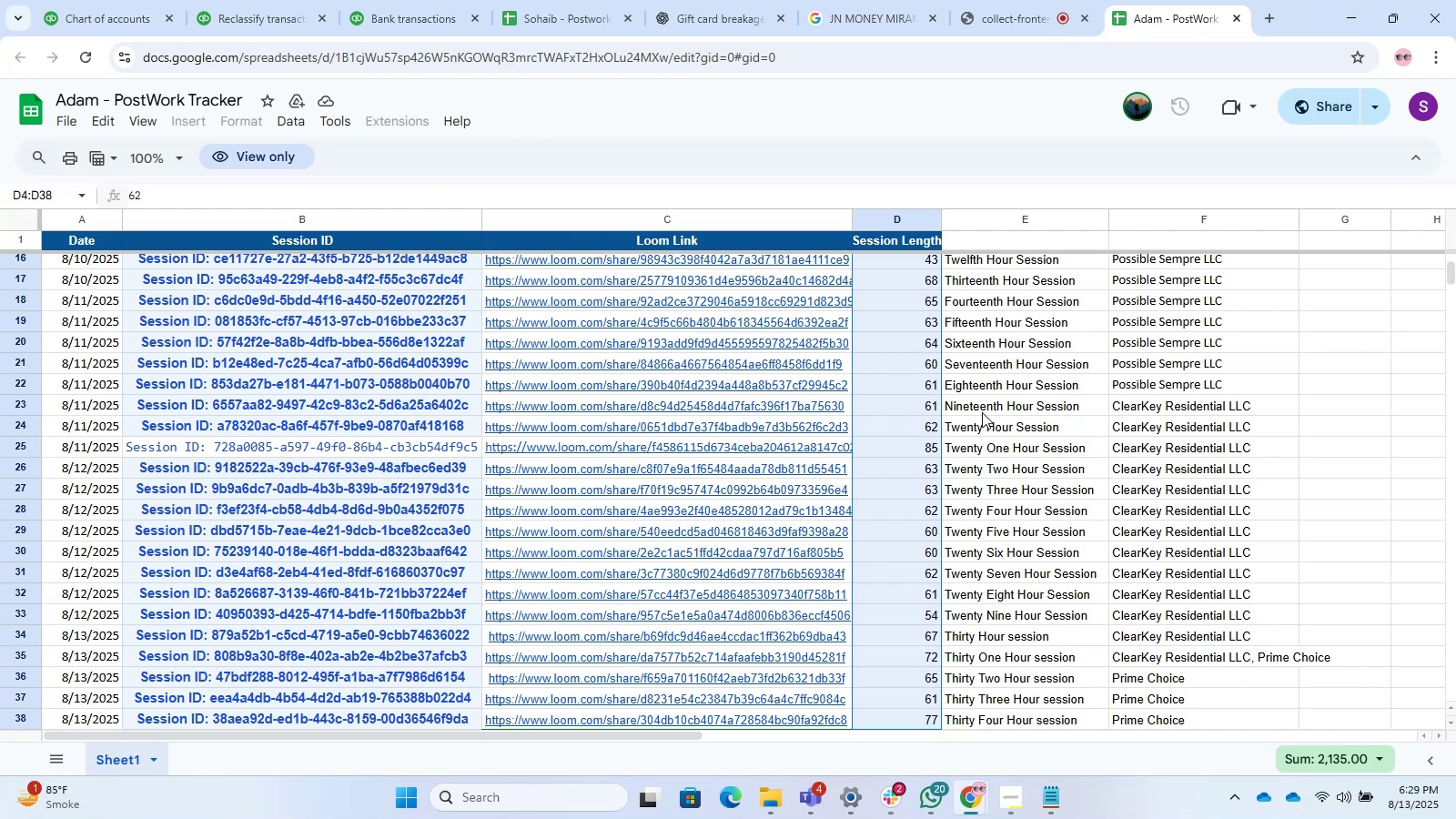 
scroll: coordinate [604, 483], scroll_direction: none, amount: 0.0
 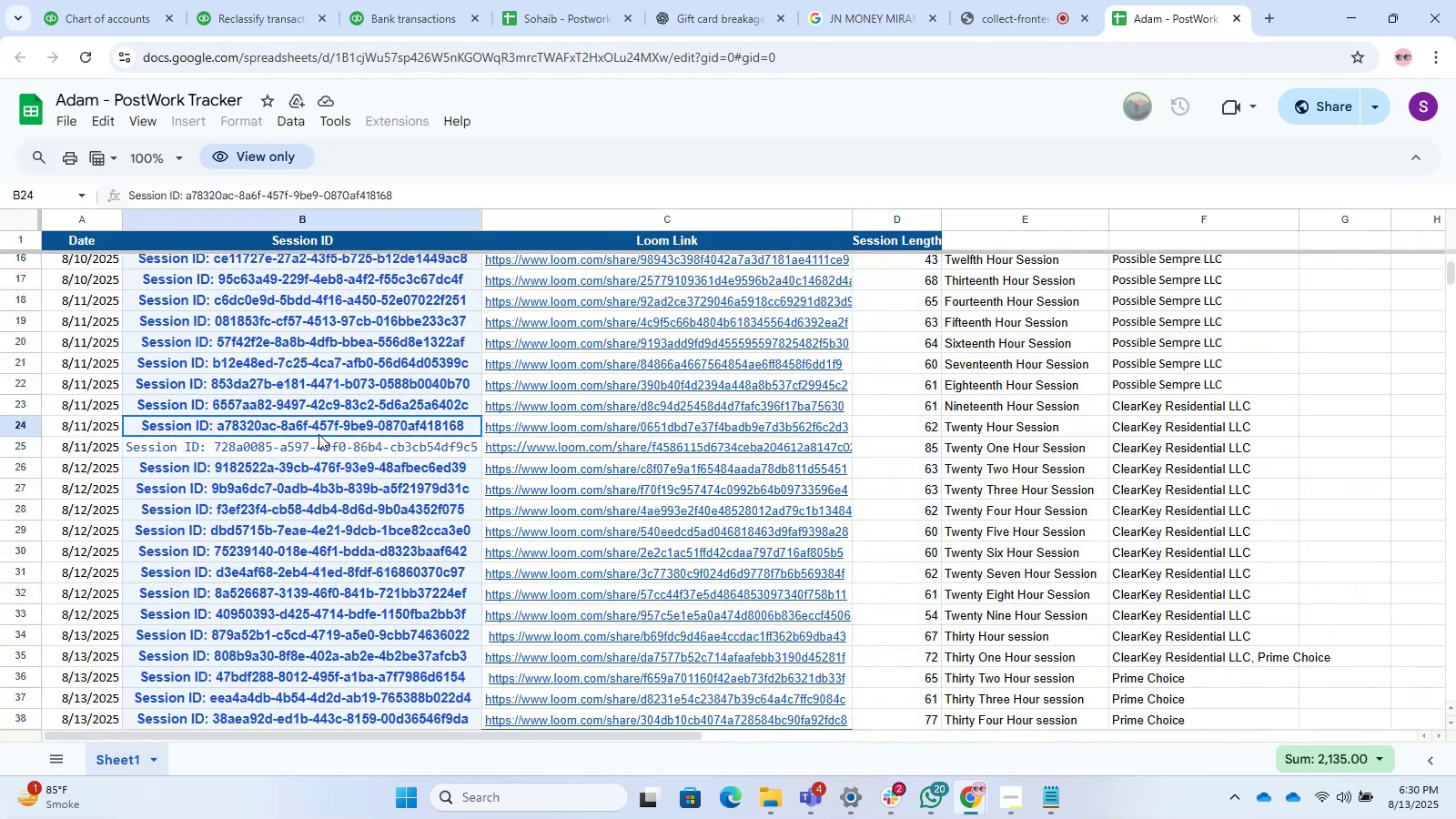 
left_click([320, 438])
 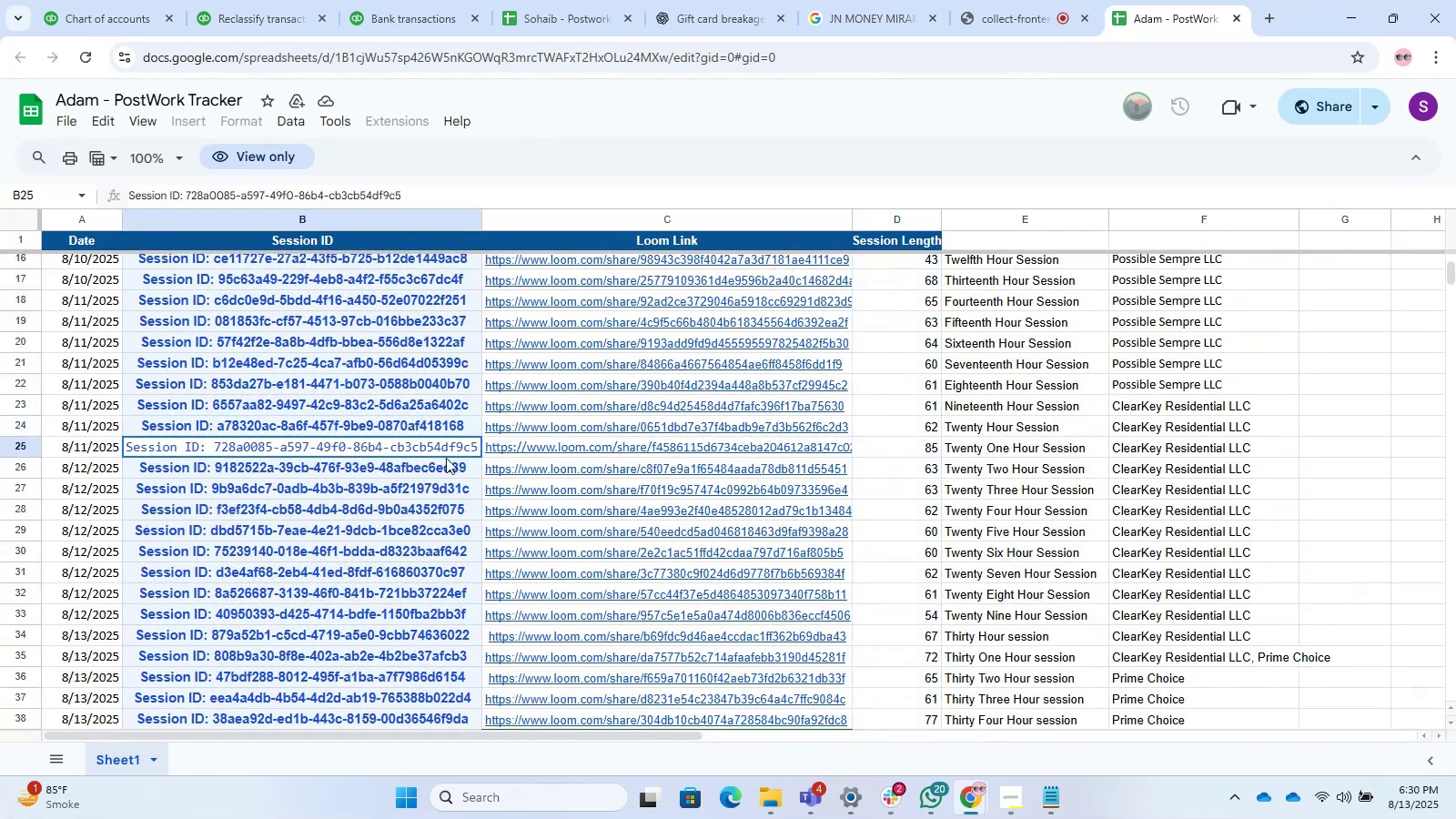 
scroll: coordinate [1017, 591], scroll_direction: down, amount: 3.0
 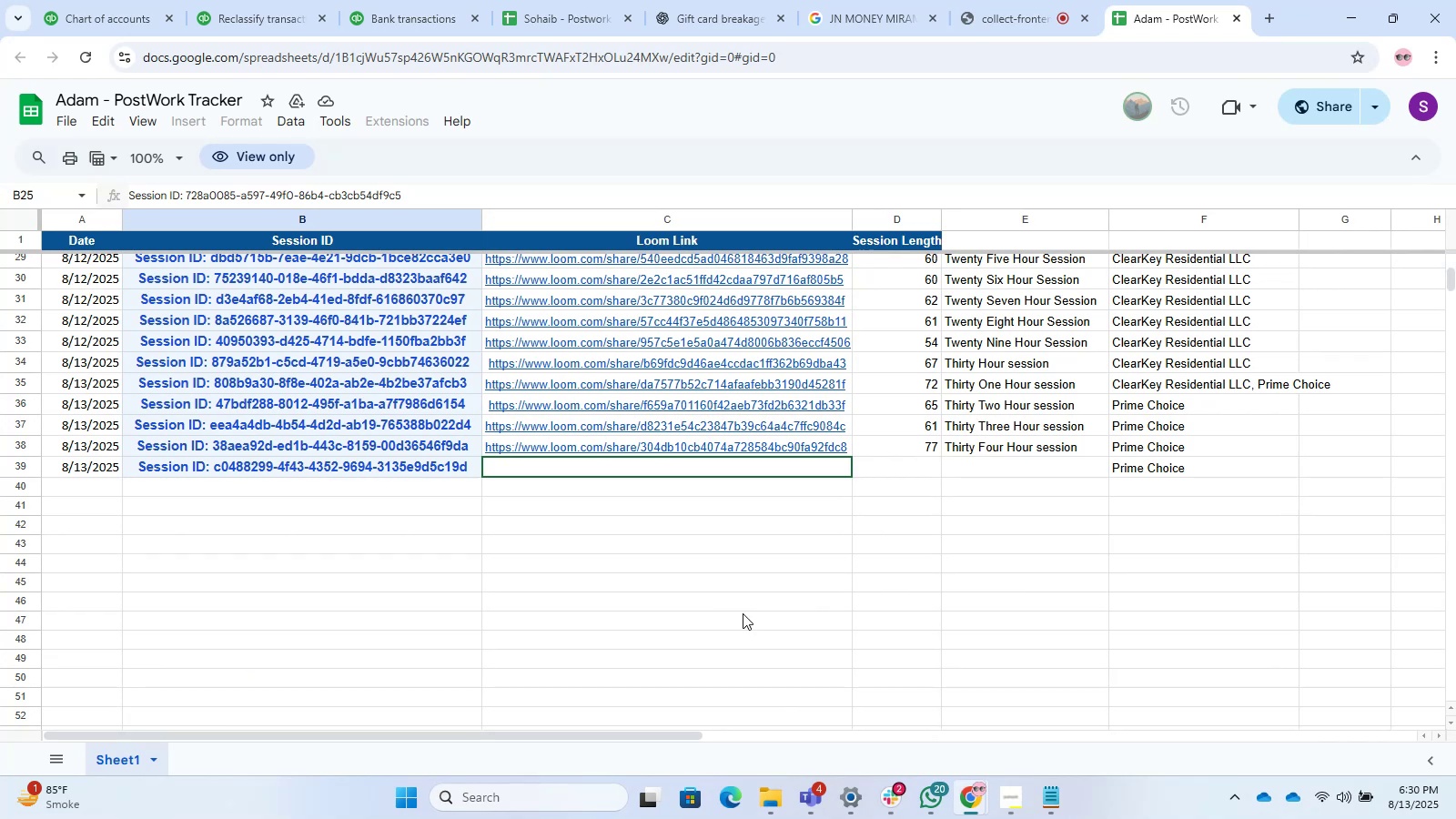 
left_click([968, 460])
 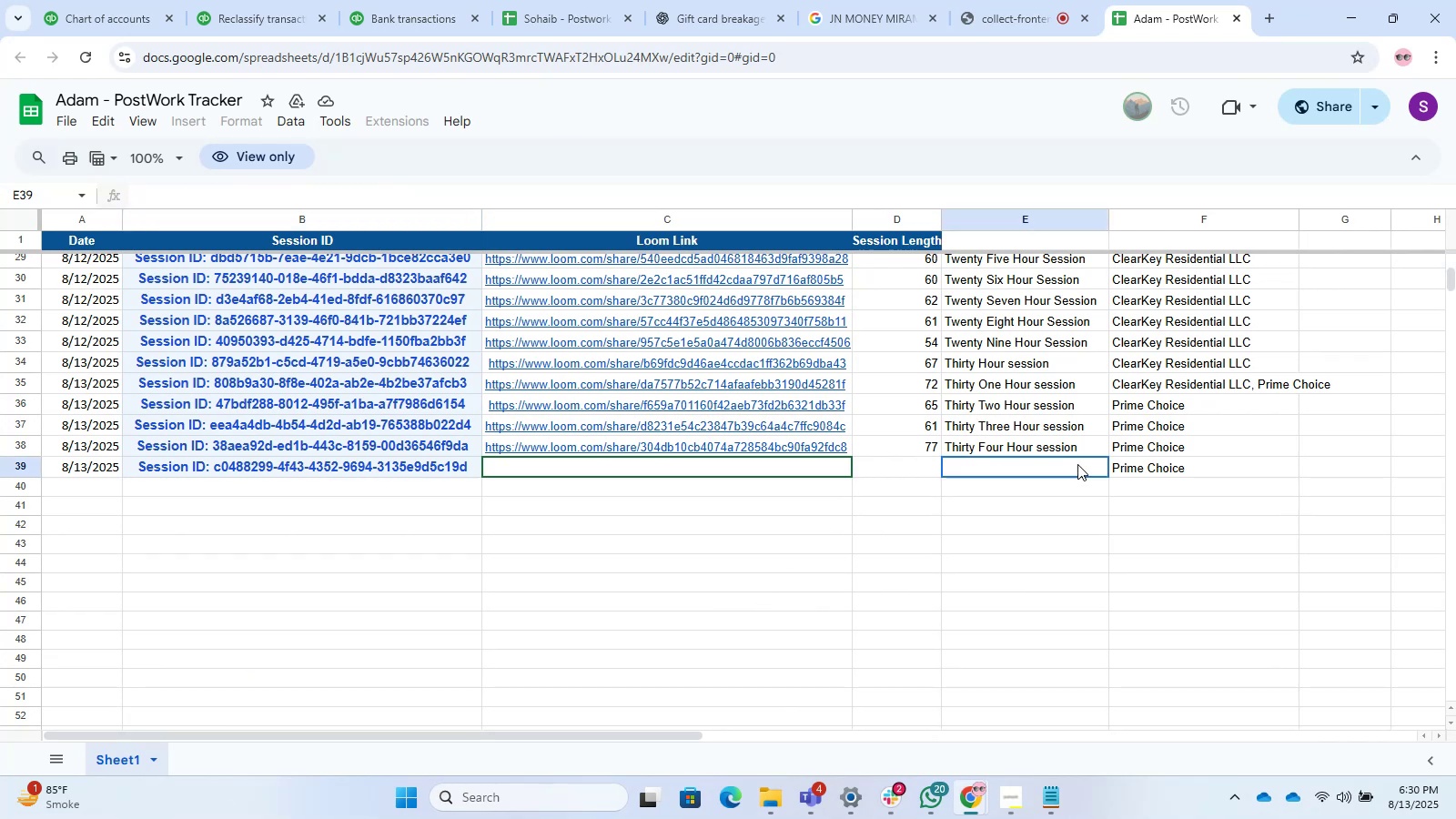 
left_click([1118, 461])
 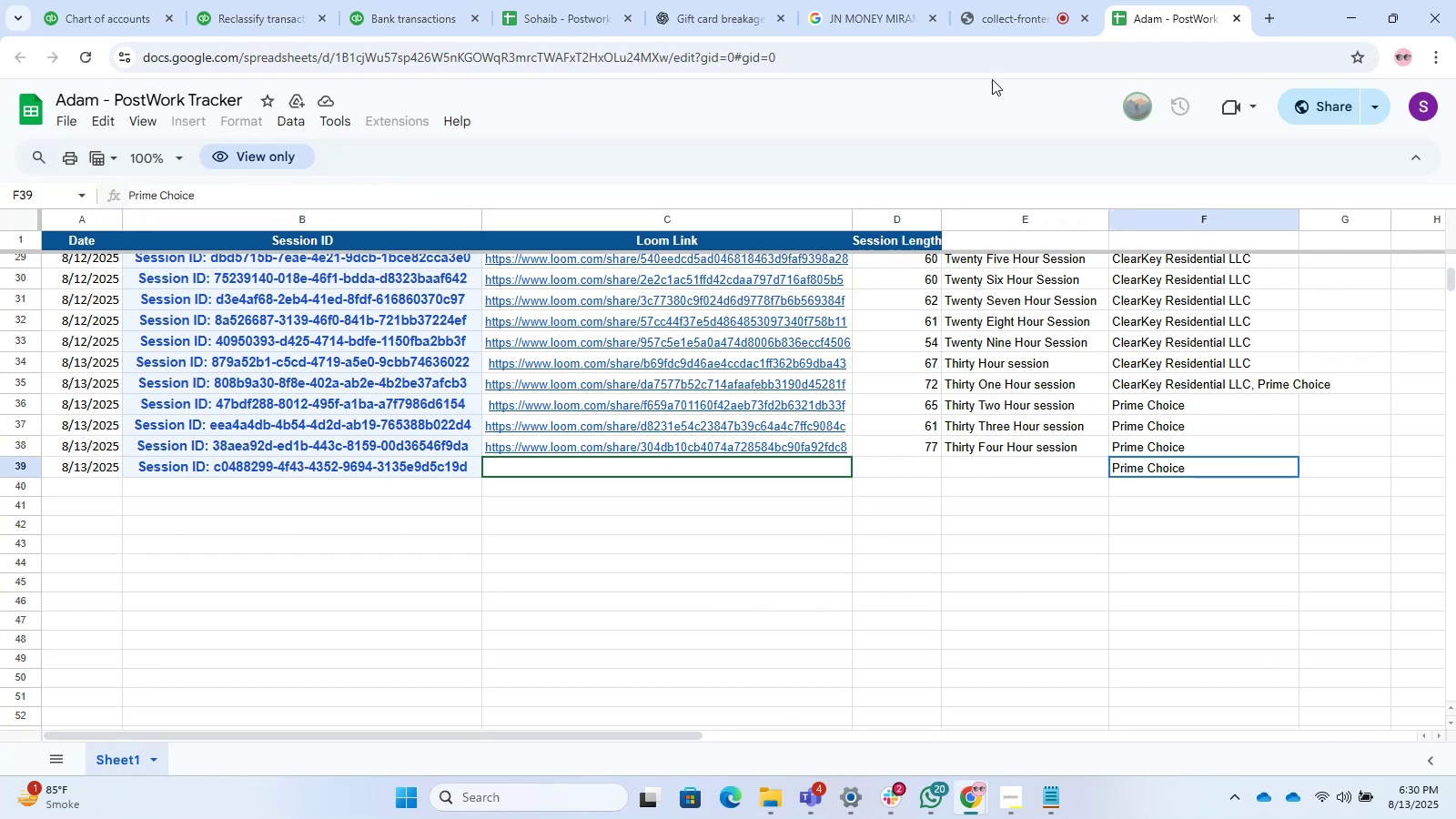 
left_click([989, 0])
 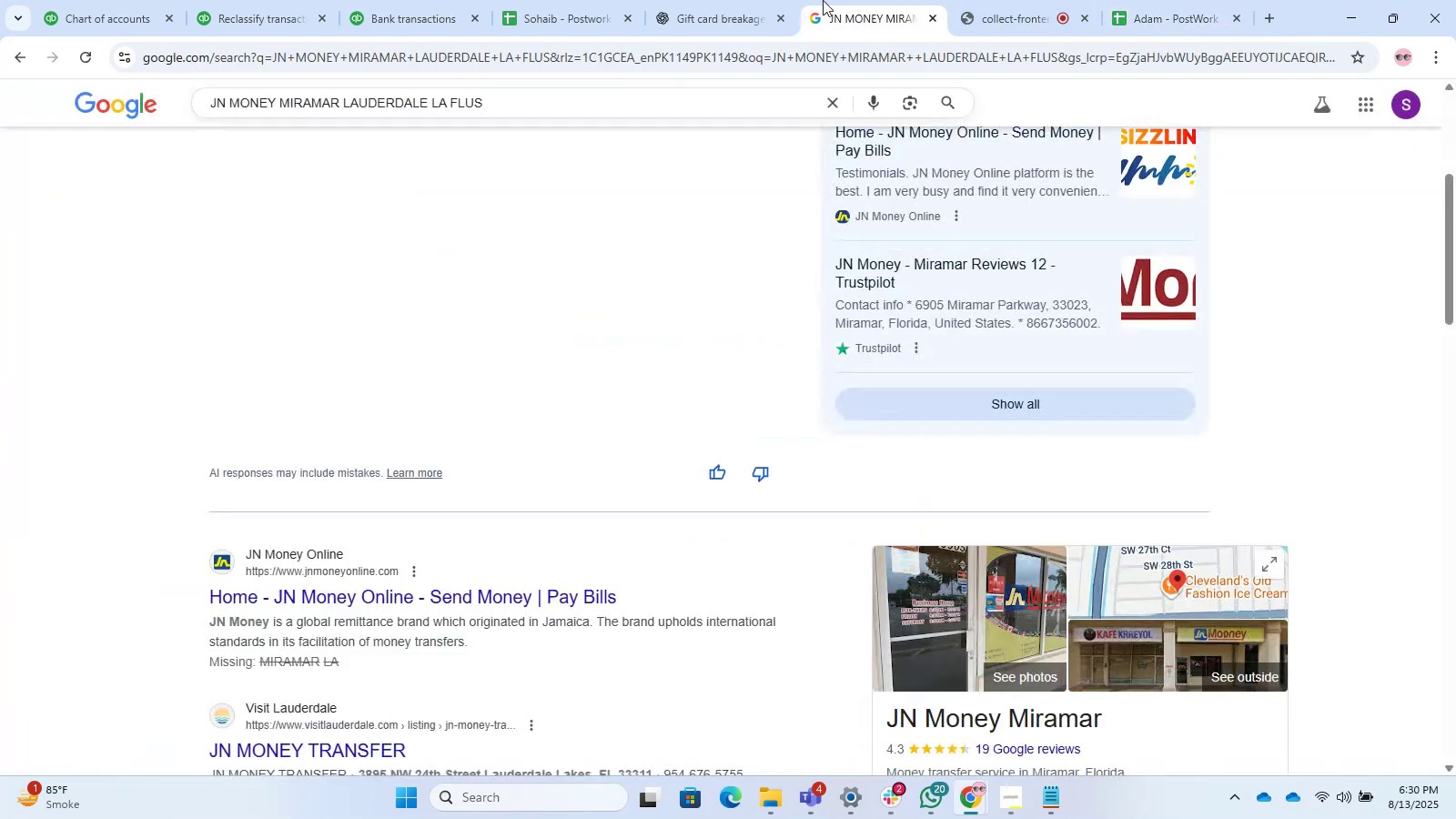 
left_click_drag(start_coordinate=[812, 0], to_coordinate=[804, 0])
 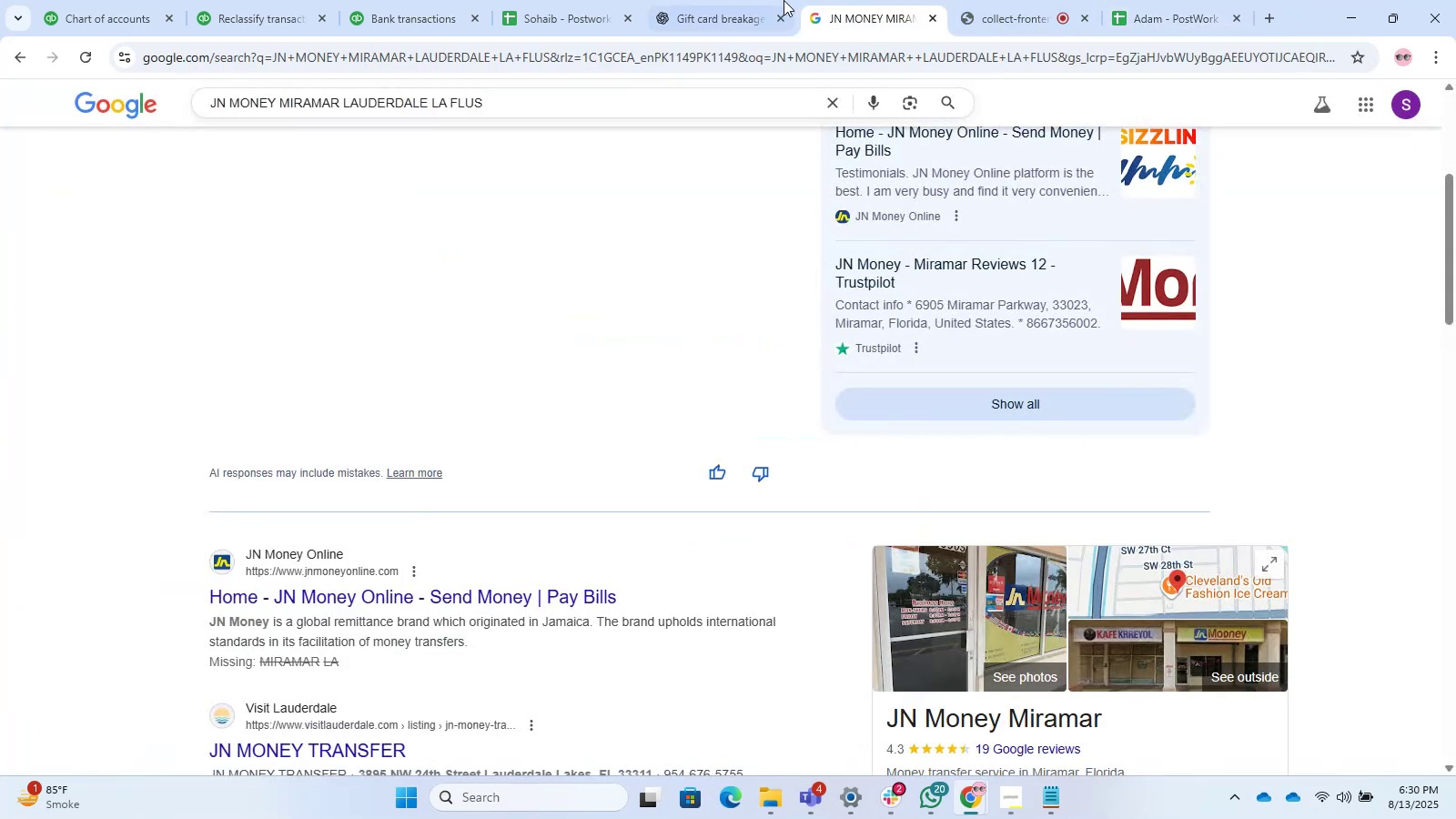 
double_click([784, 0])
 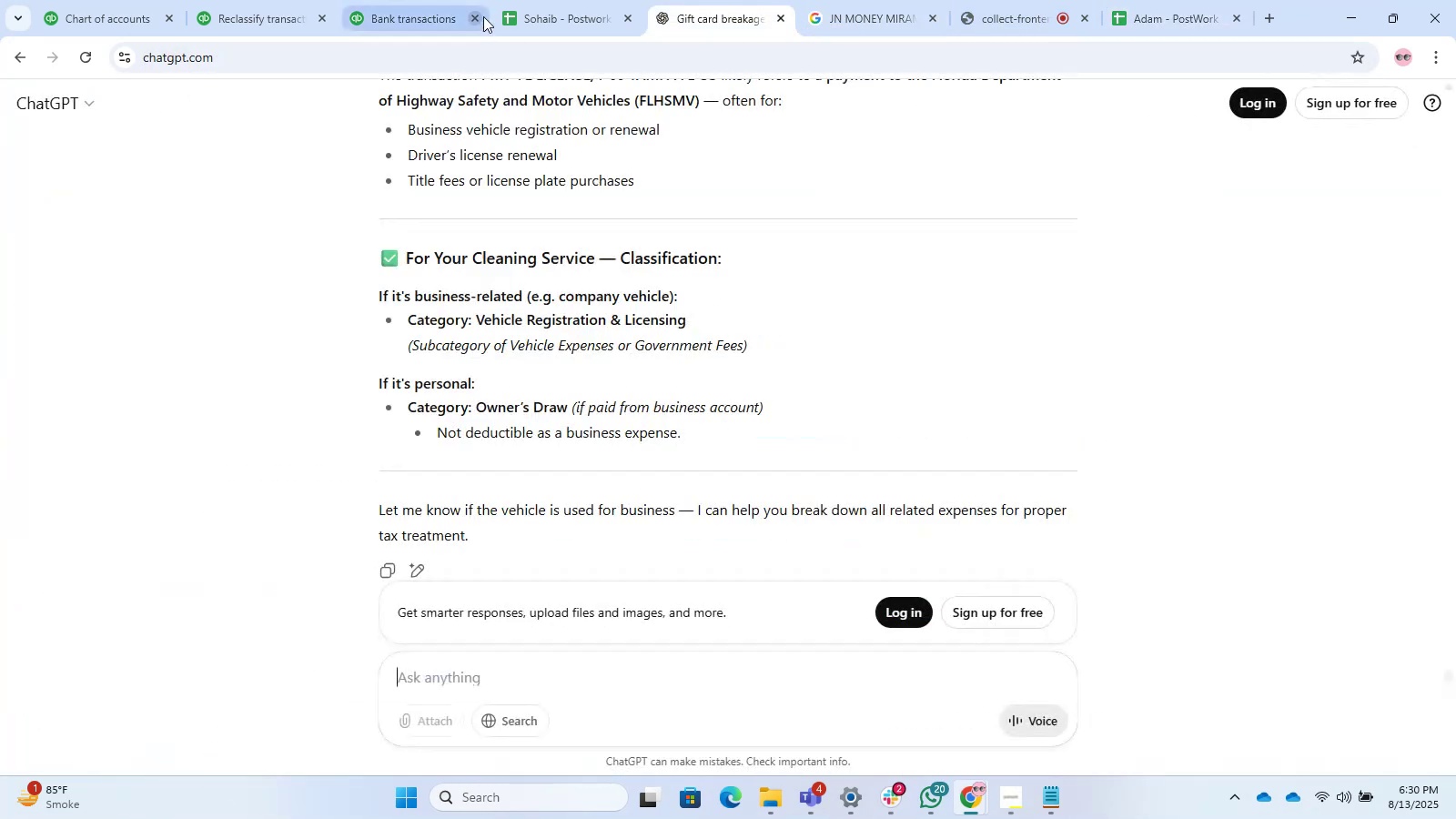 
left_click([507, 0])
 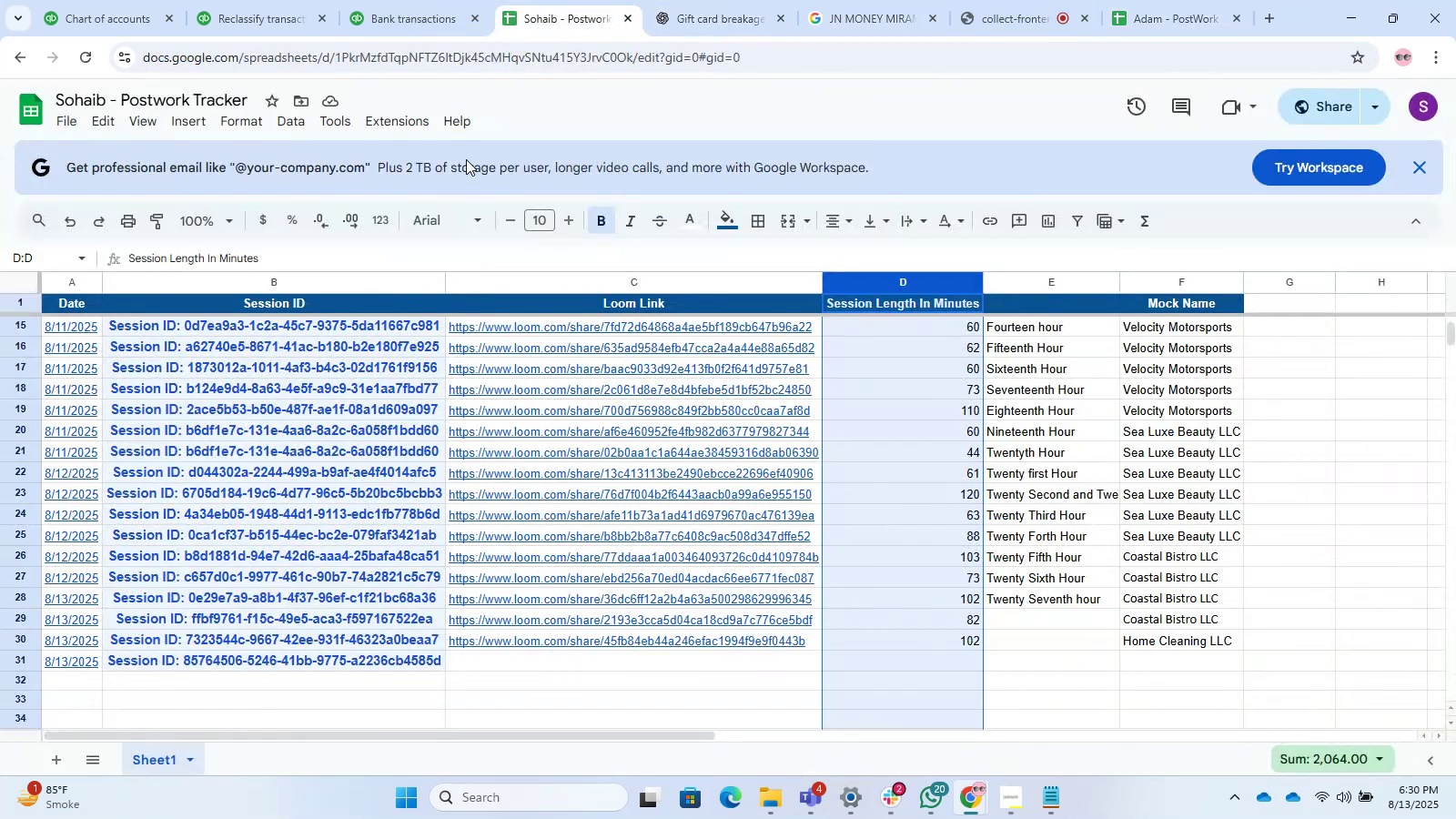 
left_click([404, 0])
 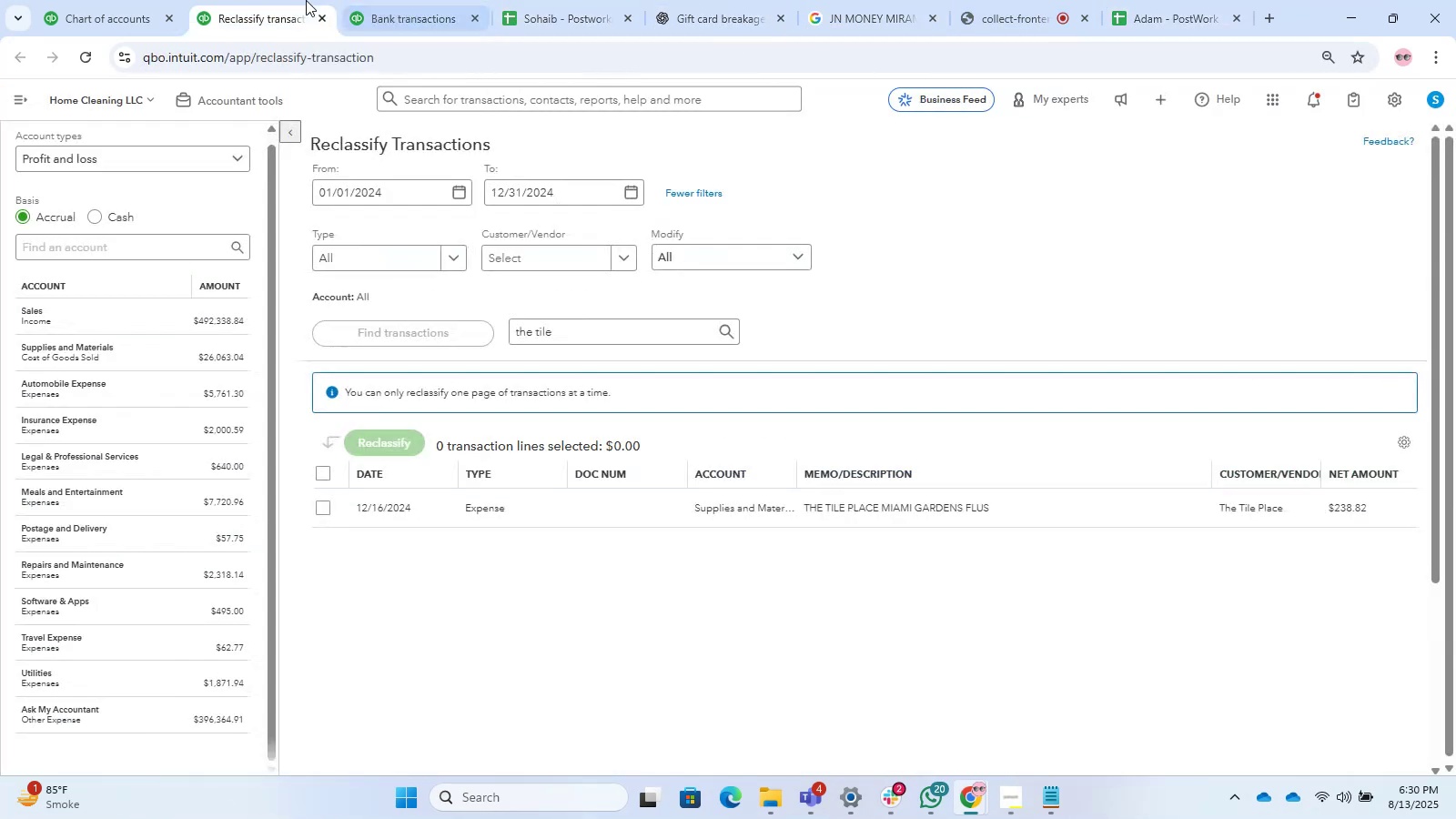 
double_click([443, 0])
 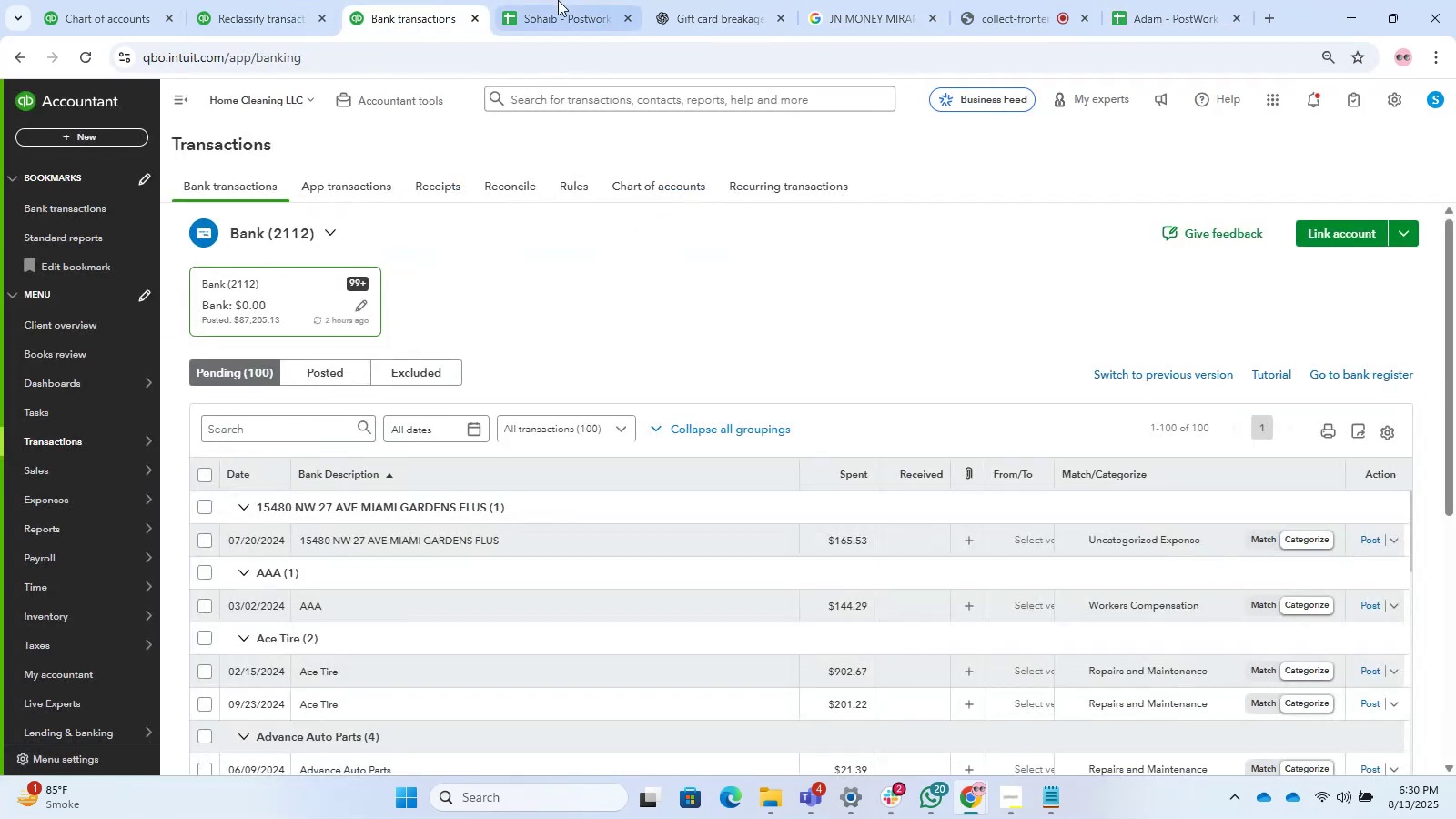 
triple_click([558, 0])
 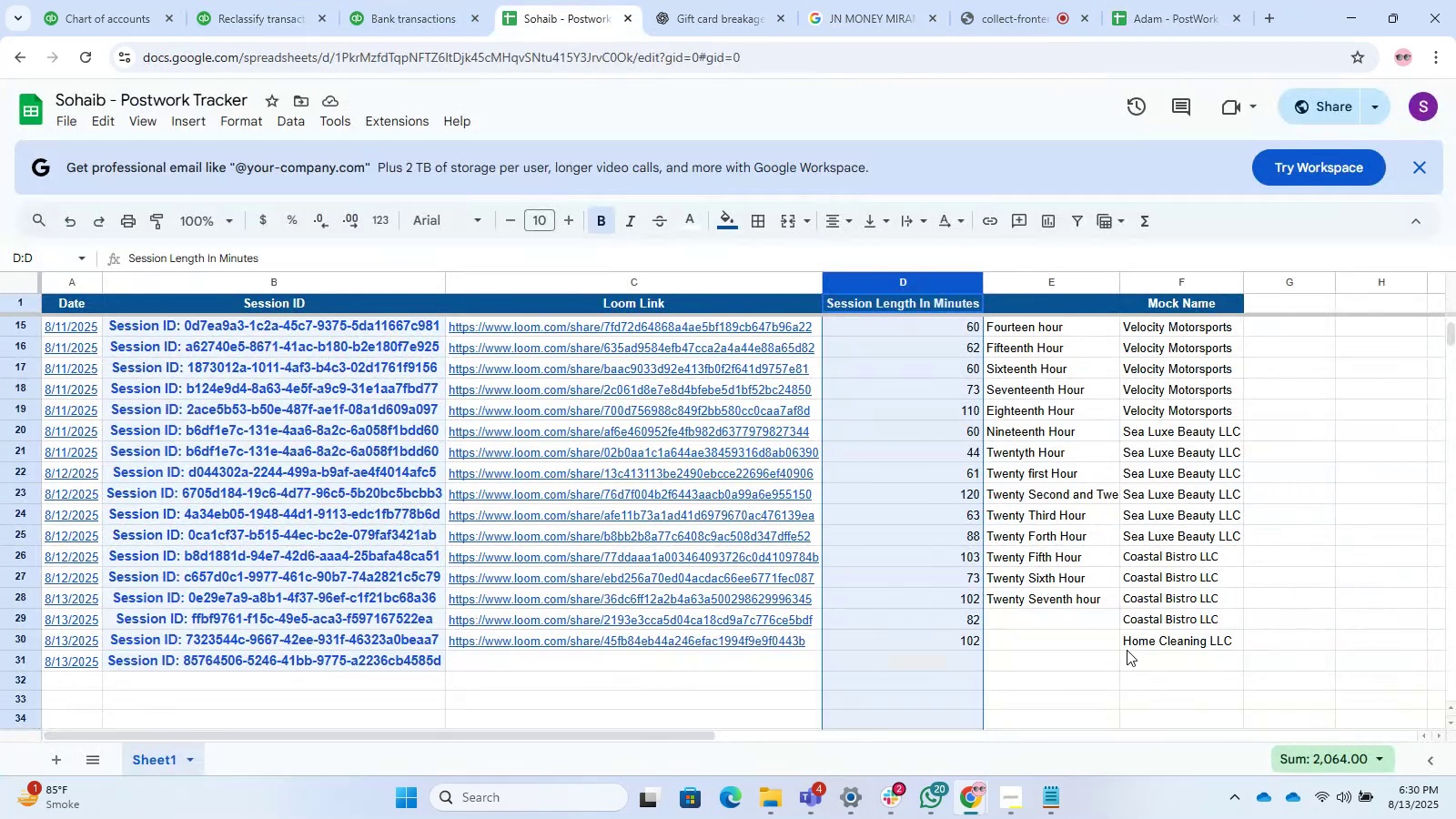 
left_click([1059, 622])
 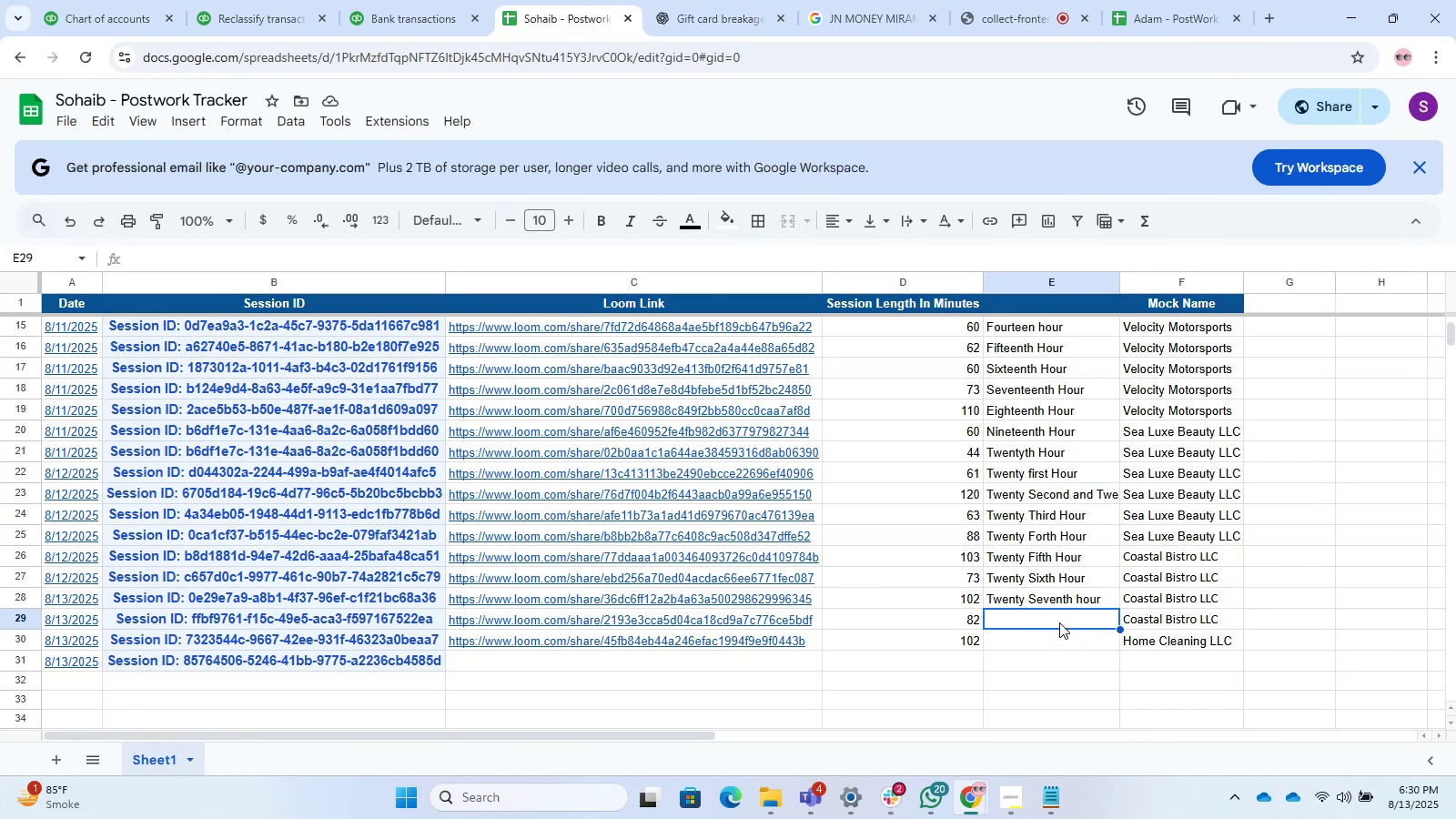 
wait(7.35)
 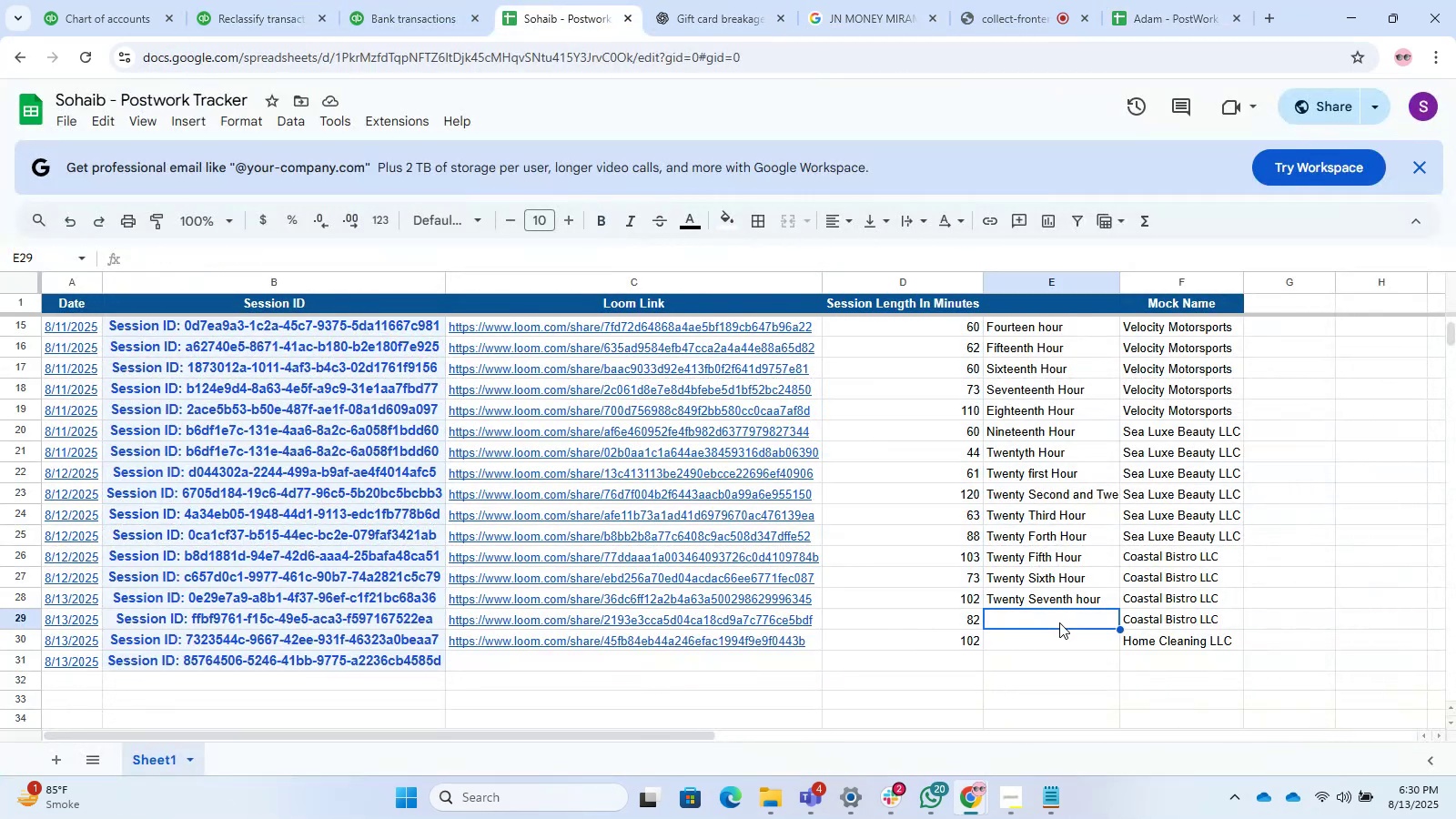 
left_click([452, 0])
 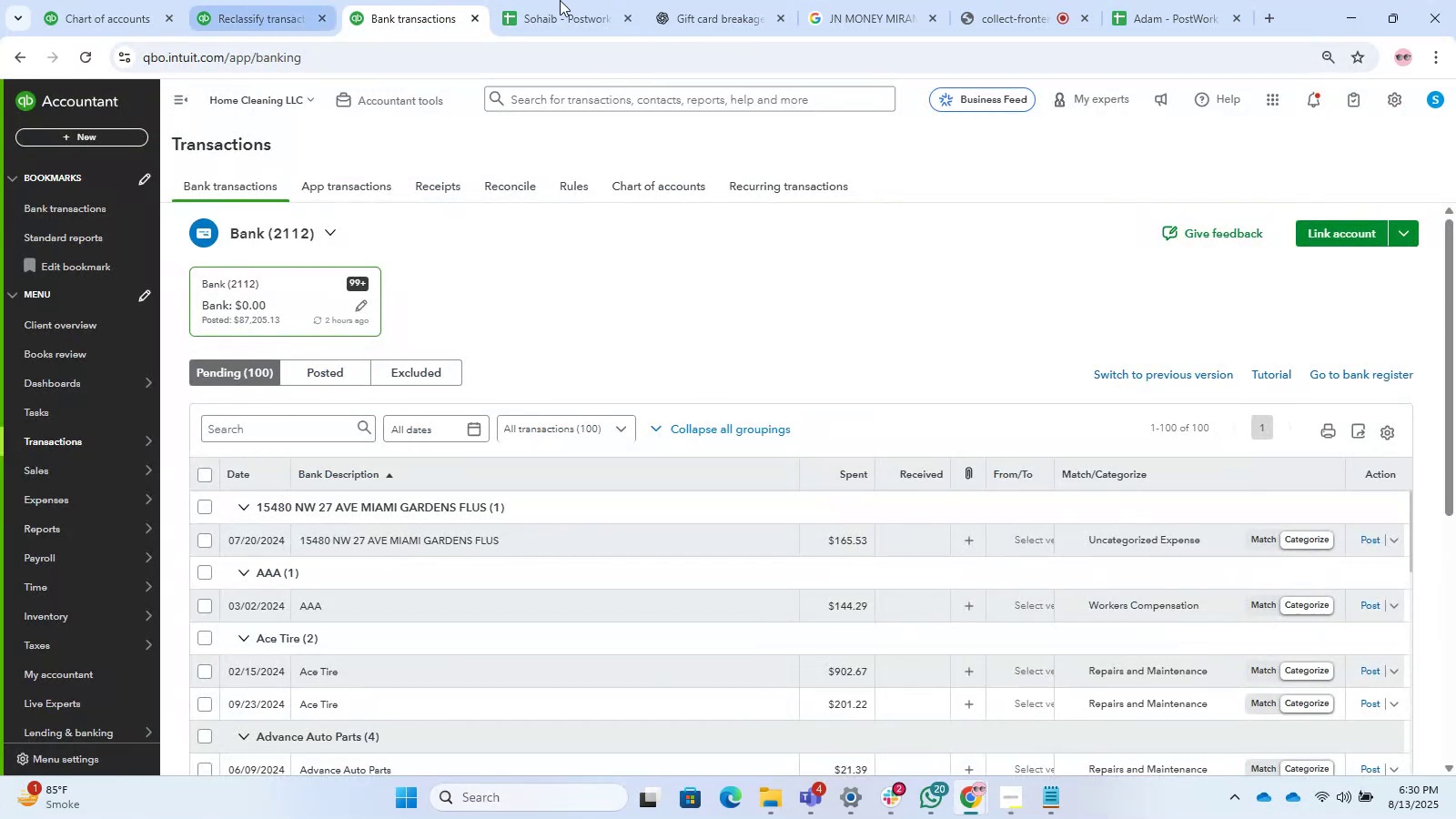 
scroll: coordinate [486, 240], scroll_direction: down, amount: 5.0
 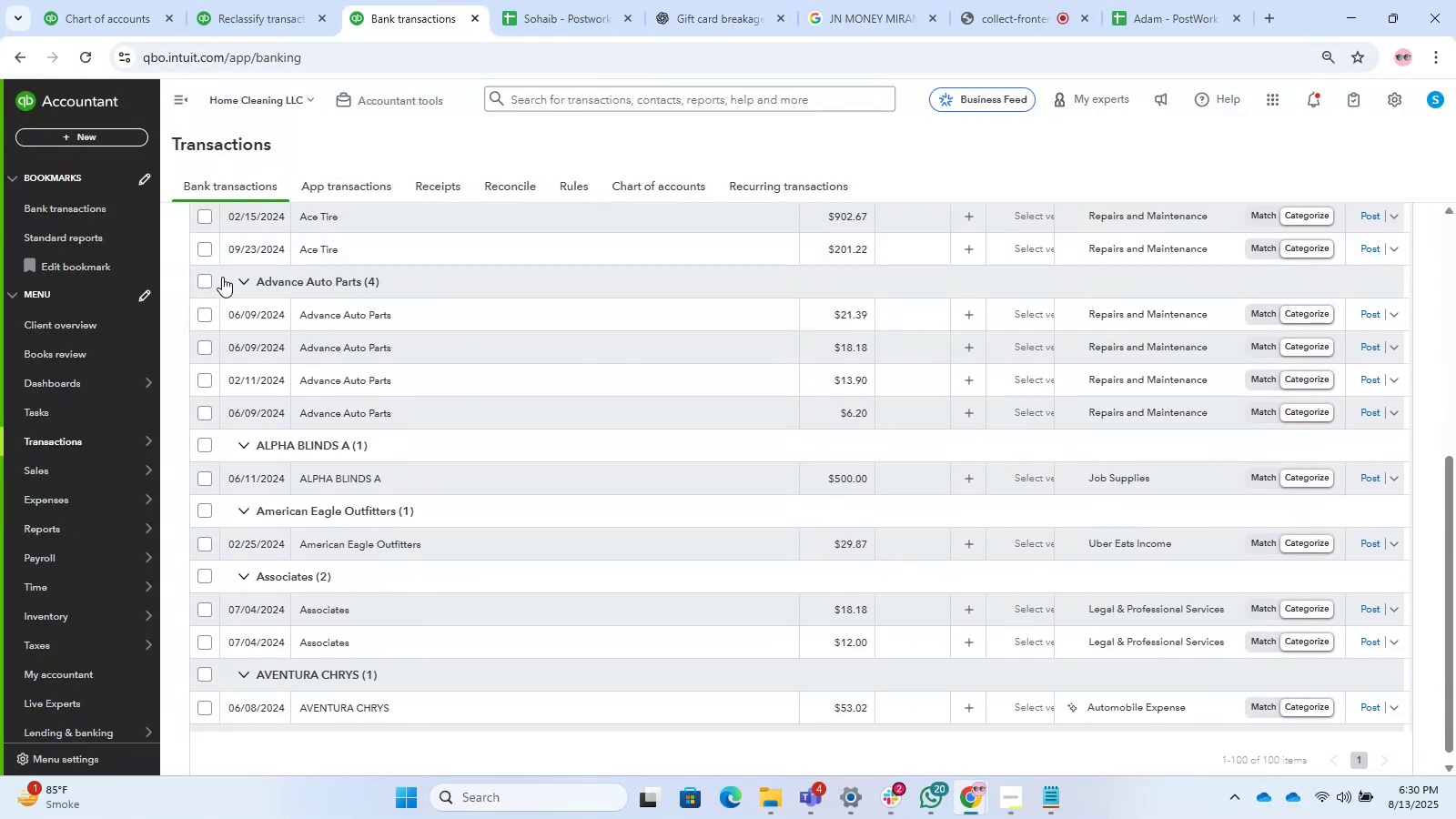 
left_click([208, 287])
 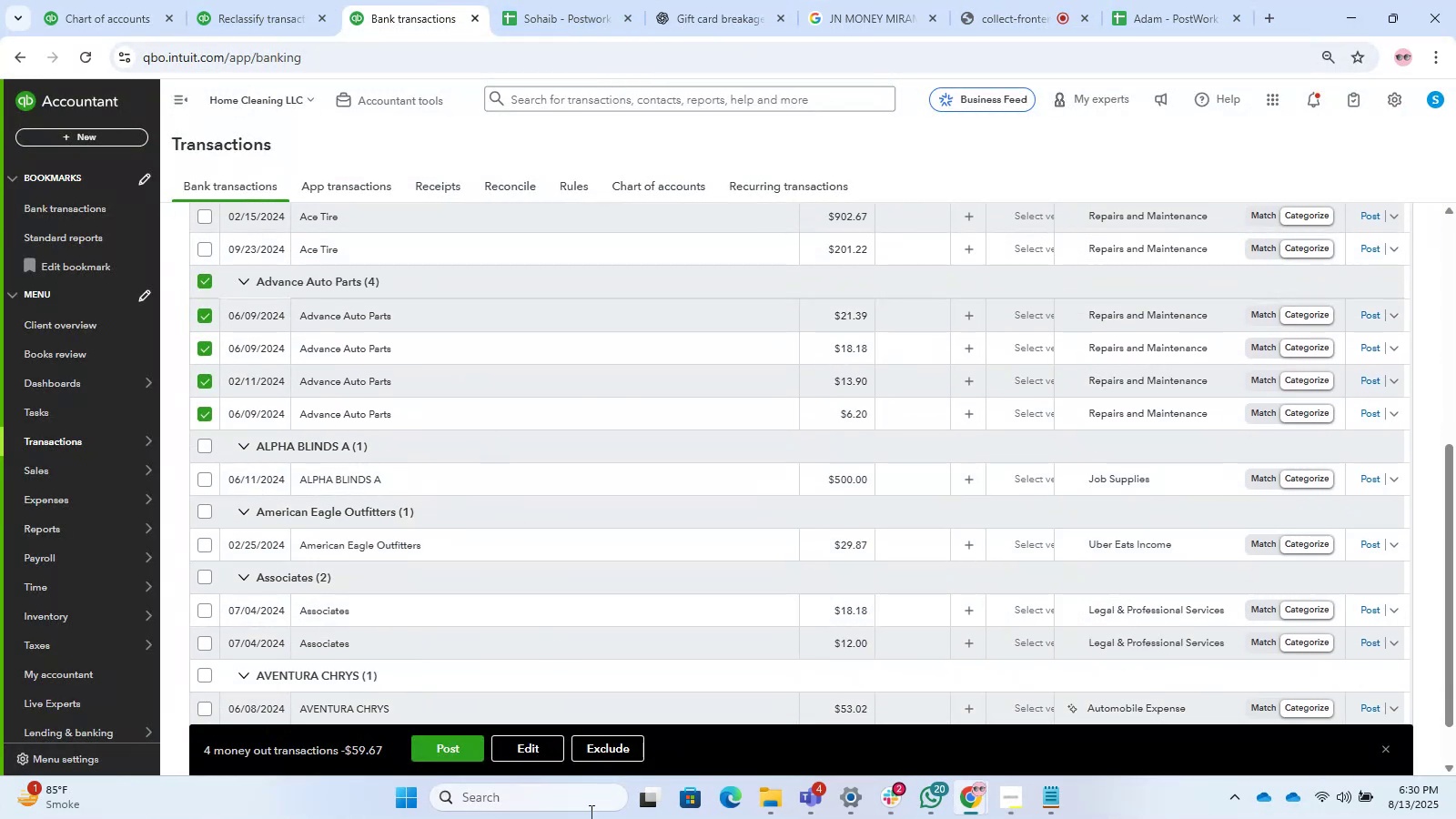 
left_click([546, 755])
 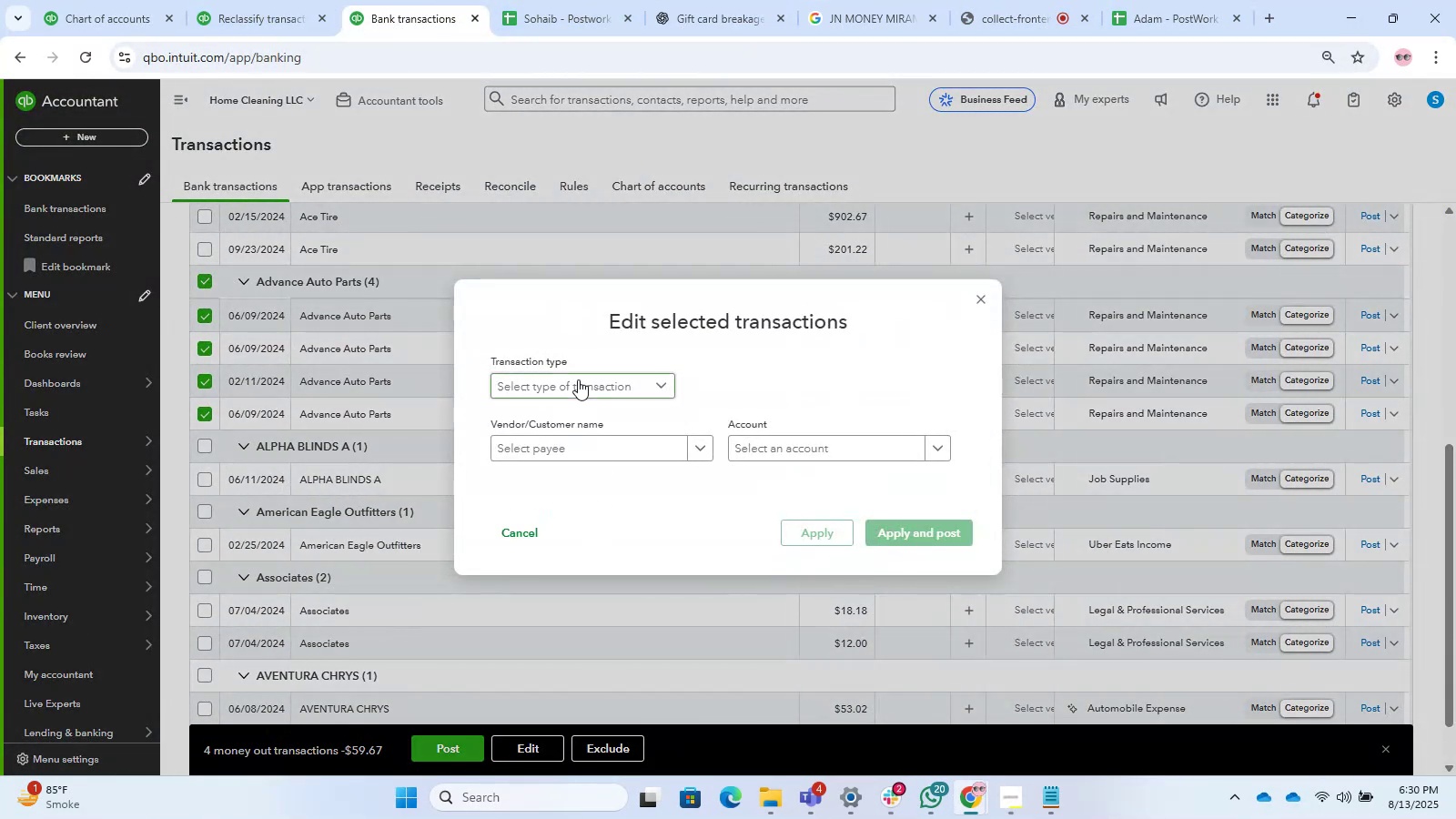 
double_click([582, 407])
 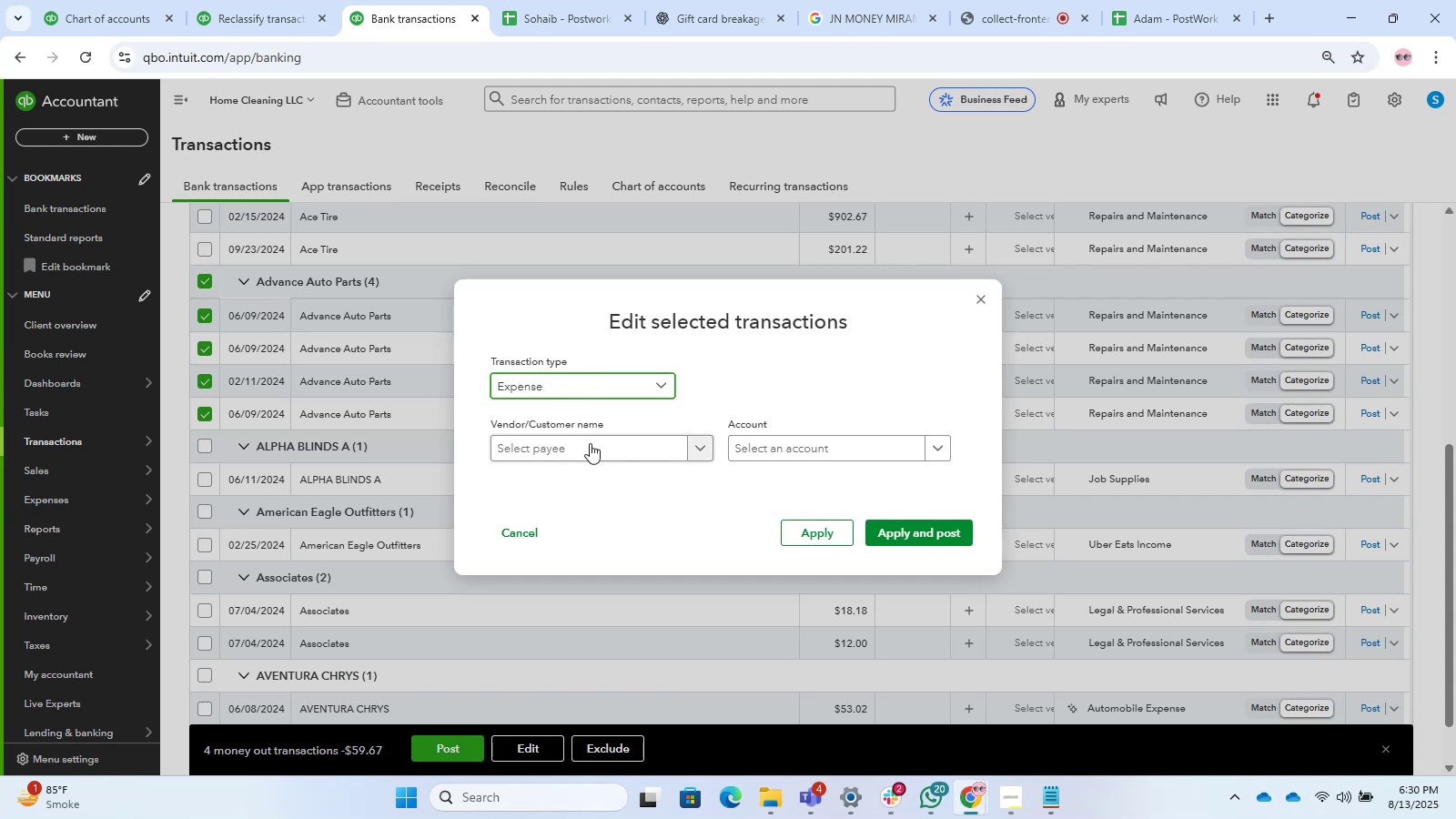 
left_click([596, 458])
 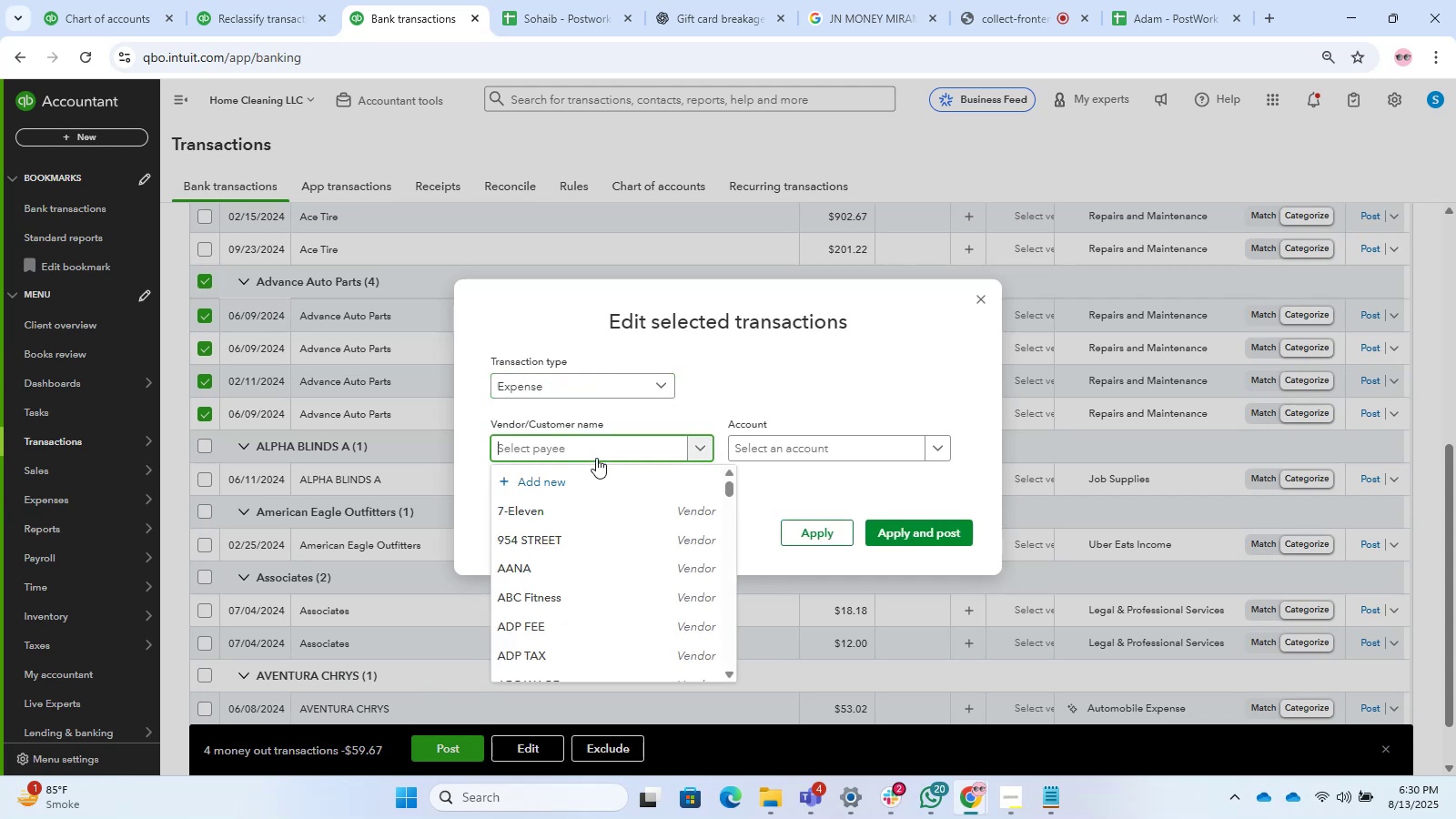 
type(advance)
 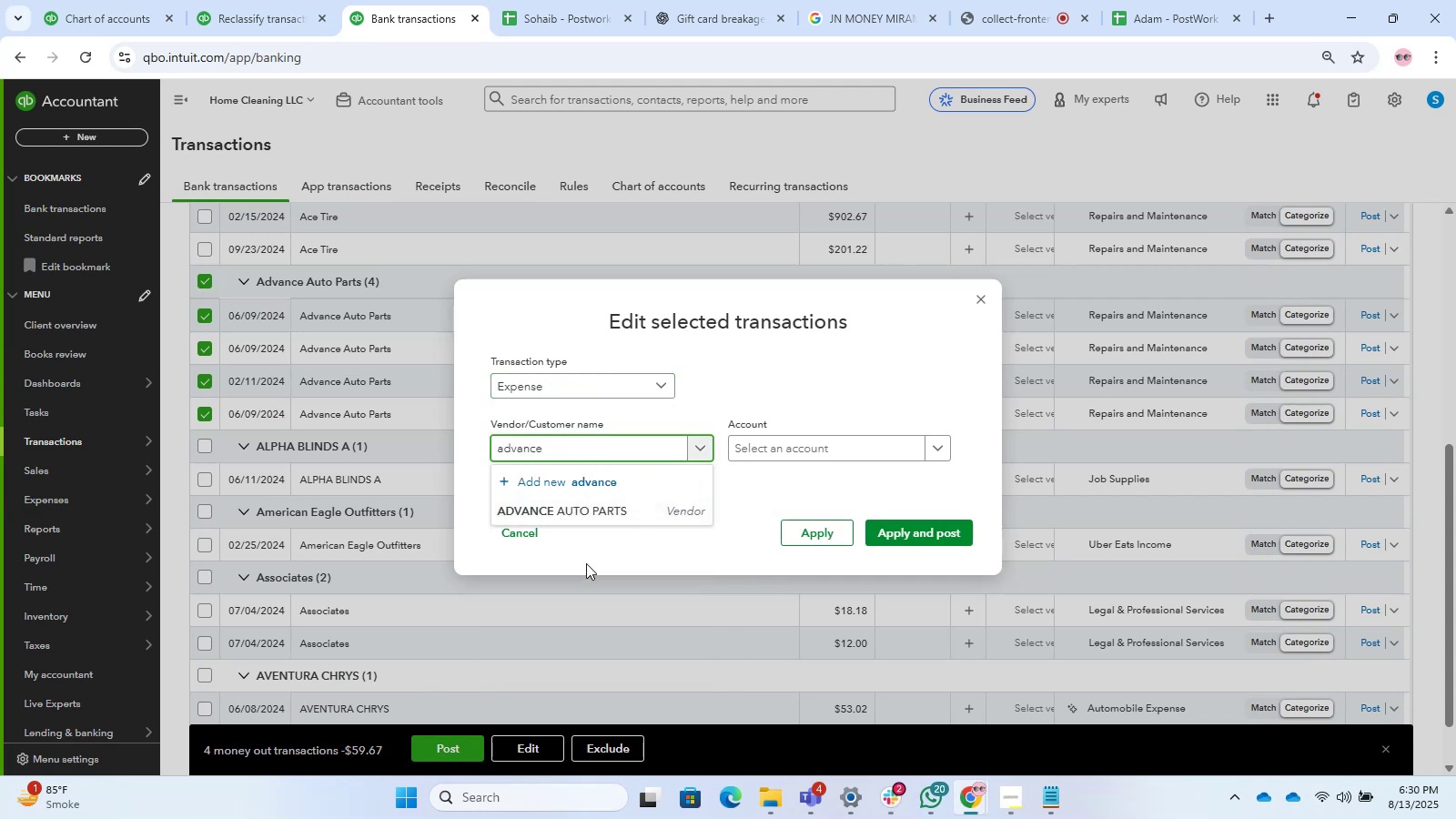 
left_click([571, 514])
 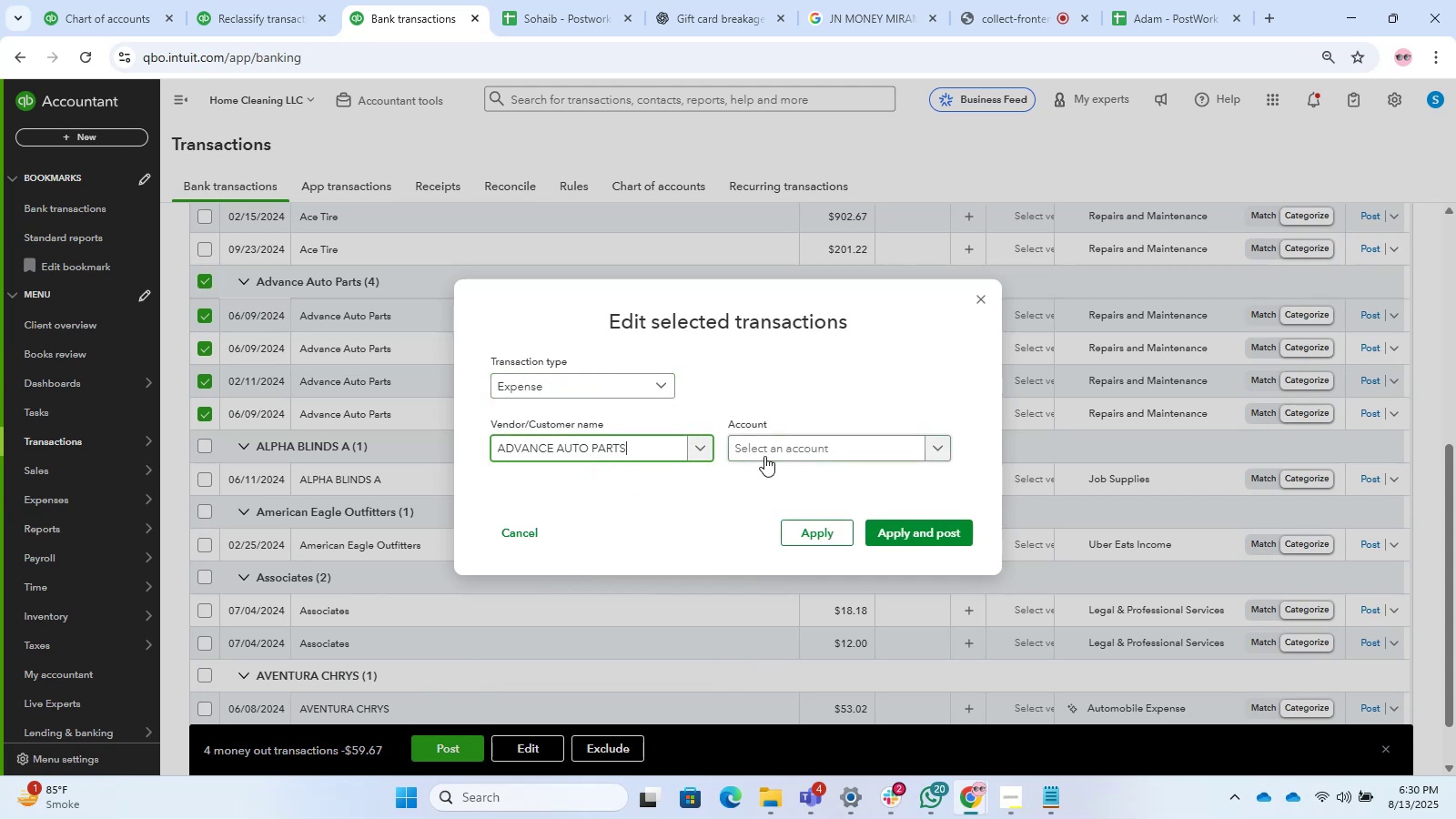 
double_click([809, 452])
 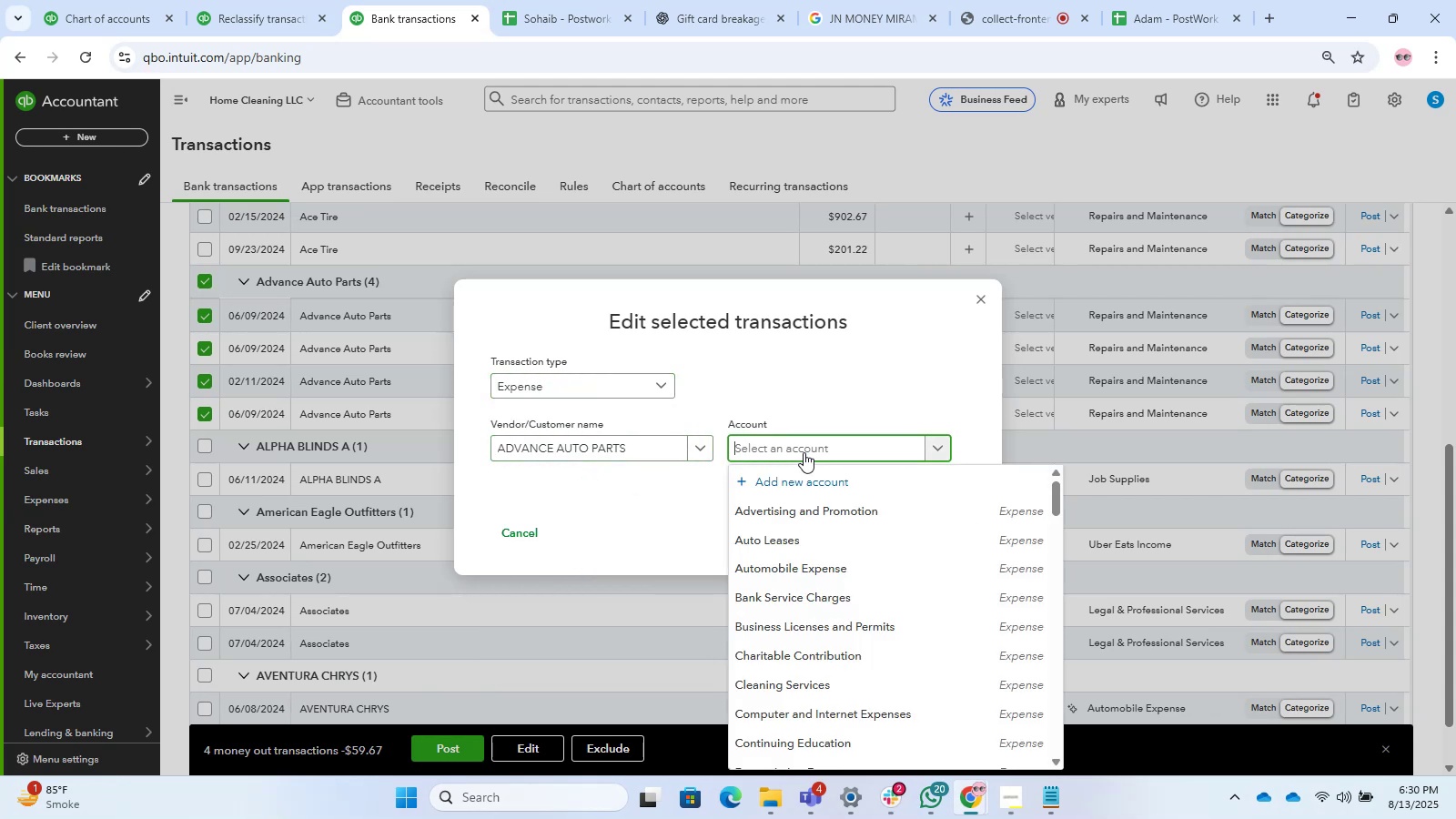 
type(autom)
 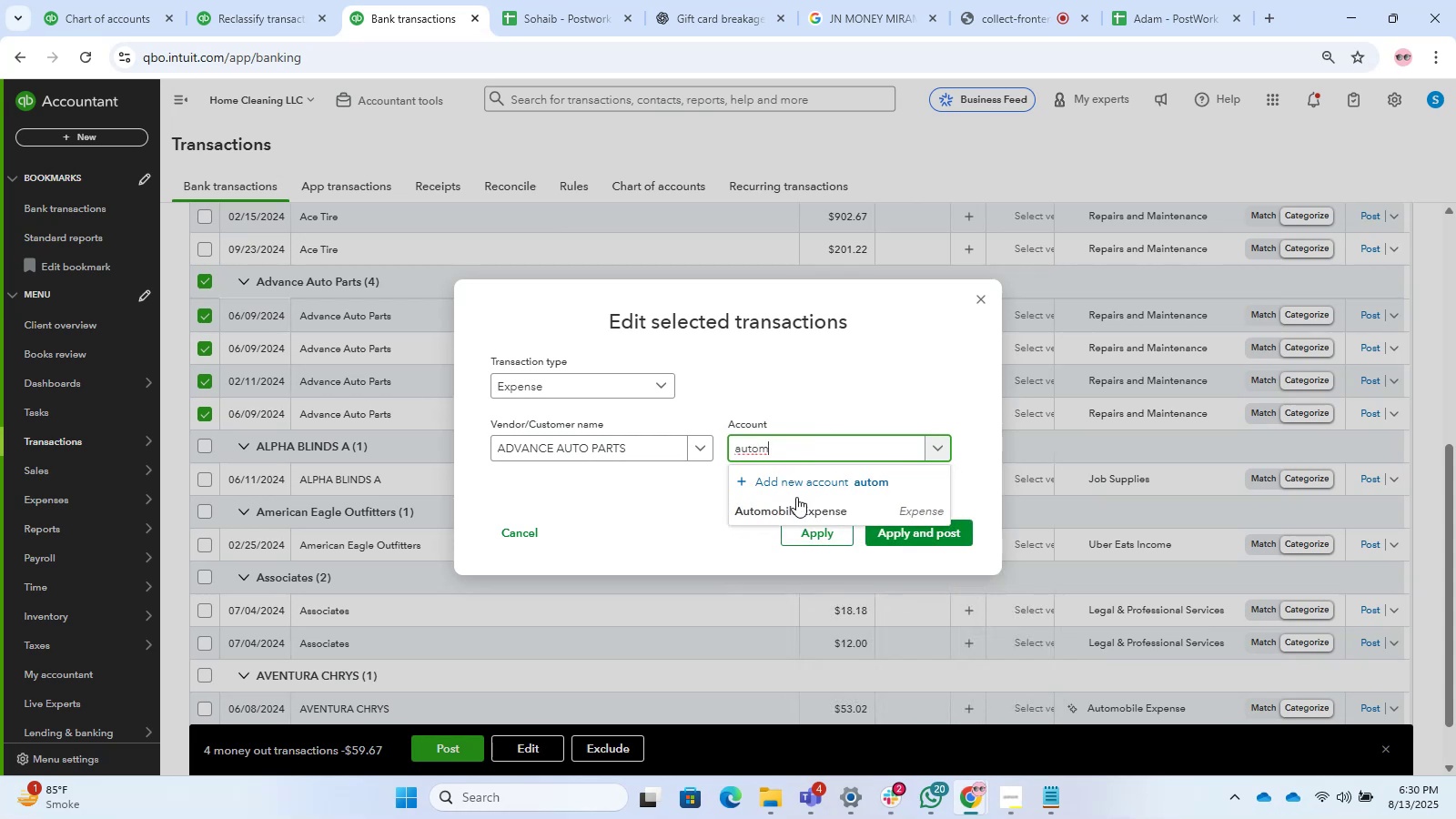 
left_click([844, 513])
 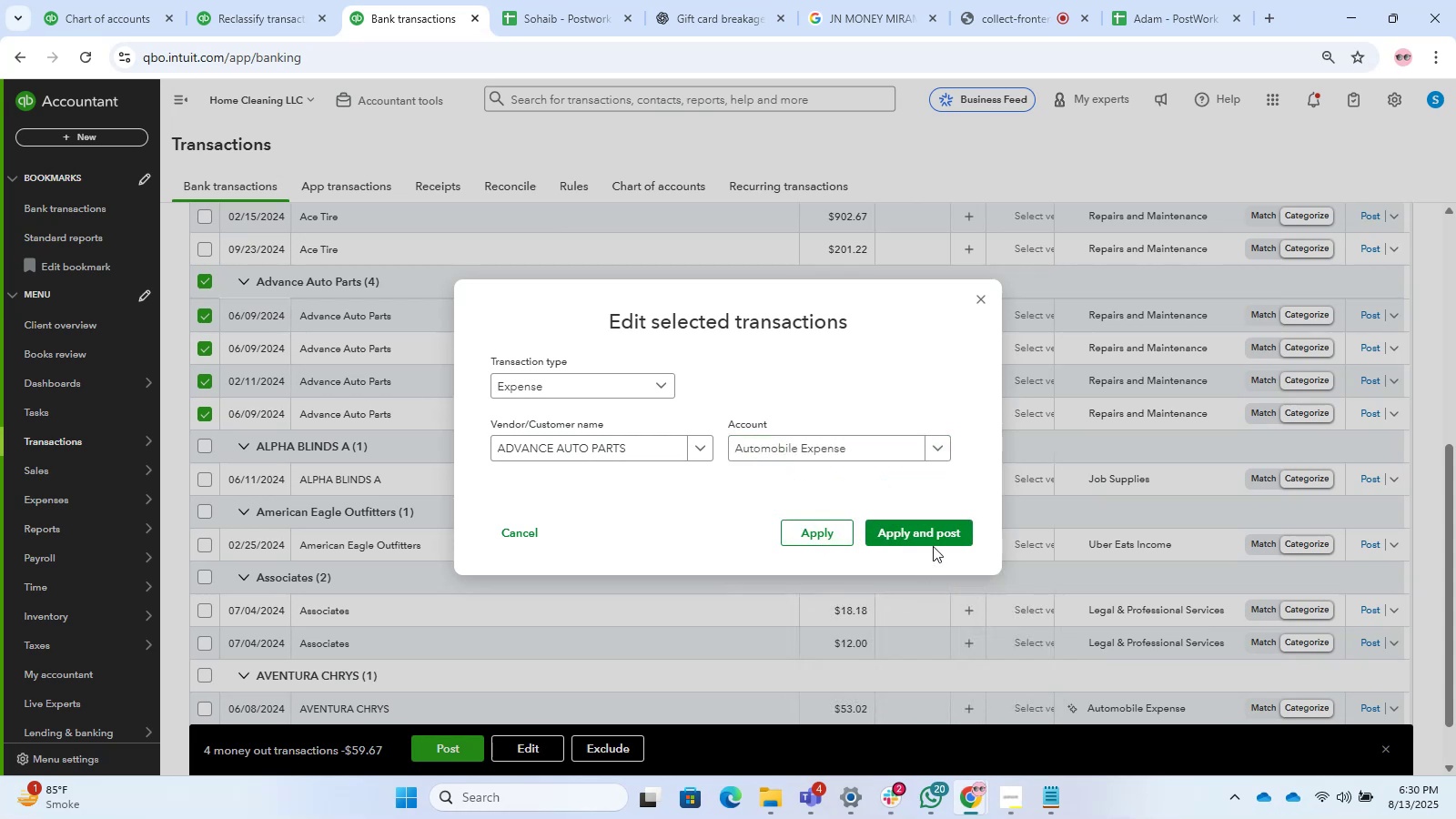 
left_click([934, 526])
 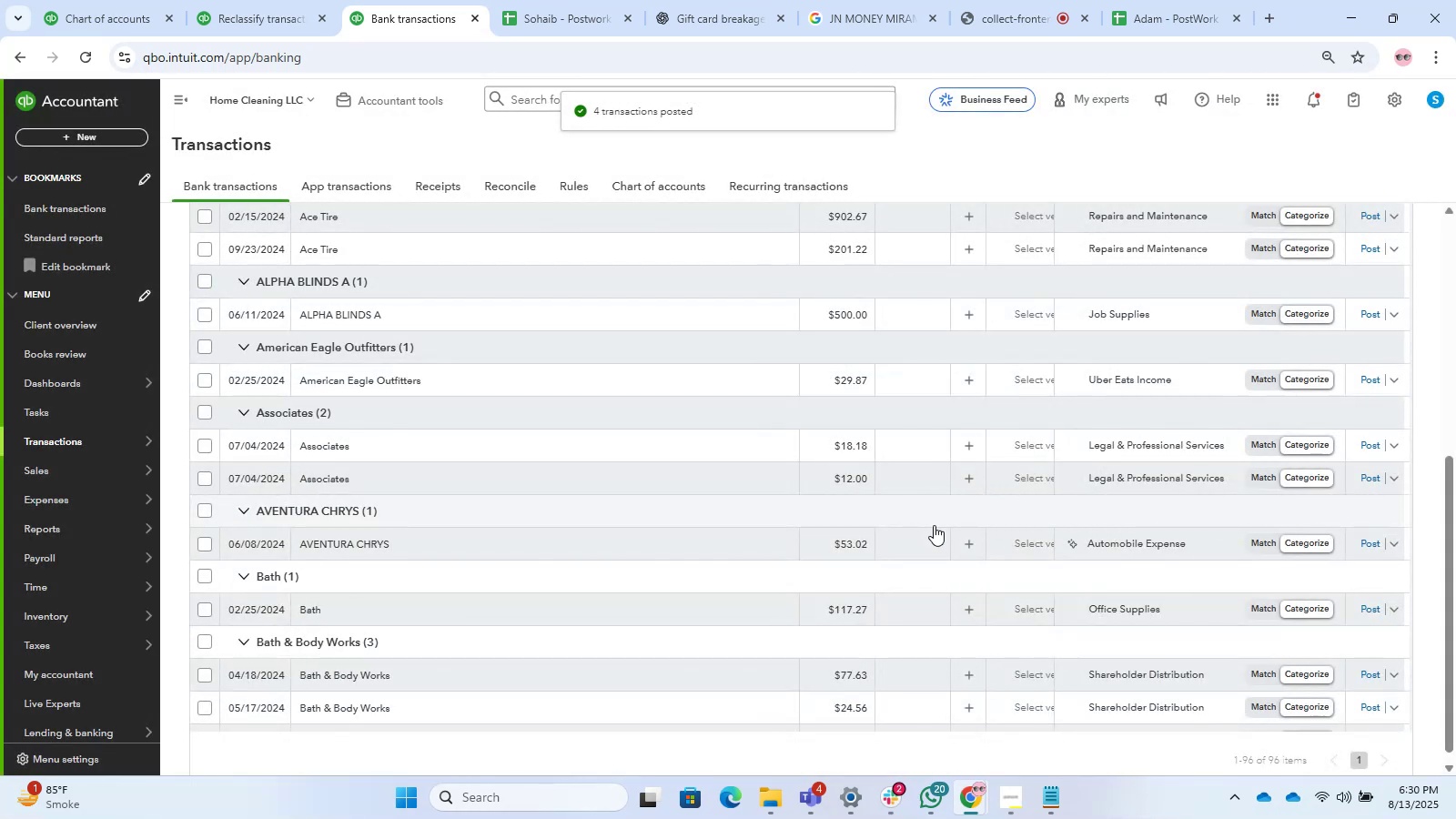 
scroll: coordinate [437, 554], scroll_direction: down, amount: 3.0
 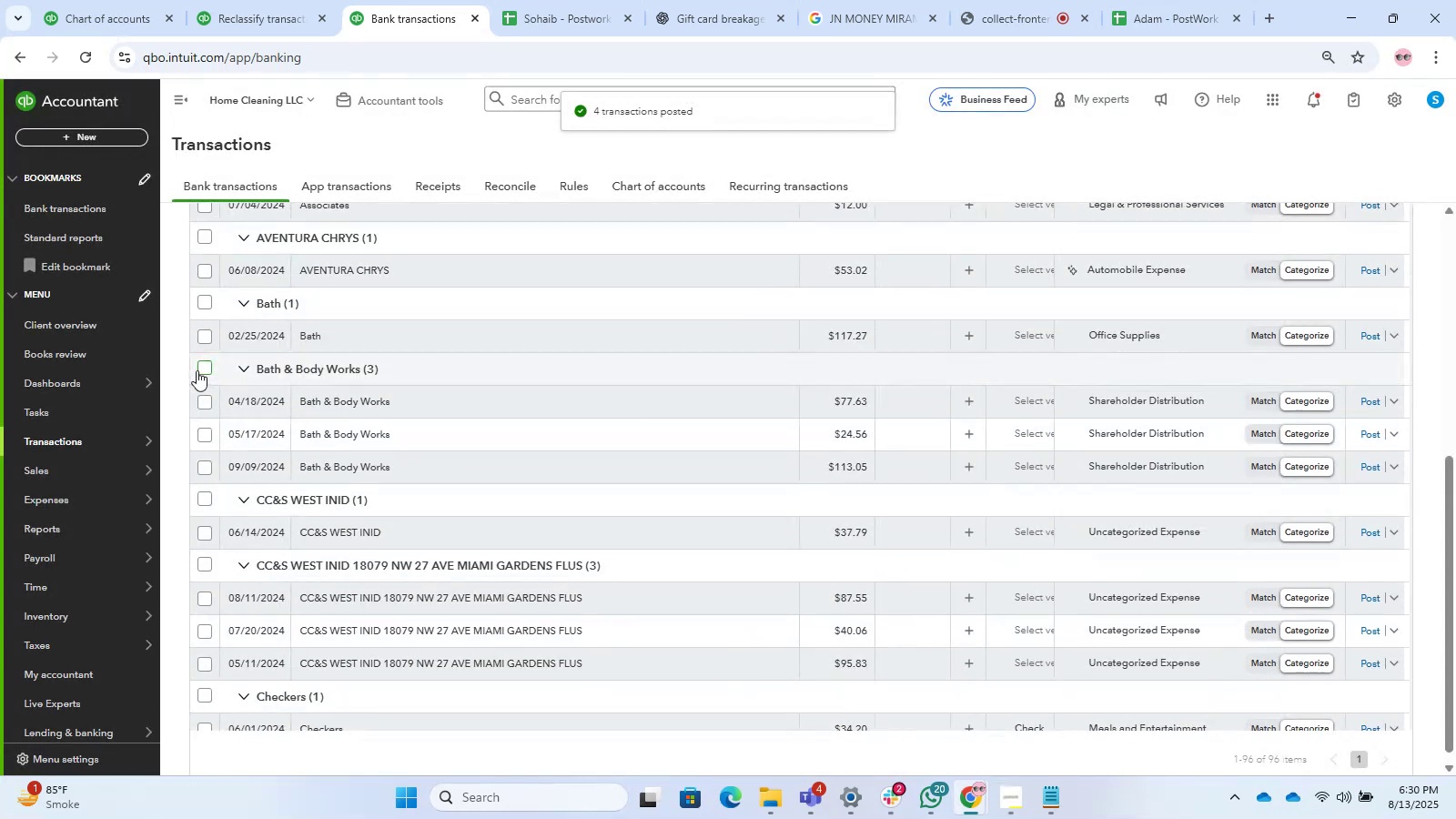 
left_click([197, 369])
 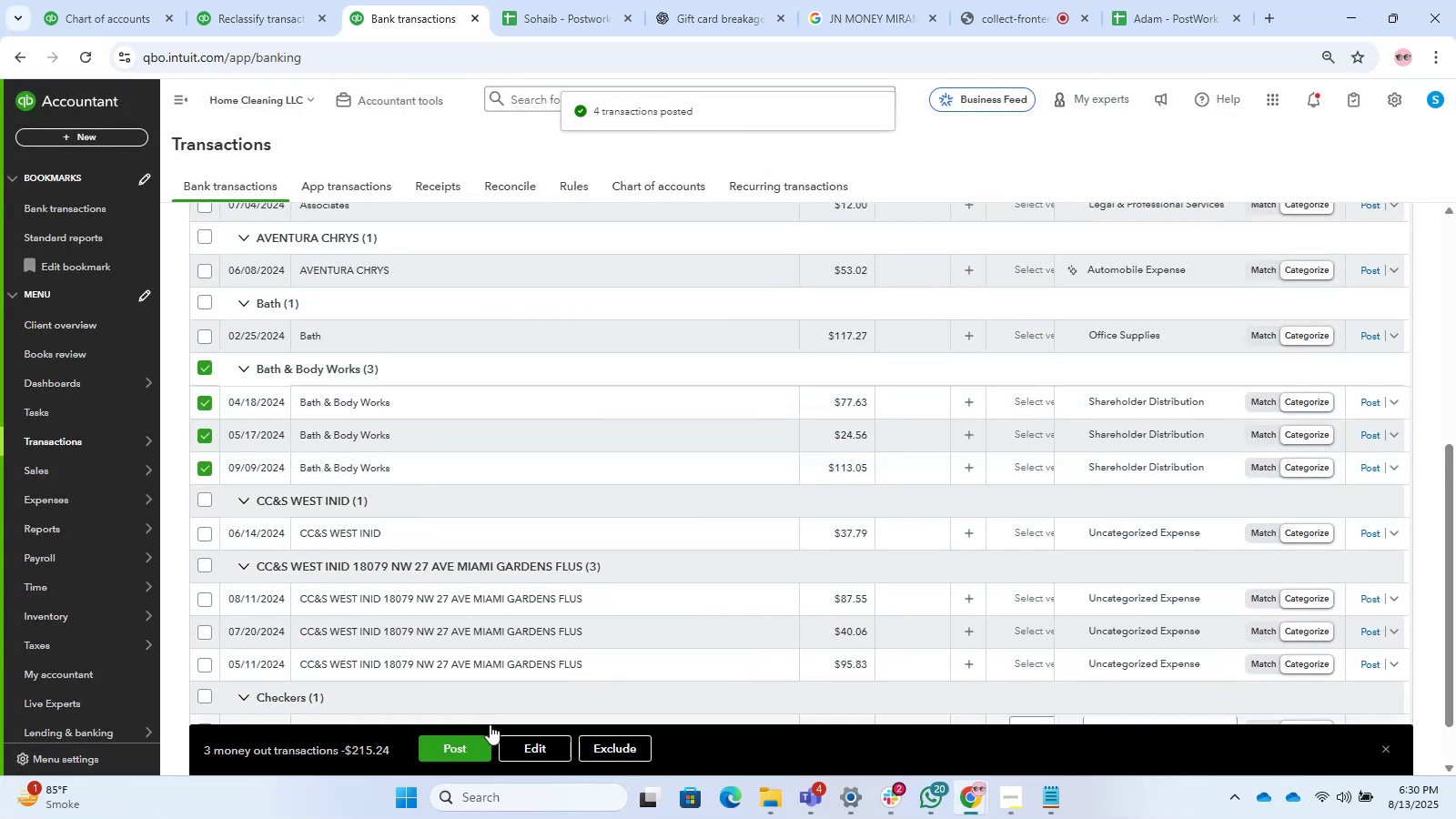 
left_click([531, 737])
 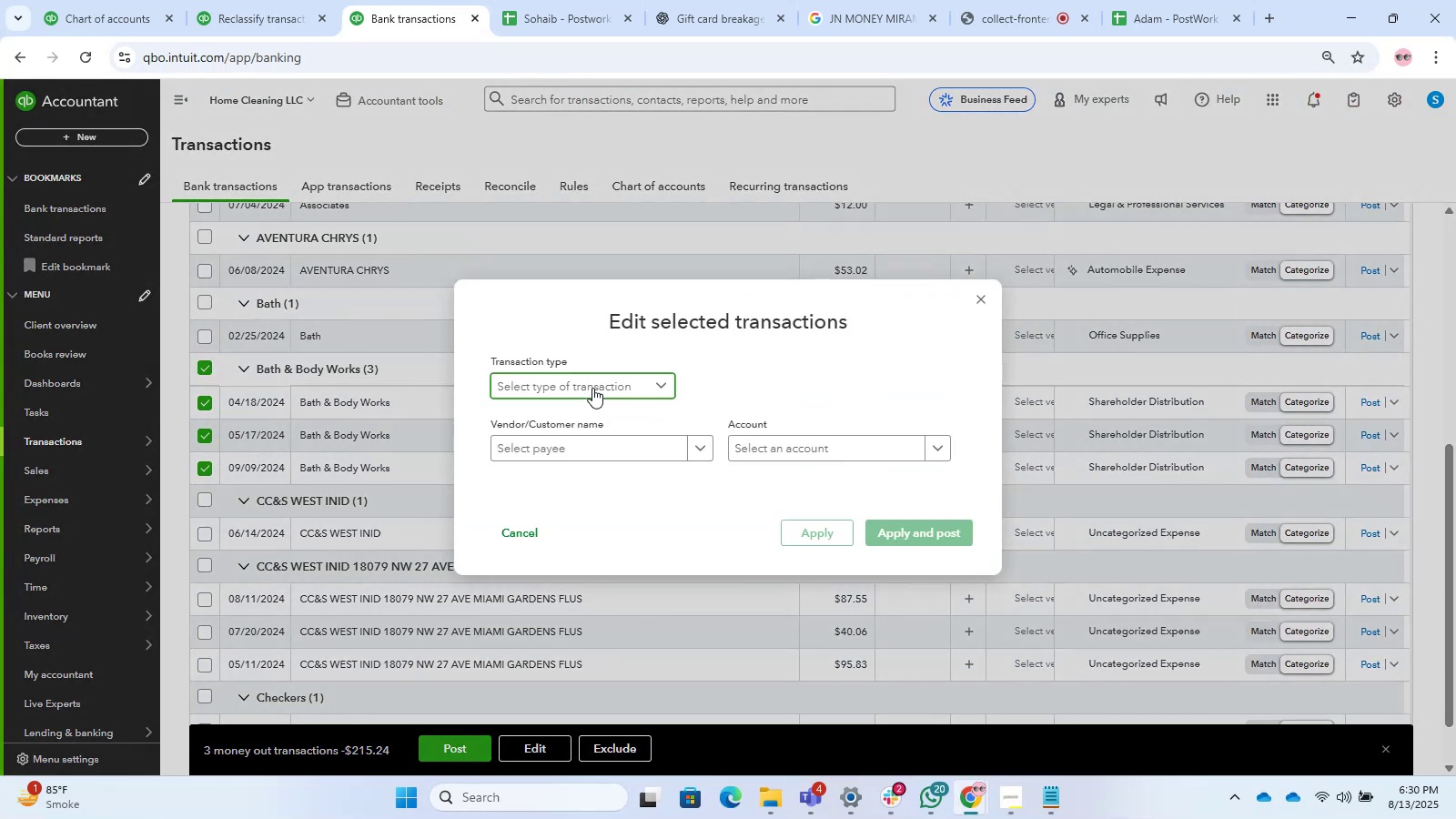 
double_click([600, 417])
 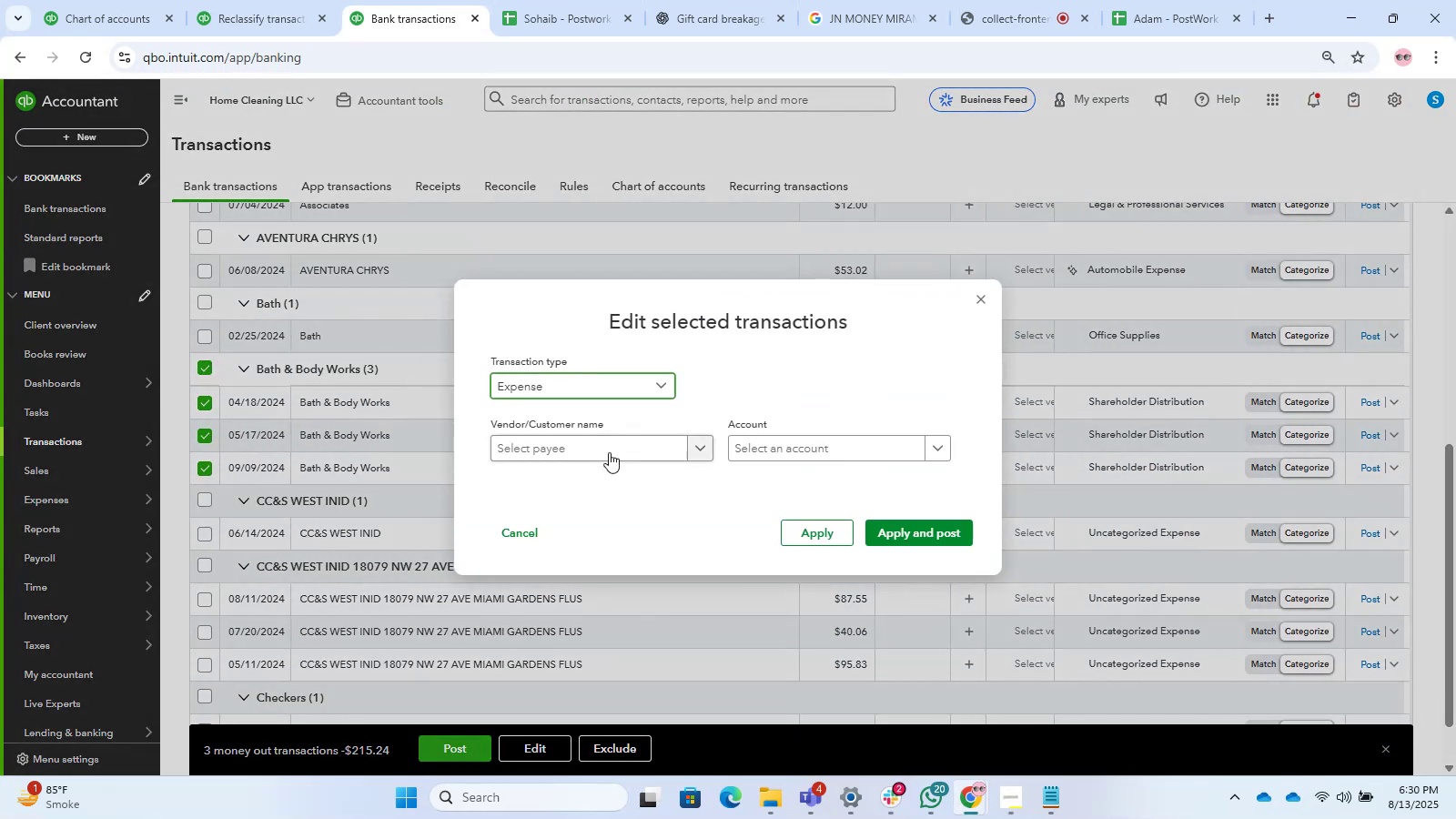 
triple_click([609, 452])
 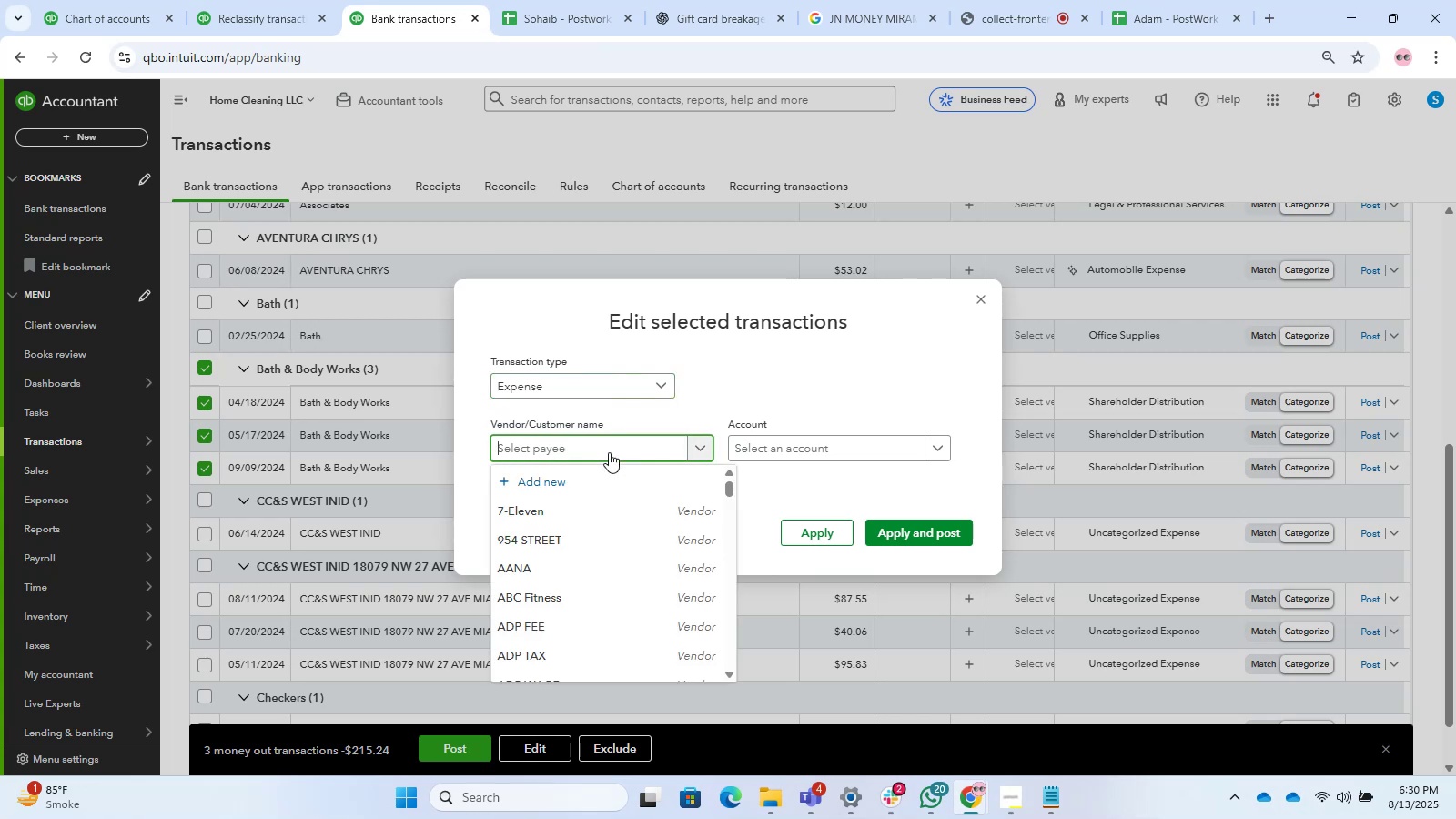 
type(Bath)
 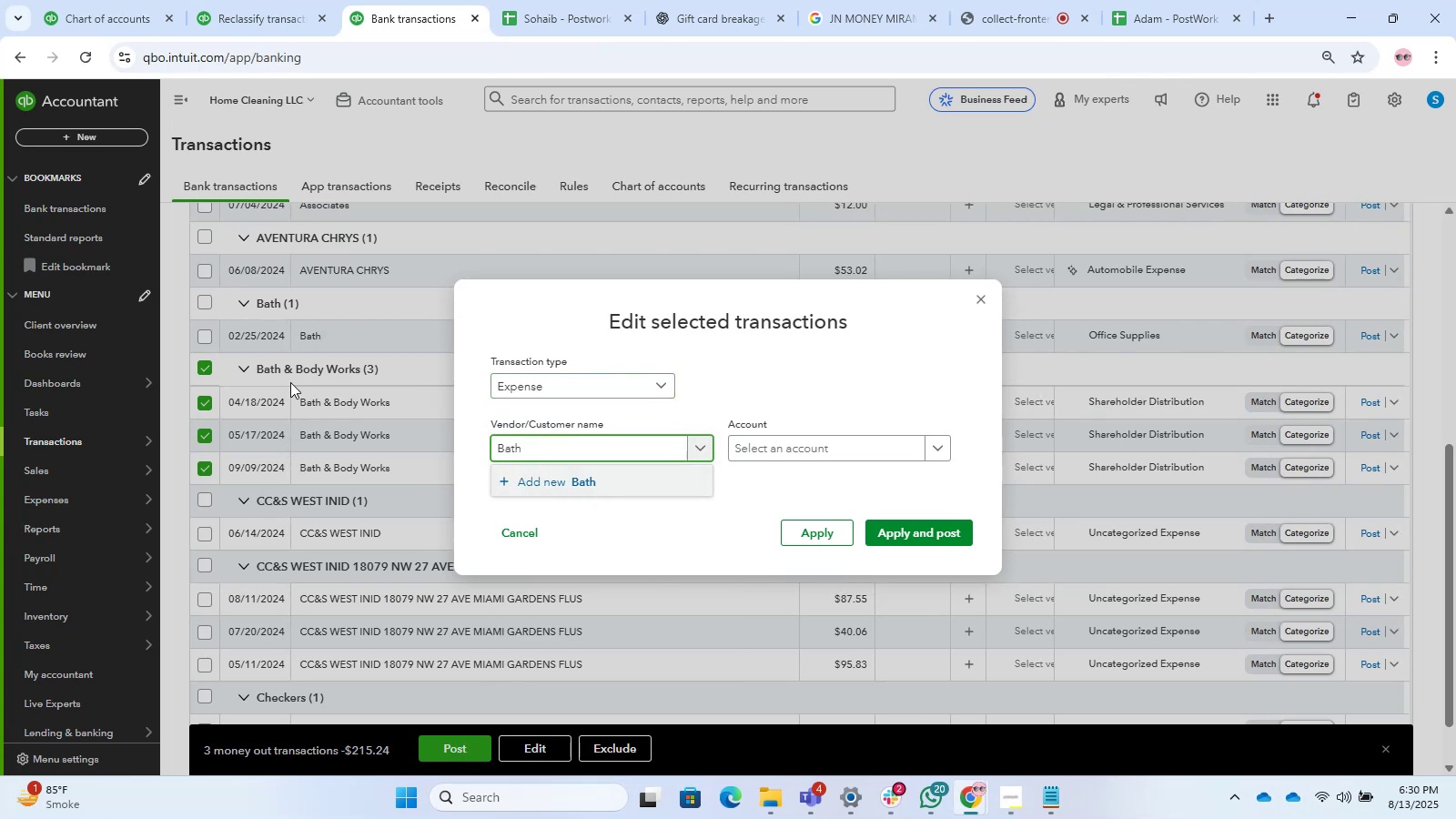 
double_click([374, 420])
 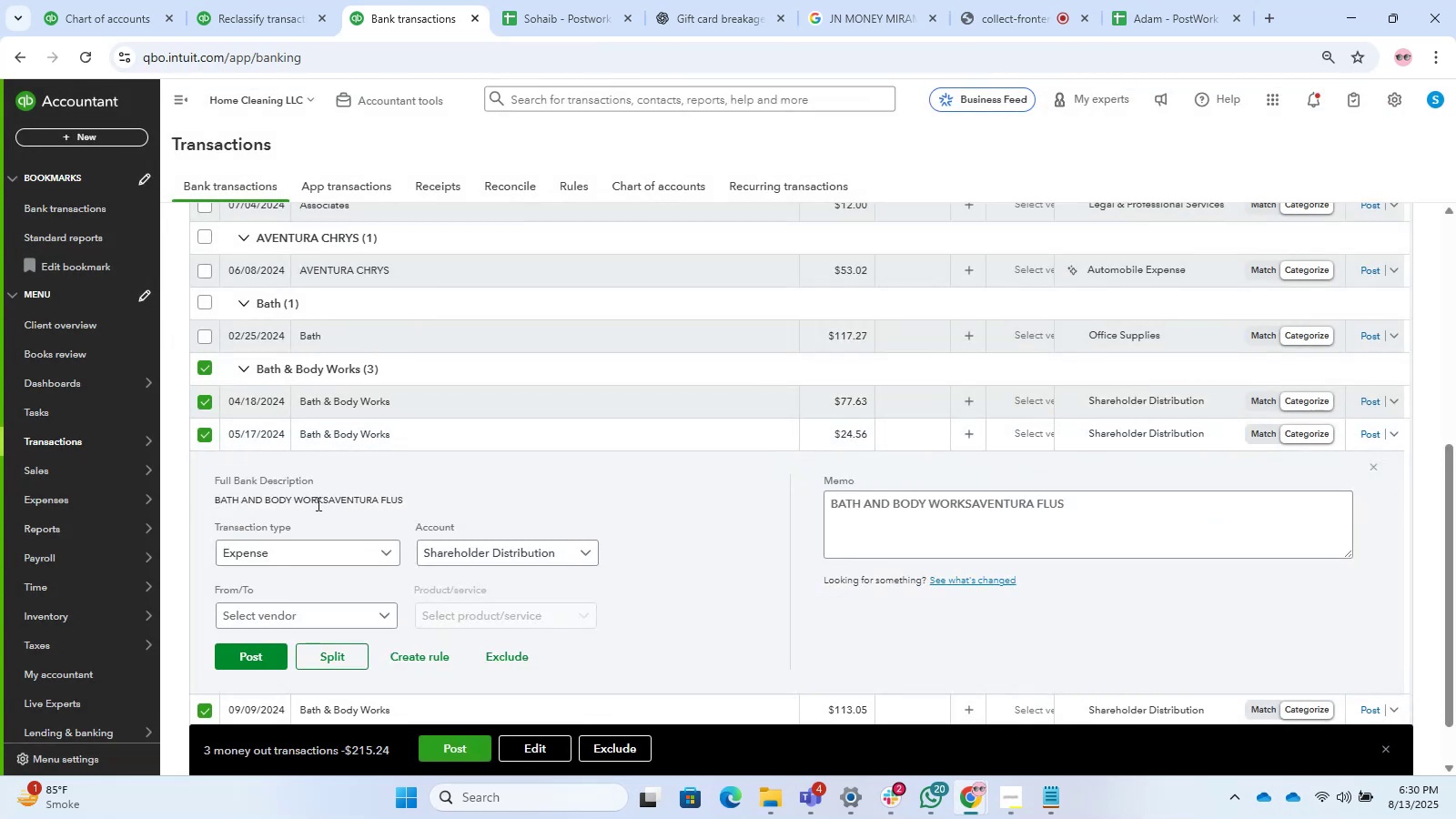 
left_click_drag(start_coordinate=[399, 440], to_coordinate=[296, 435])
 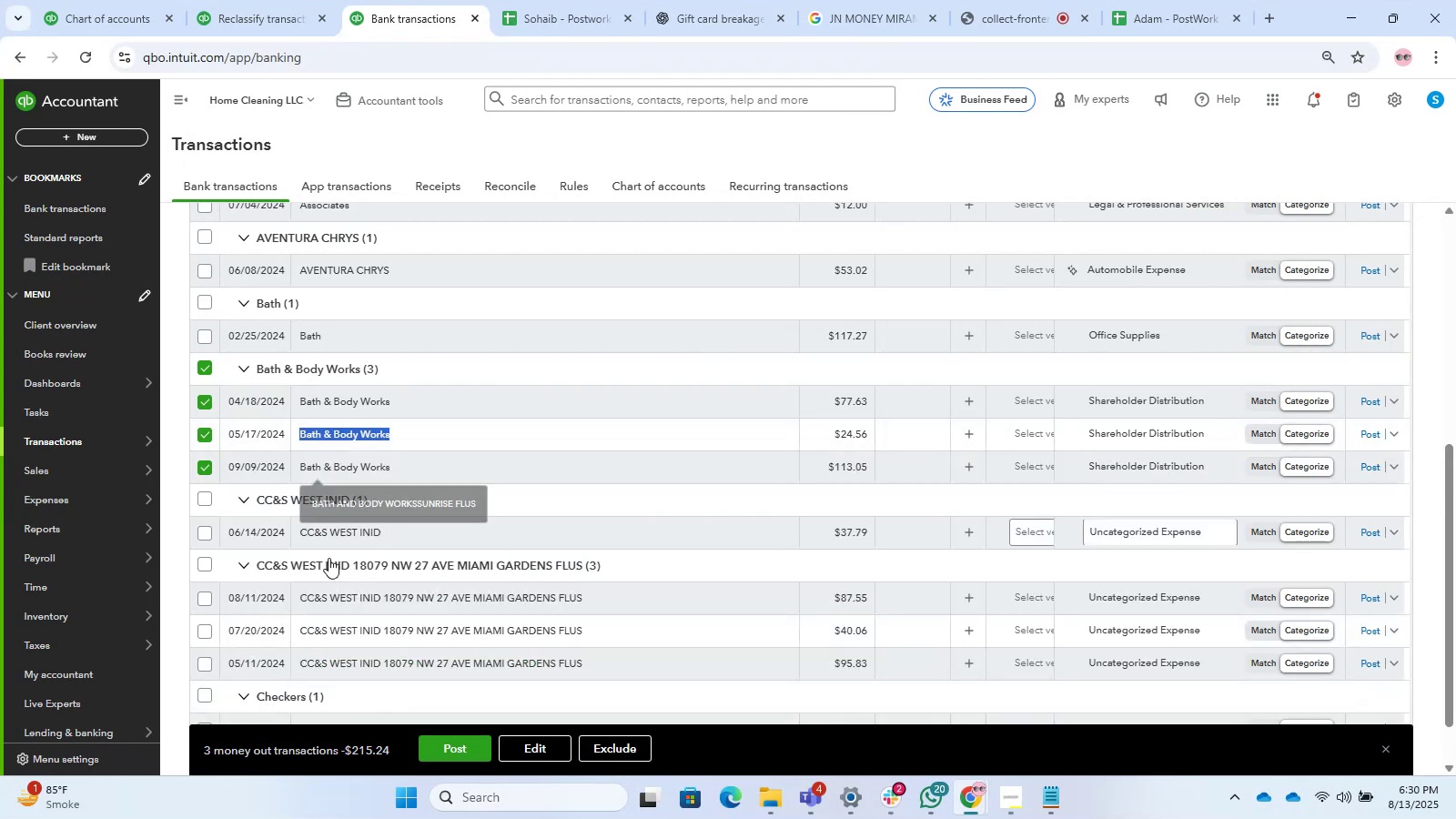 
key(Control+C)
 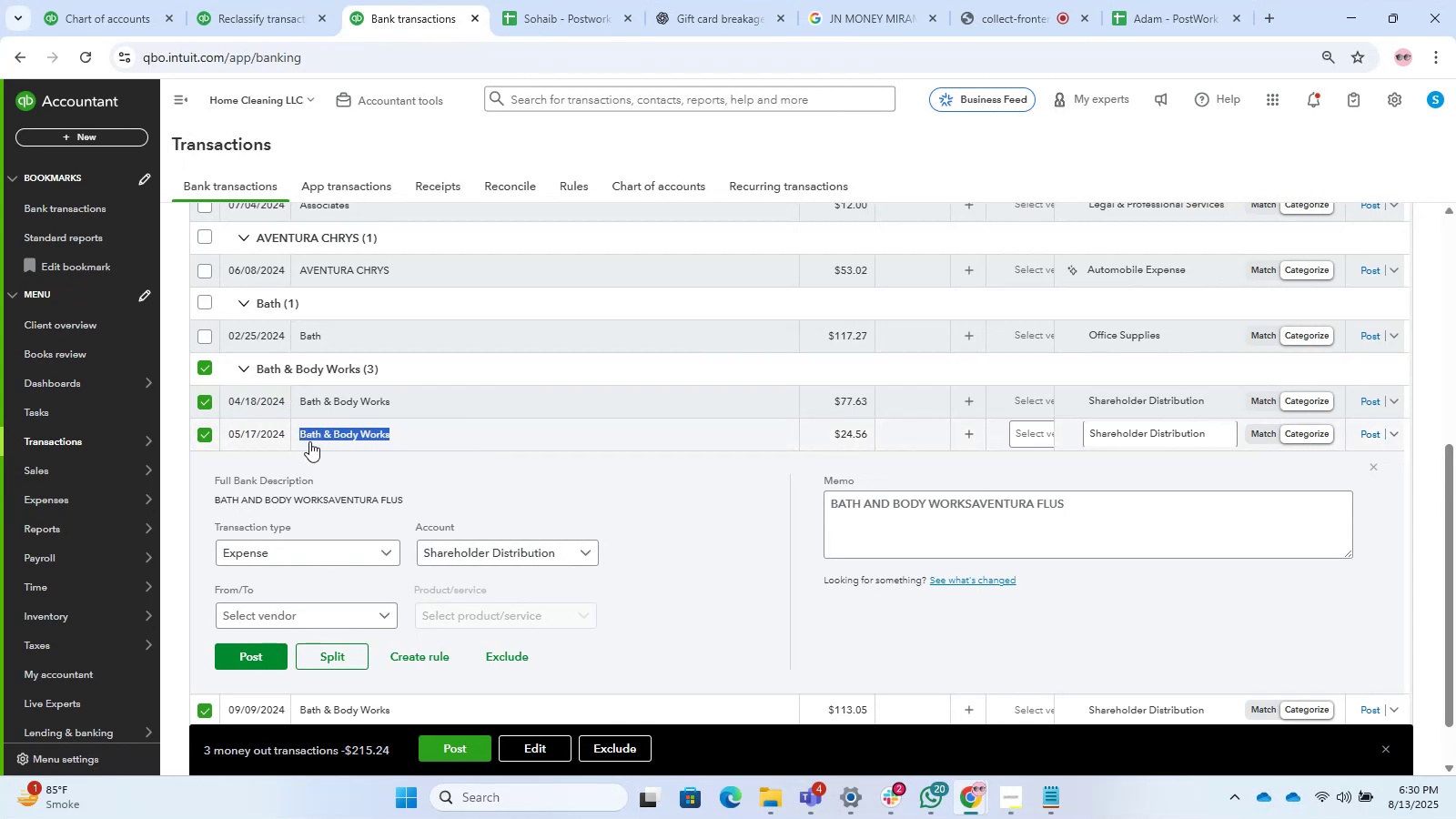 
key(Control+C)
 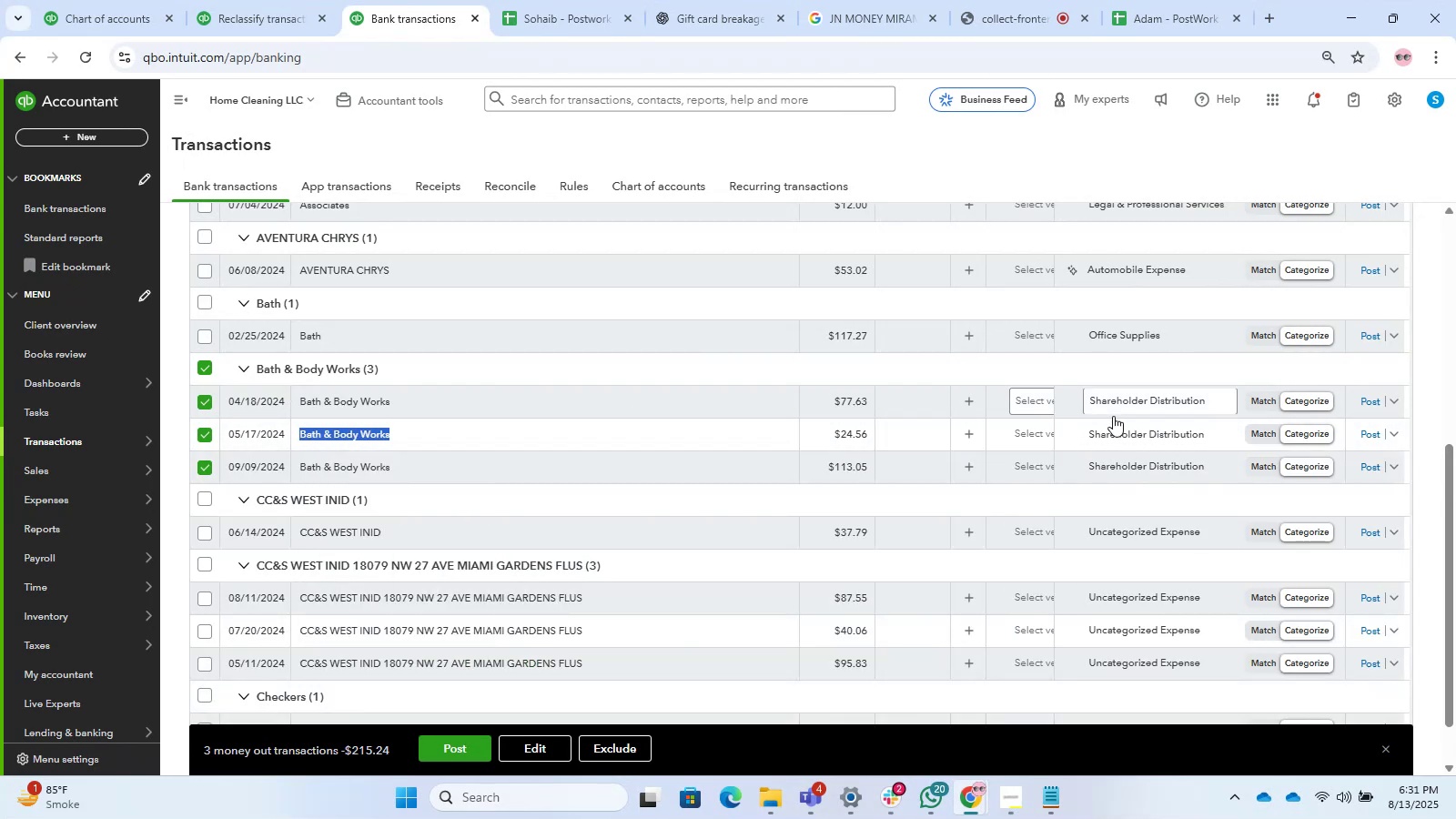 
left_click([1036, 407])
 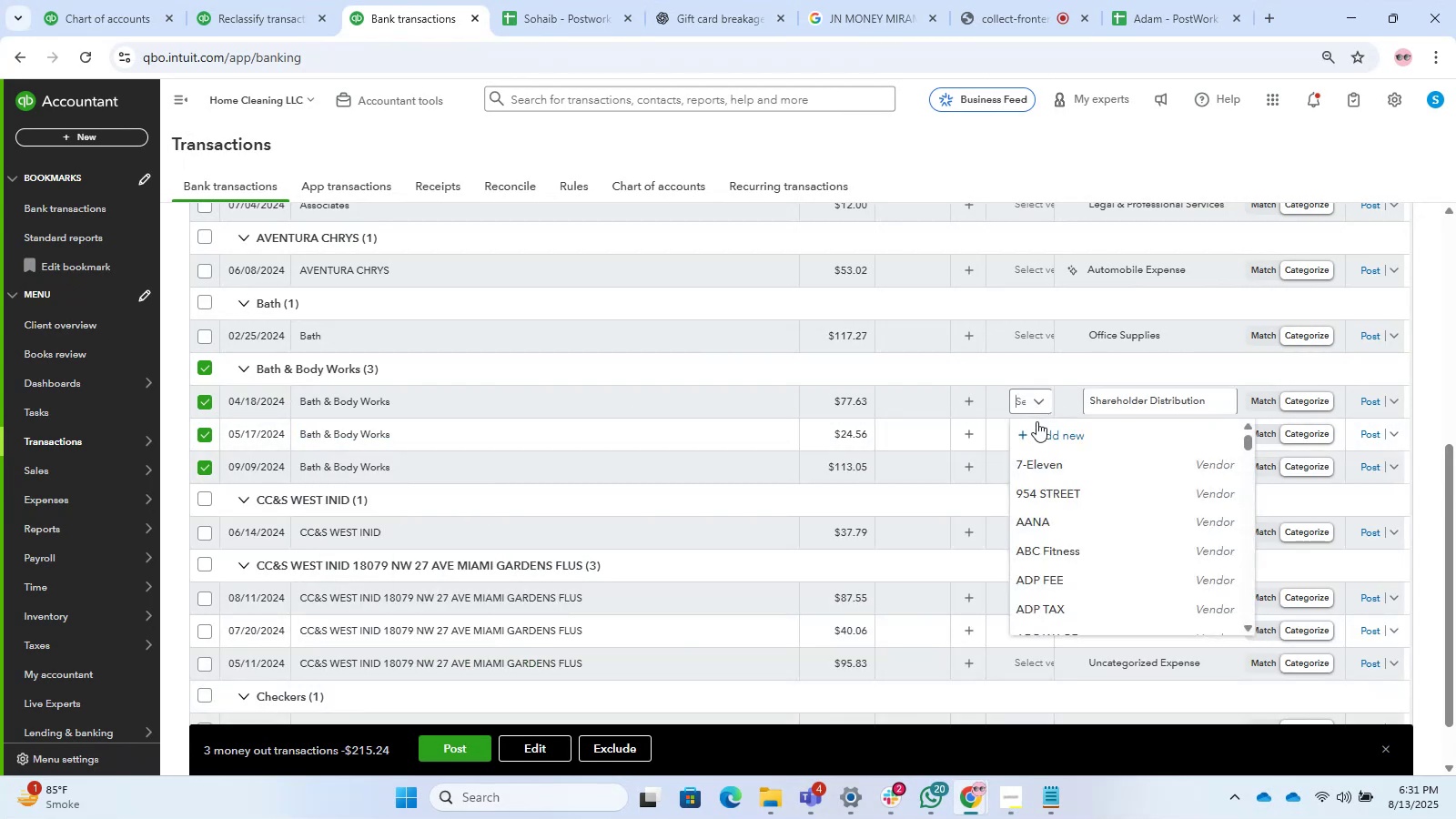 
left_click_drag(start_coordinate=[1041, 453], to_coordinate=[1026, 440])
 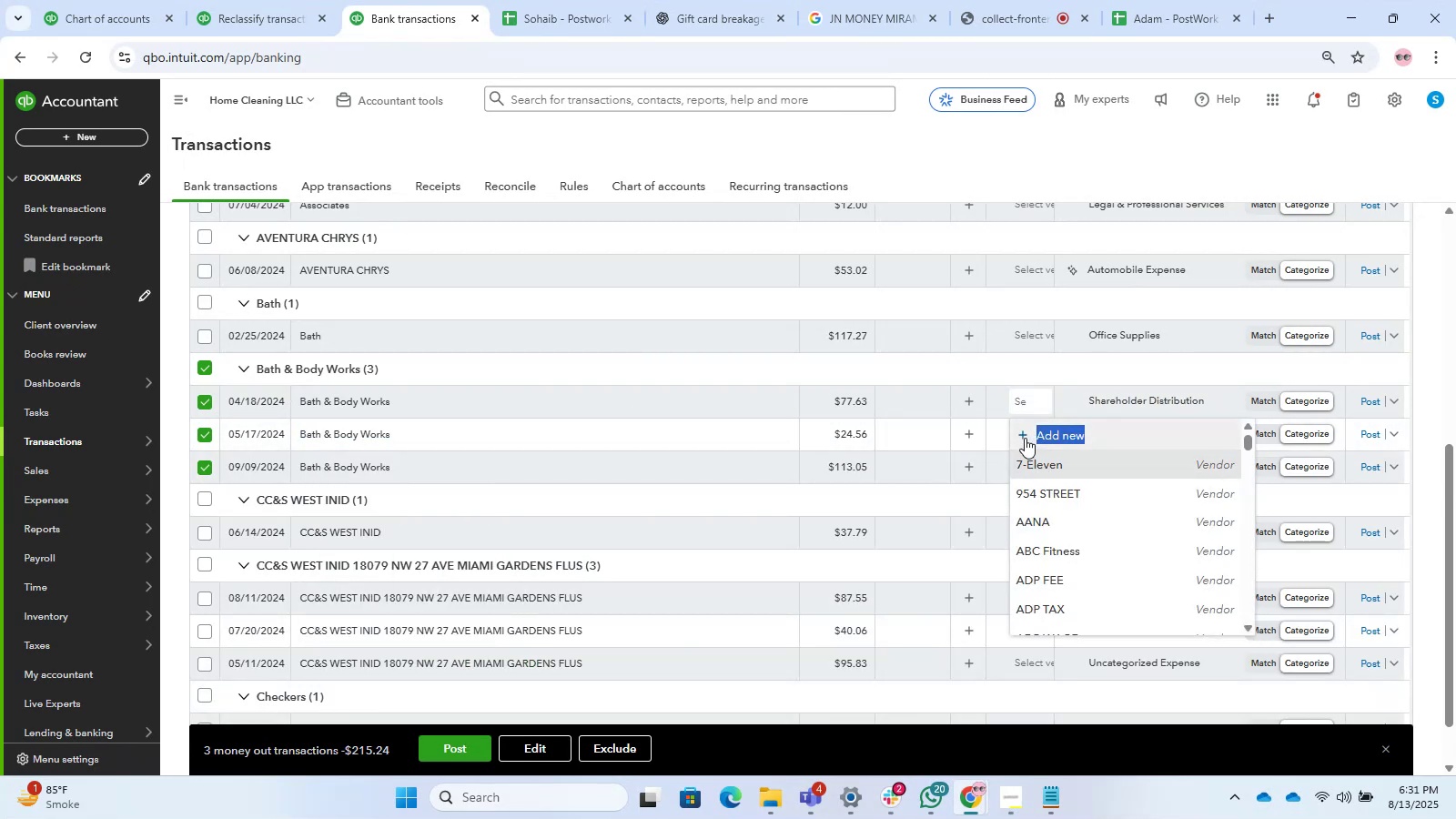 
left_click([1025, 438])
 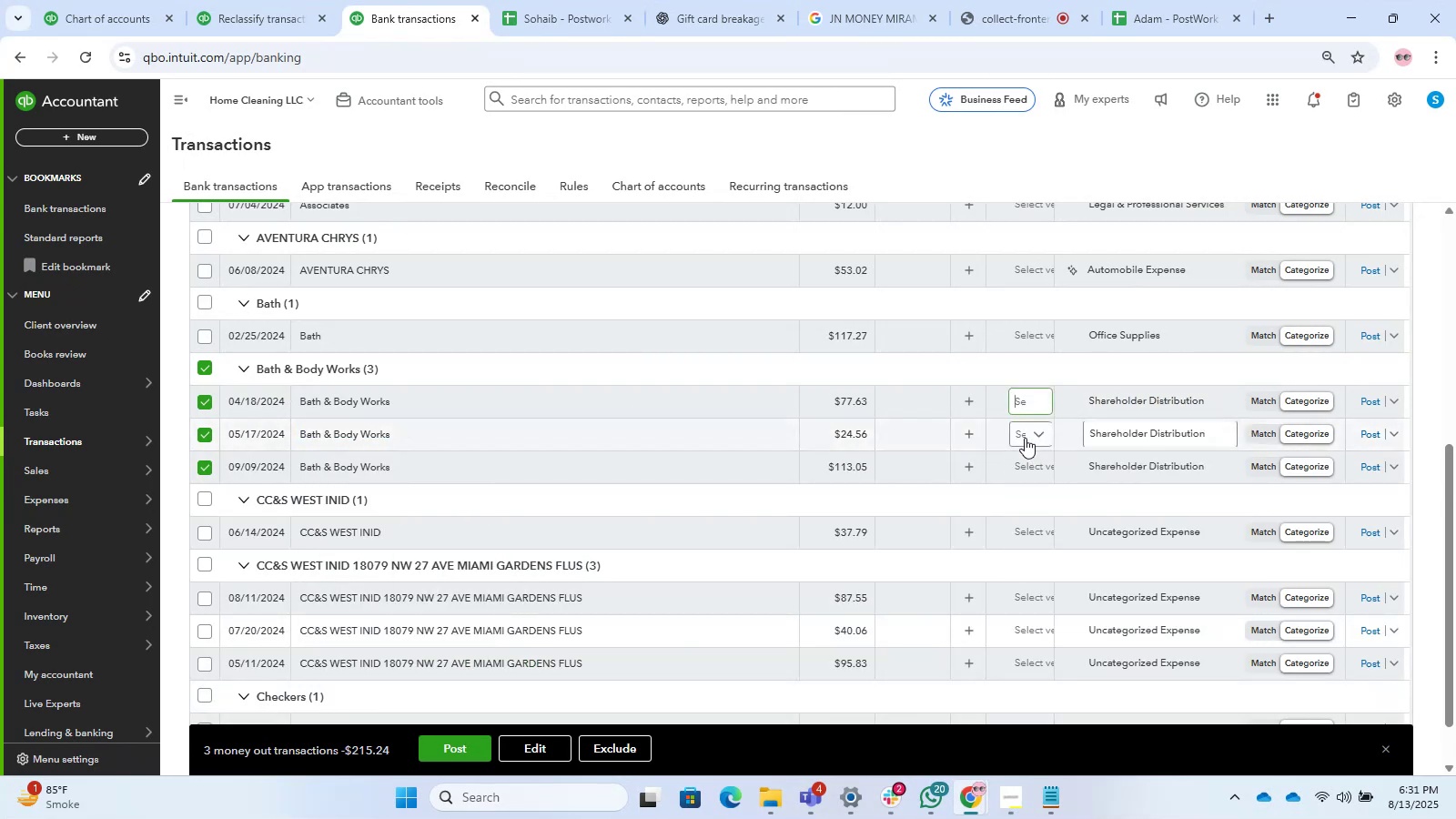 
key(Control+V)
 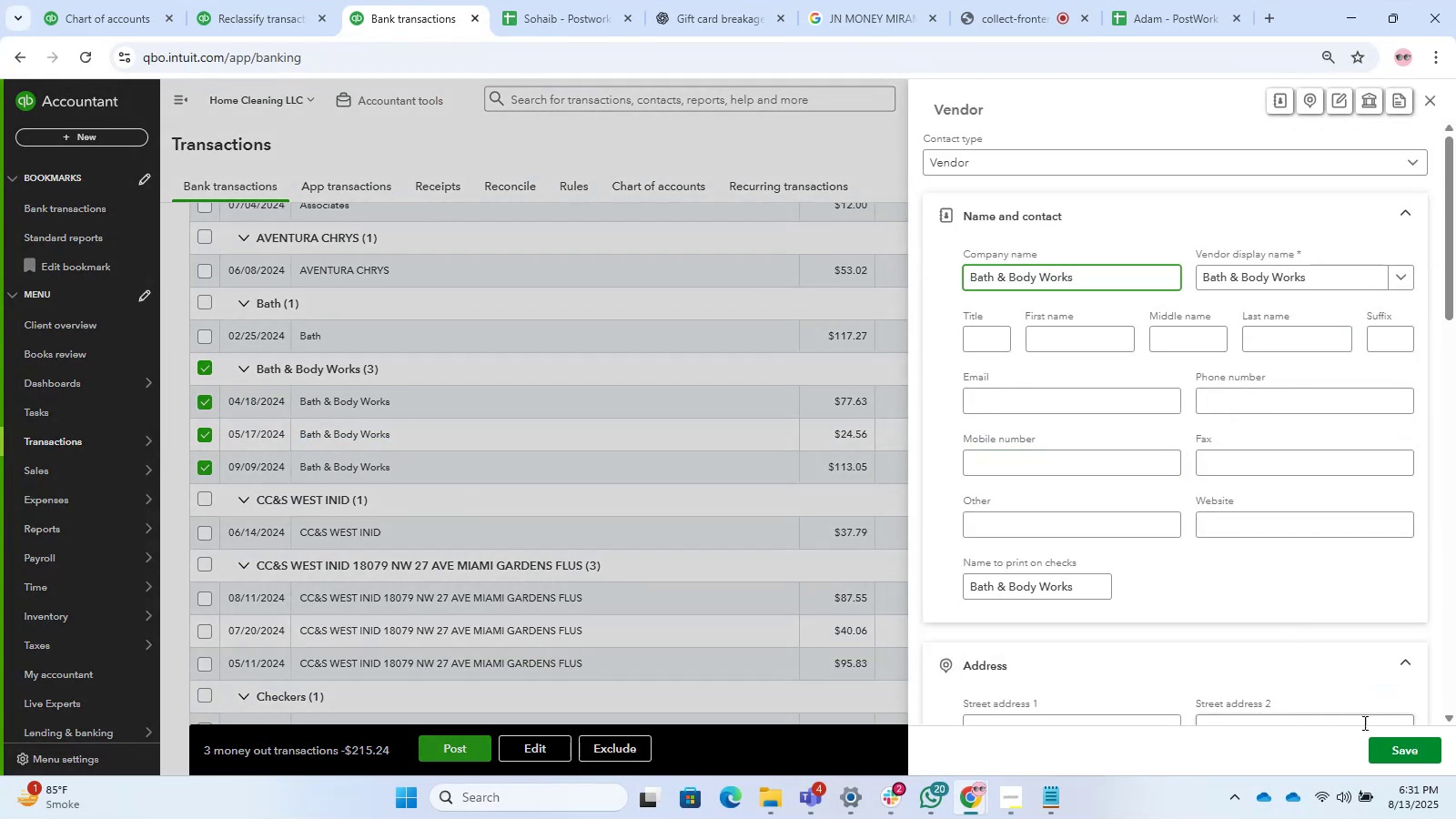 
left_click([1384, 743])
 